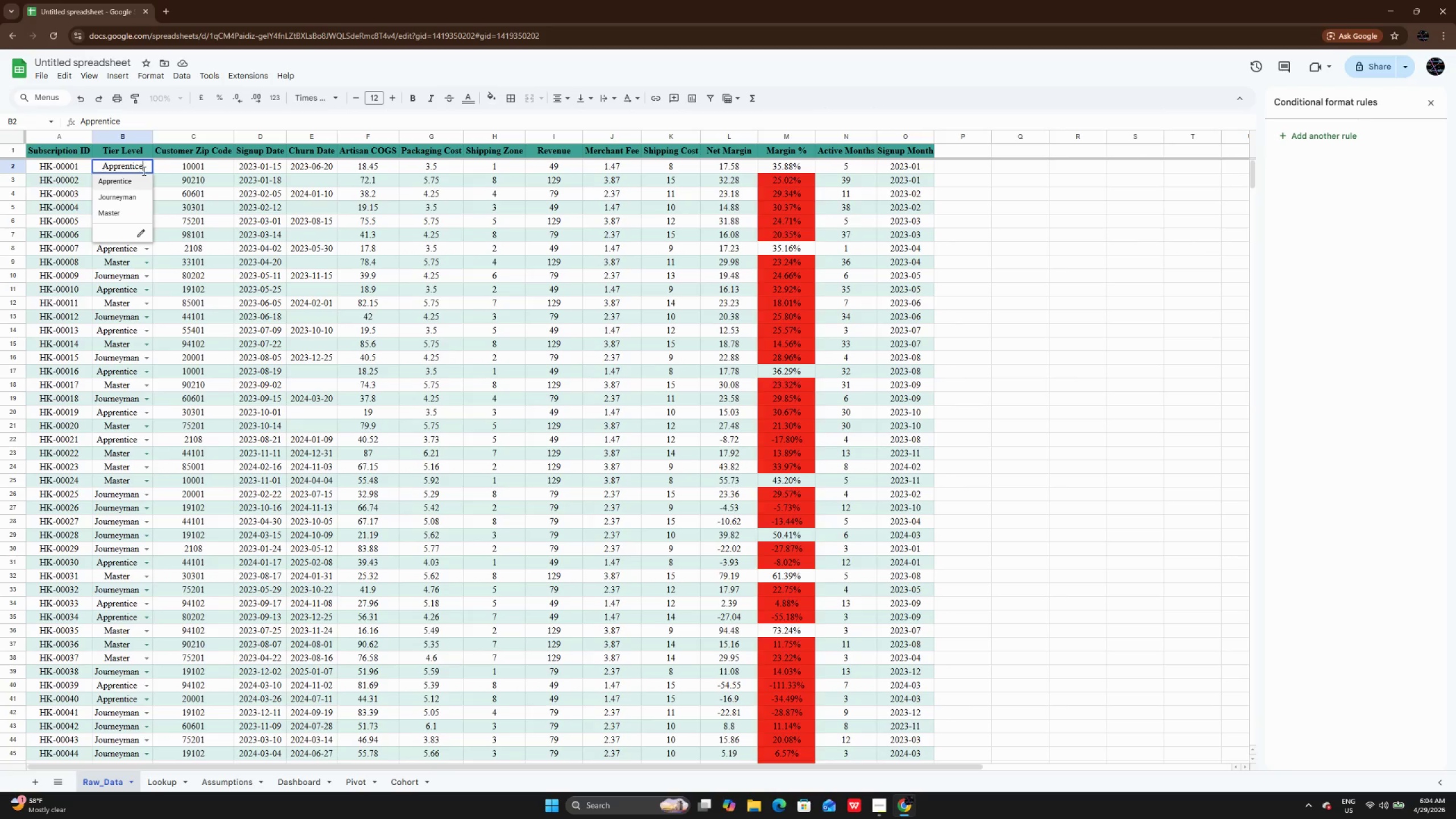 
left_click_drag(start_coordinate=[143, 171], to_coordinate=[83, 172])
 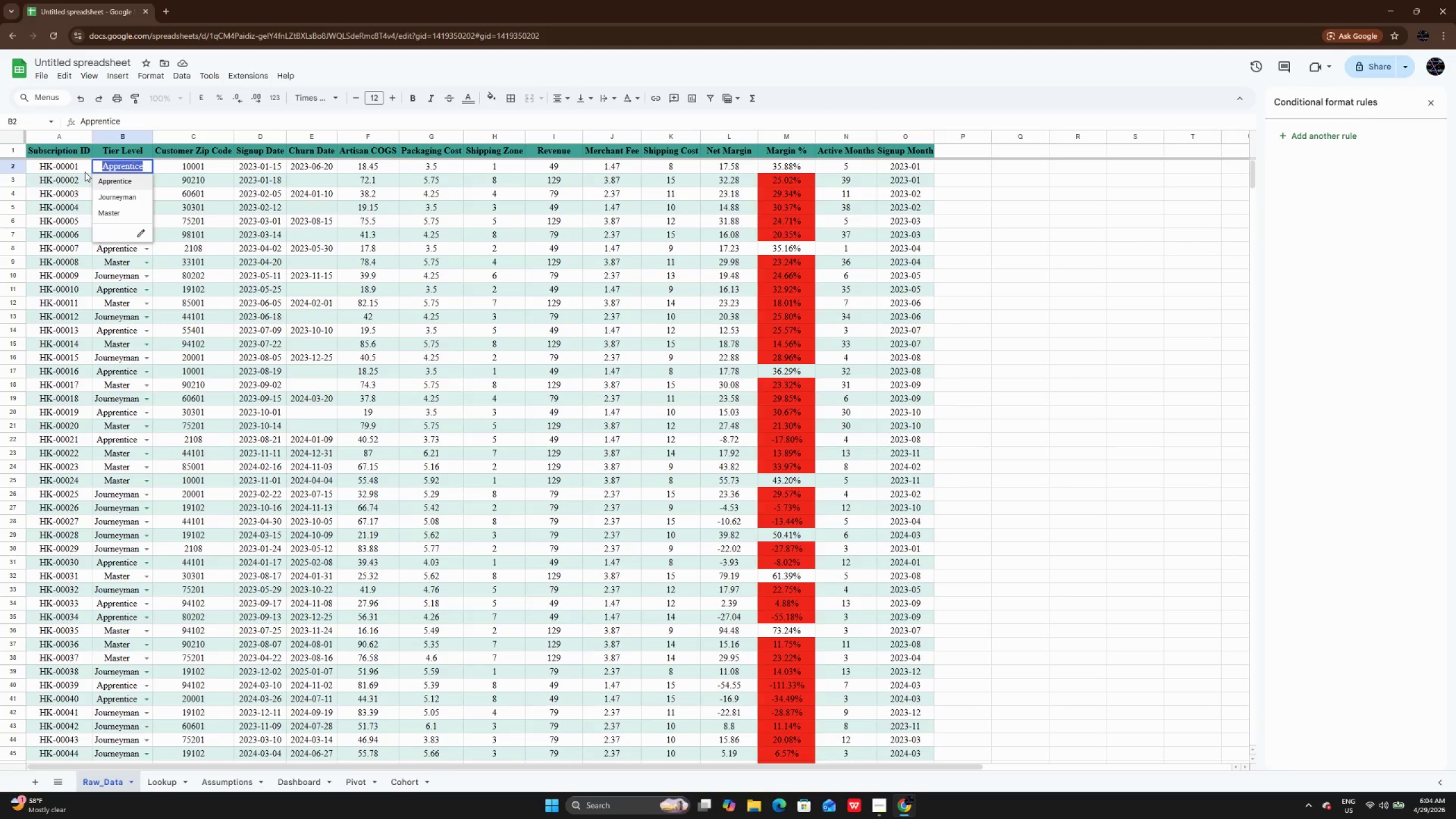 
key(Control+C)
 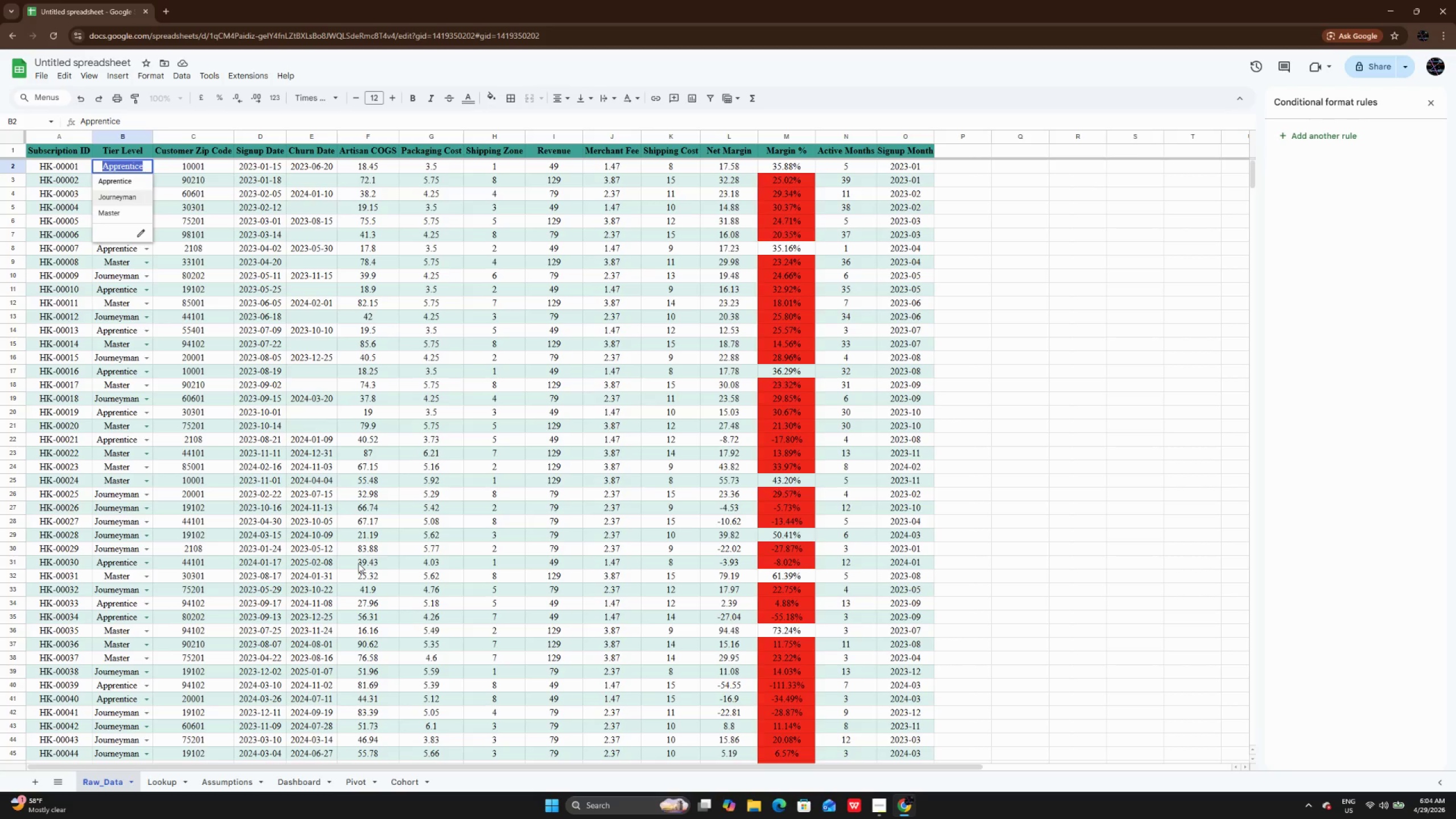 
scroll: coordinate [358, 563], scroll_direction: down, amount: 2.0
 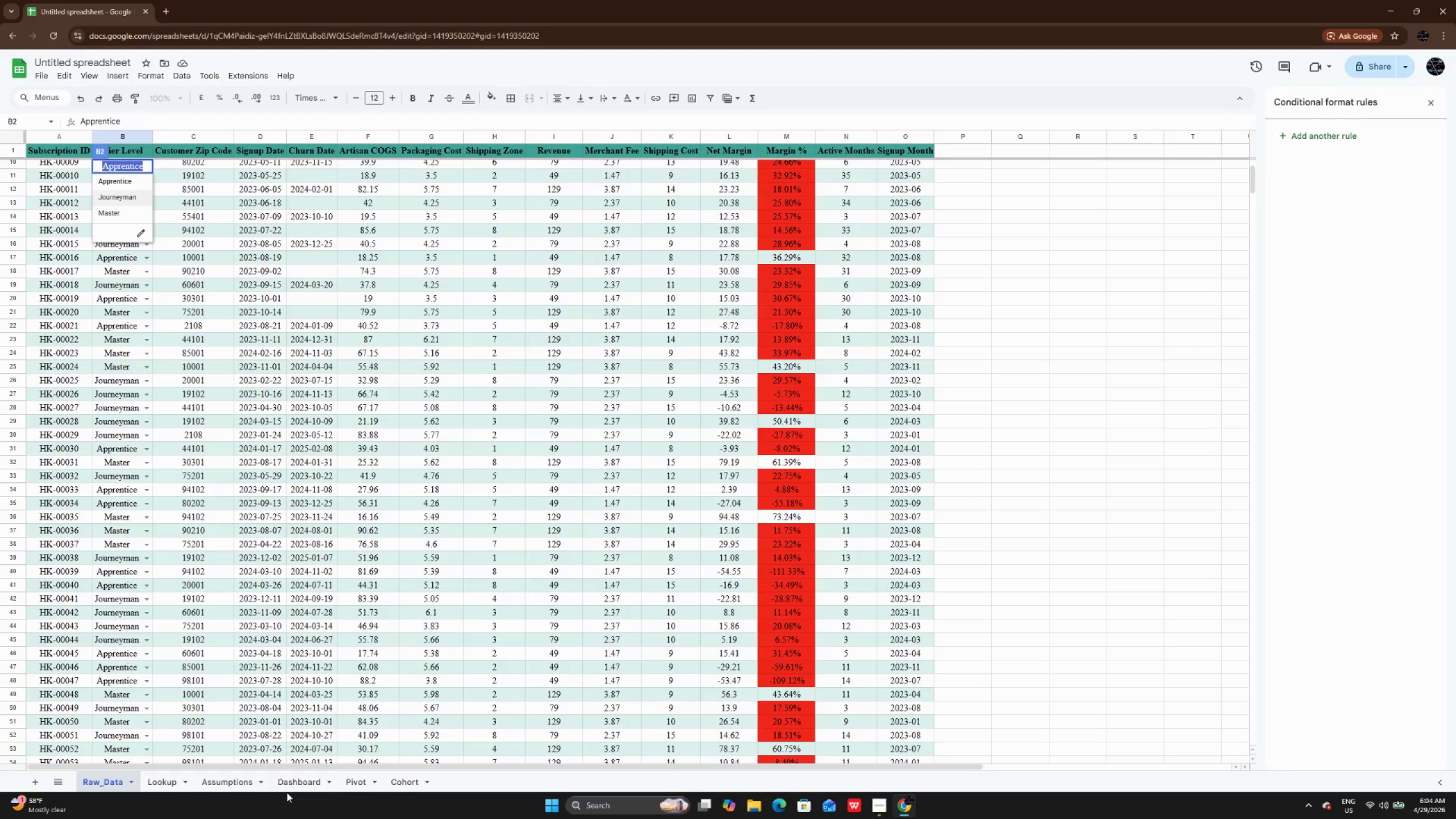 
left_click([300, 781])
 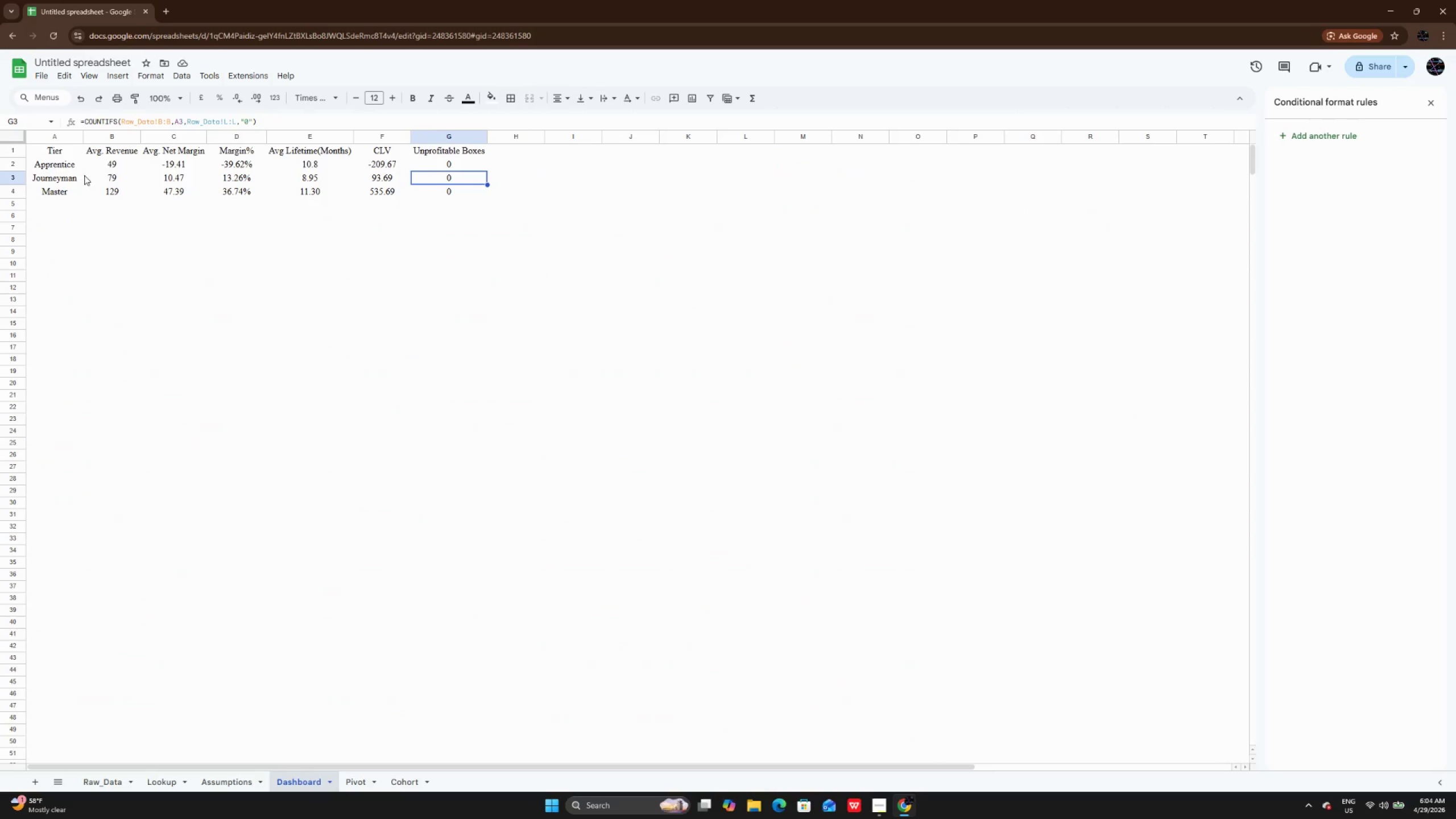 
double_click([76, 166])
 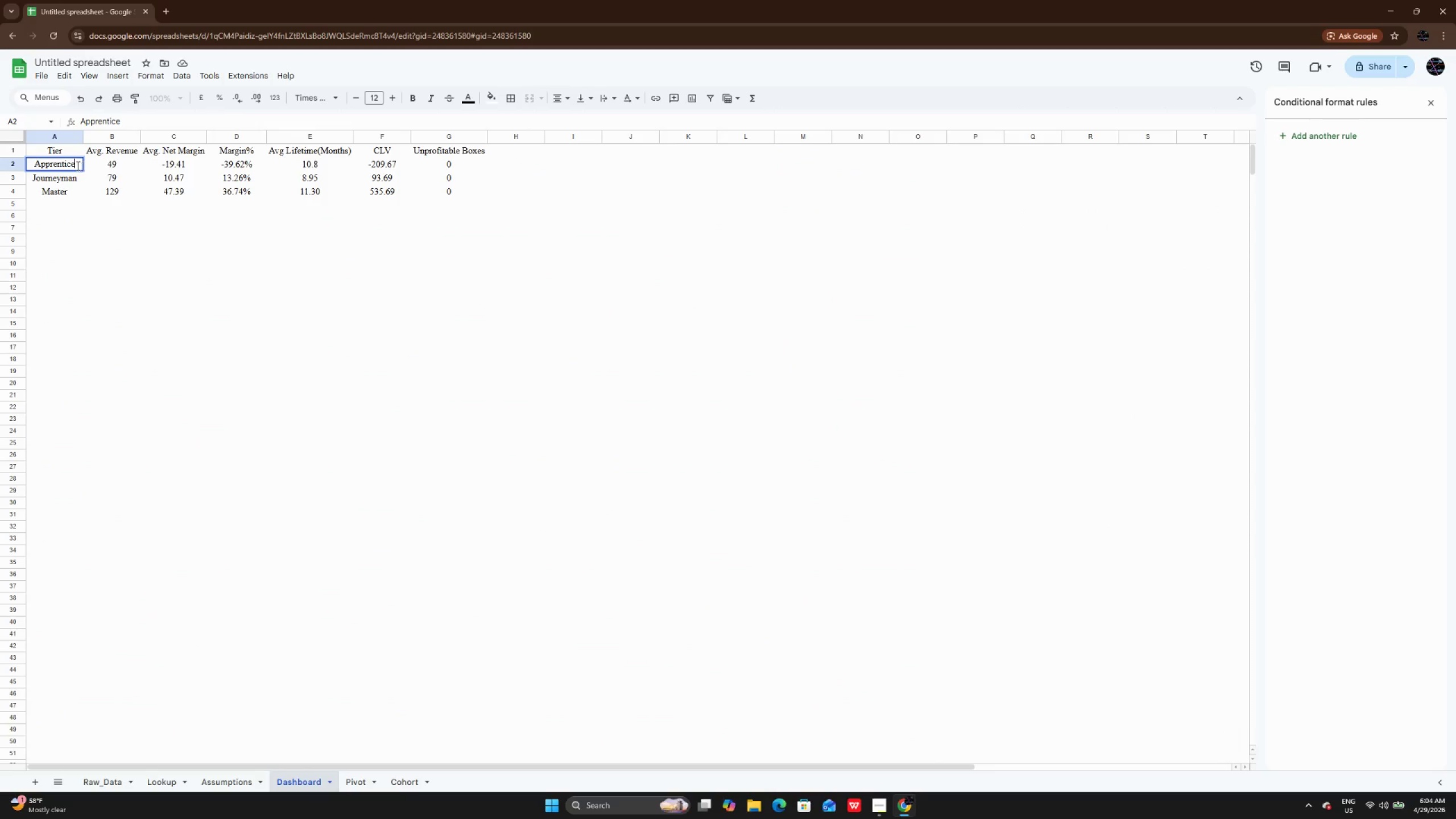 
left_click_drag(start_coordinate=[80, 166], to_coordinate=[35, 164])
 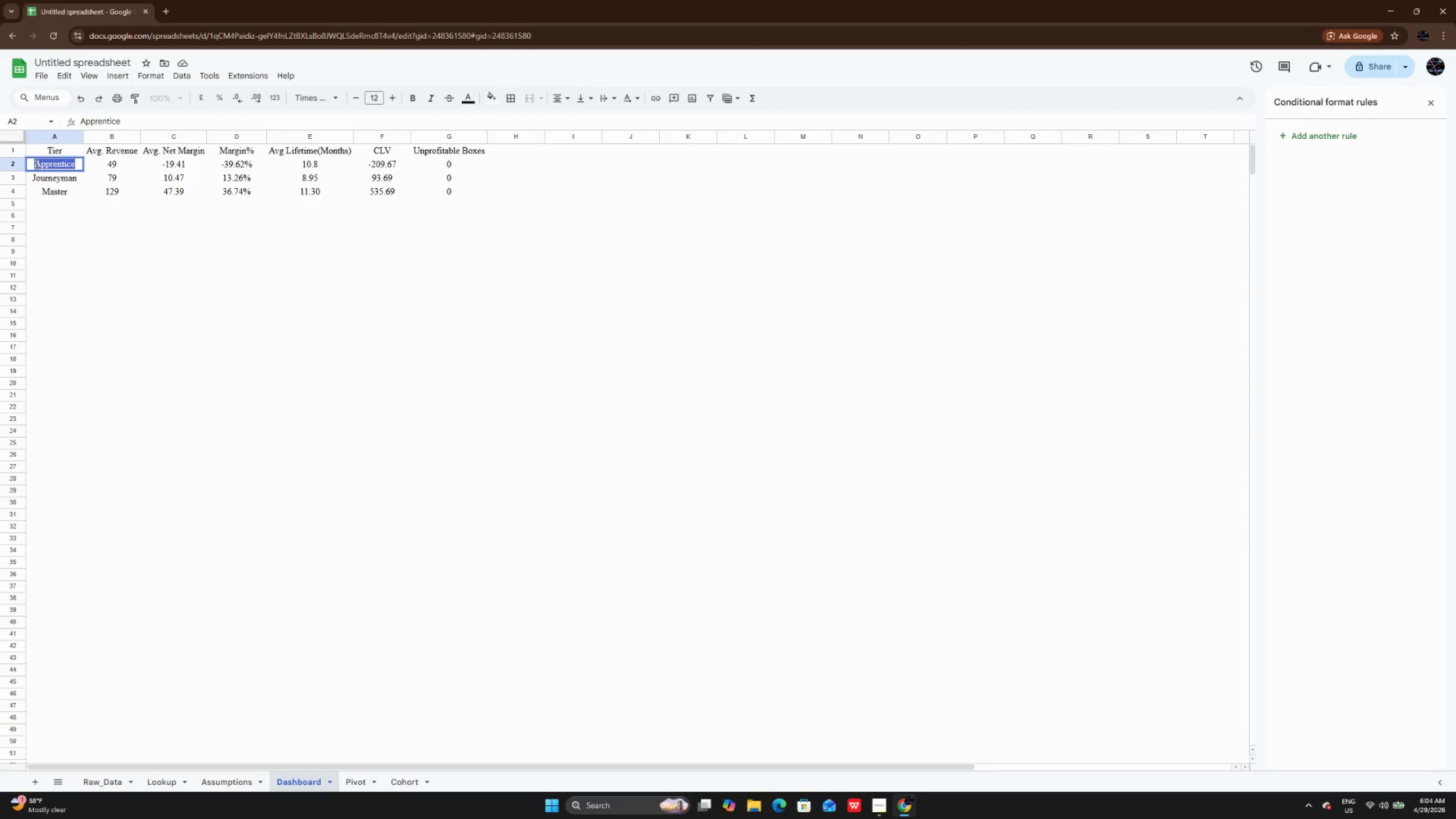 
key(Control+V)
 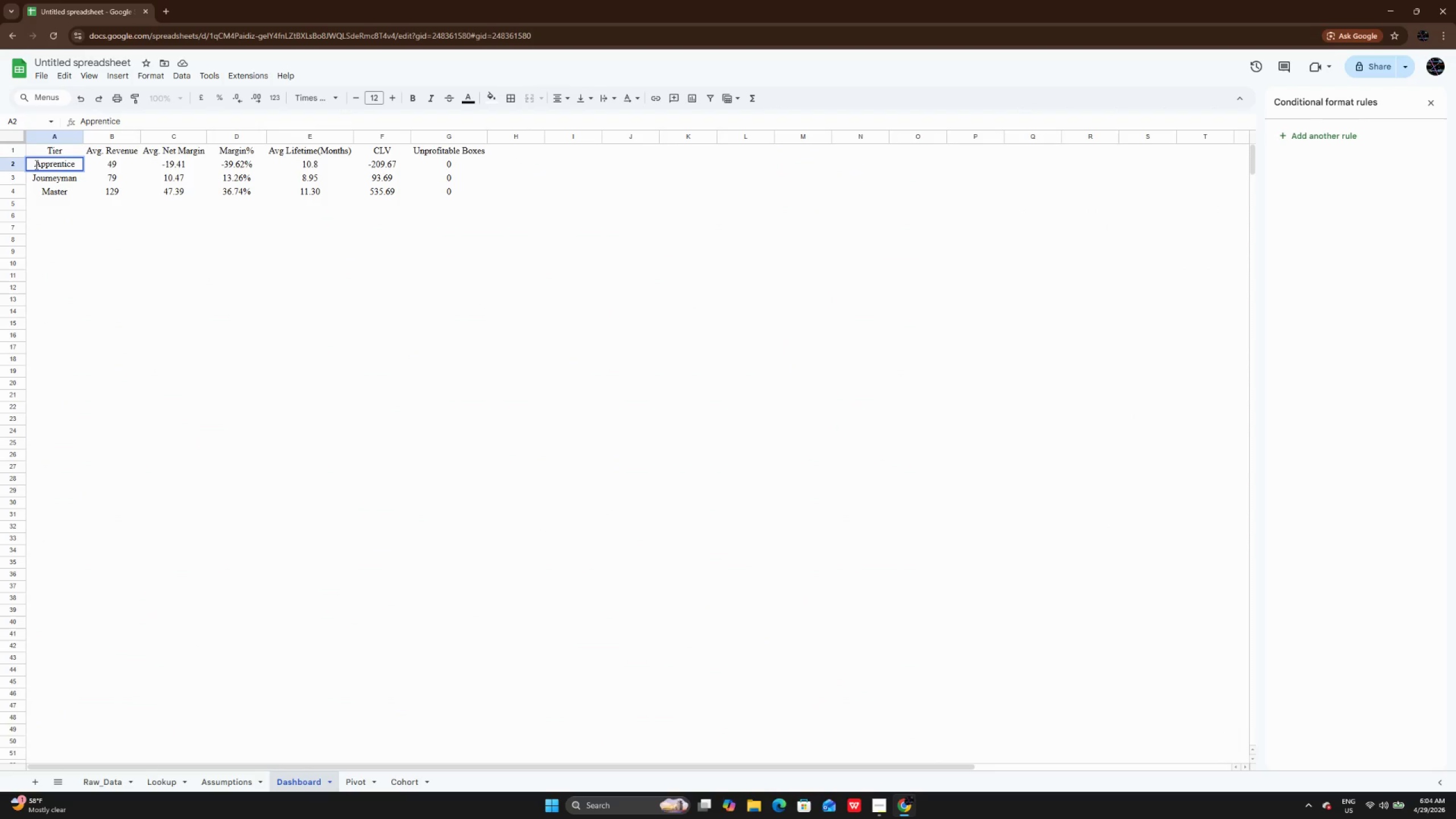 
key(Enter)
 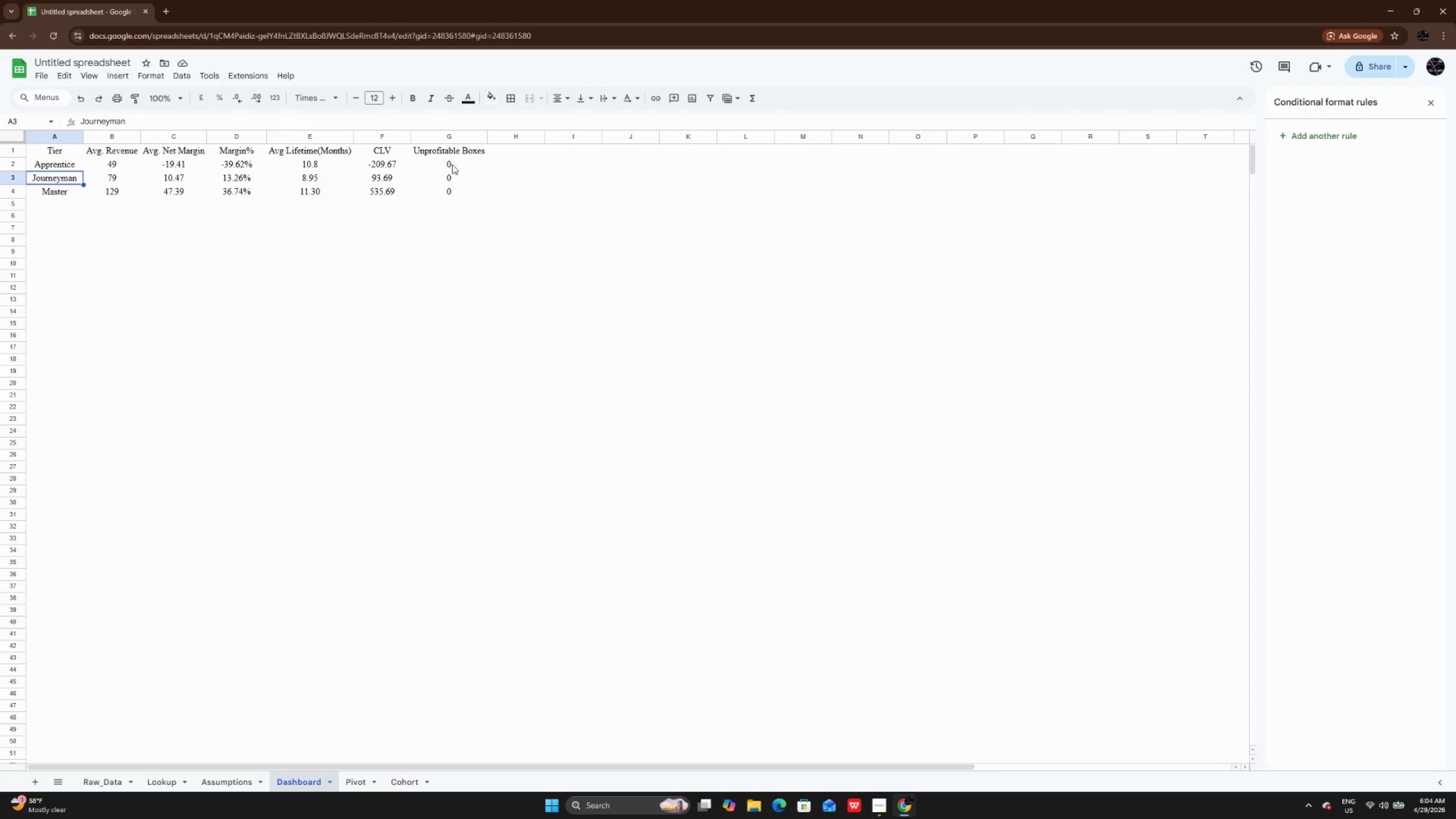 
left_click([452, 164])
 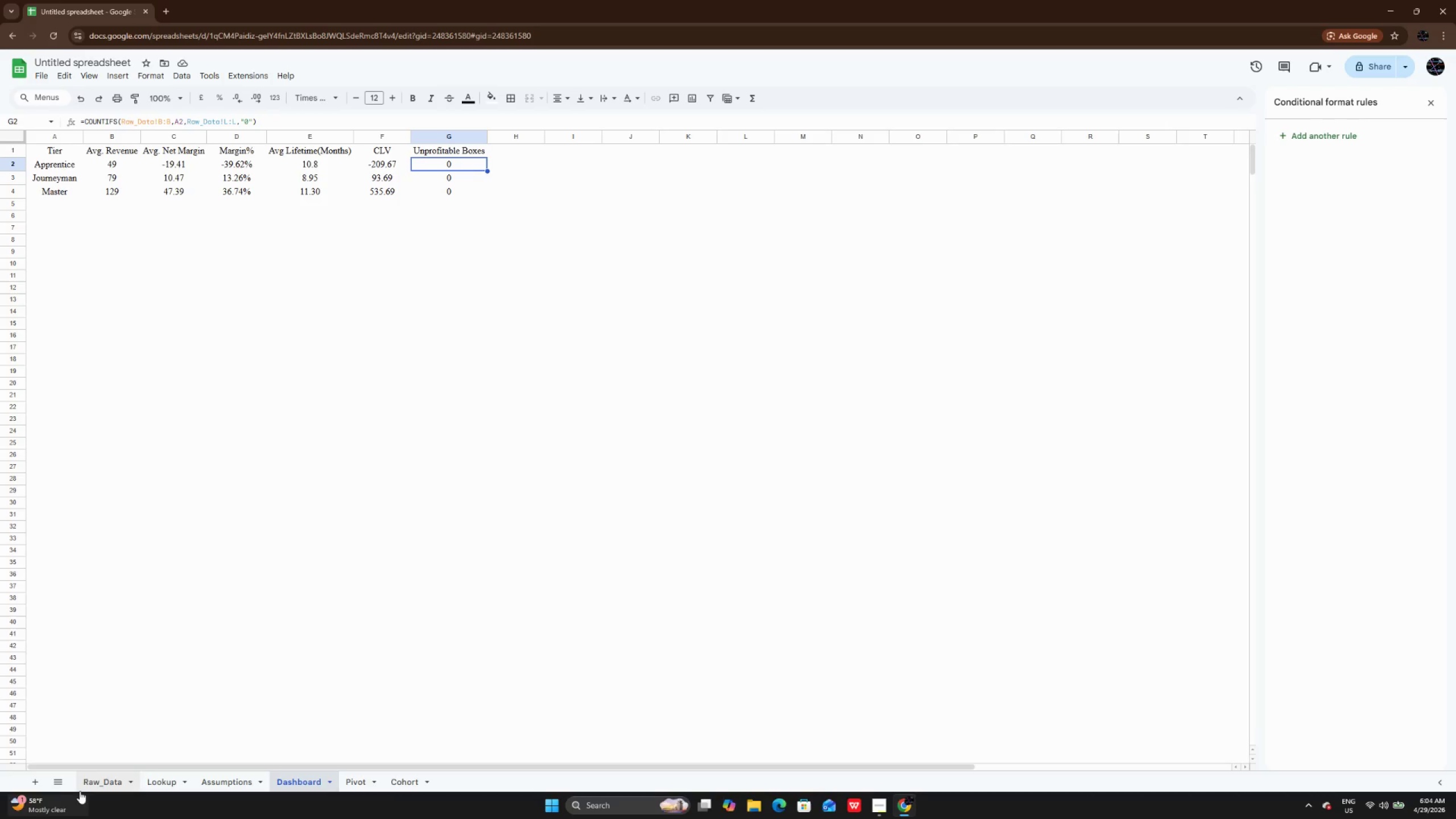 
left_click([84, 788])
 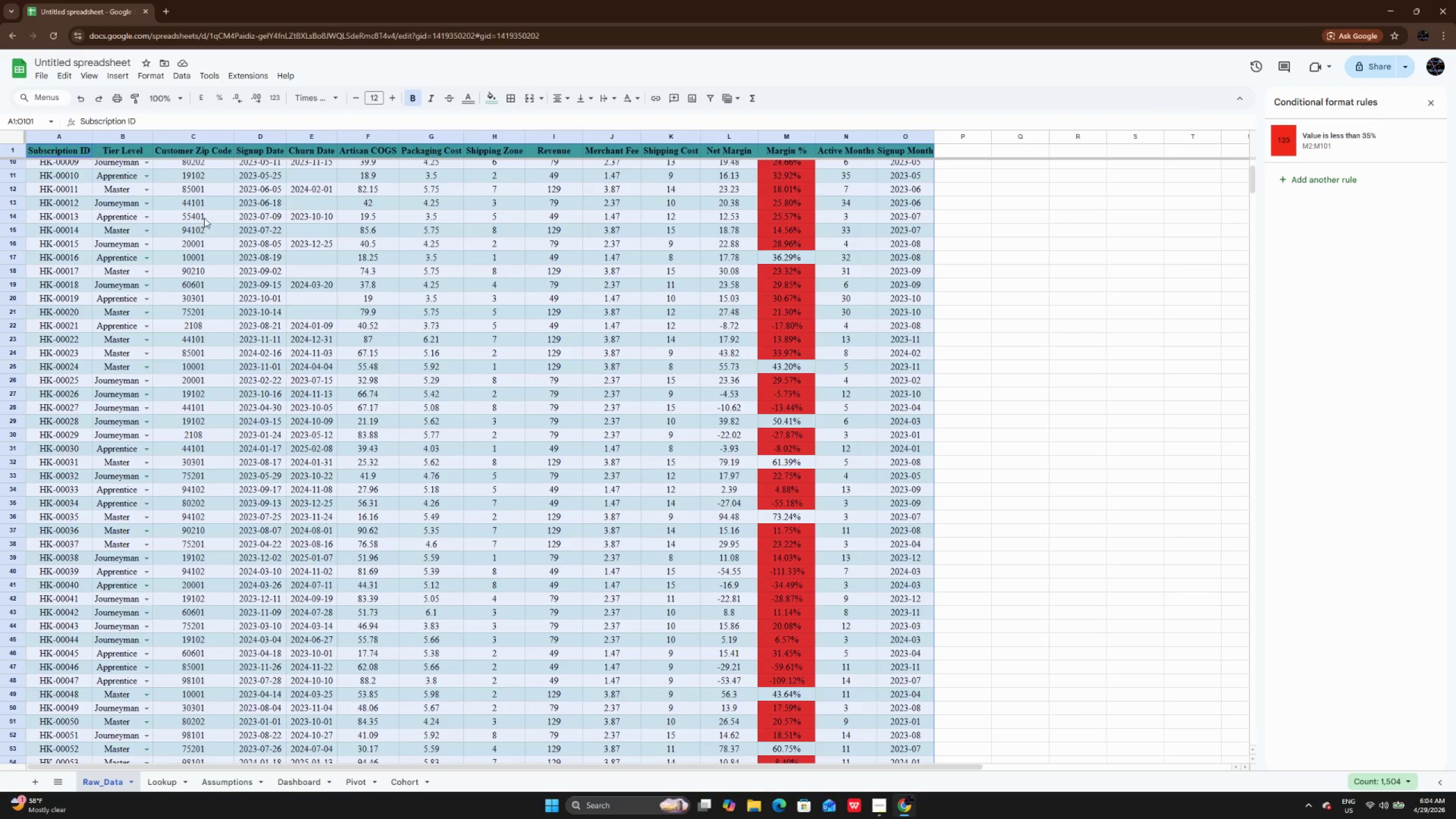 
left_click([130, 191])
 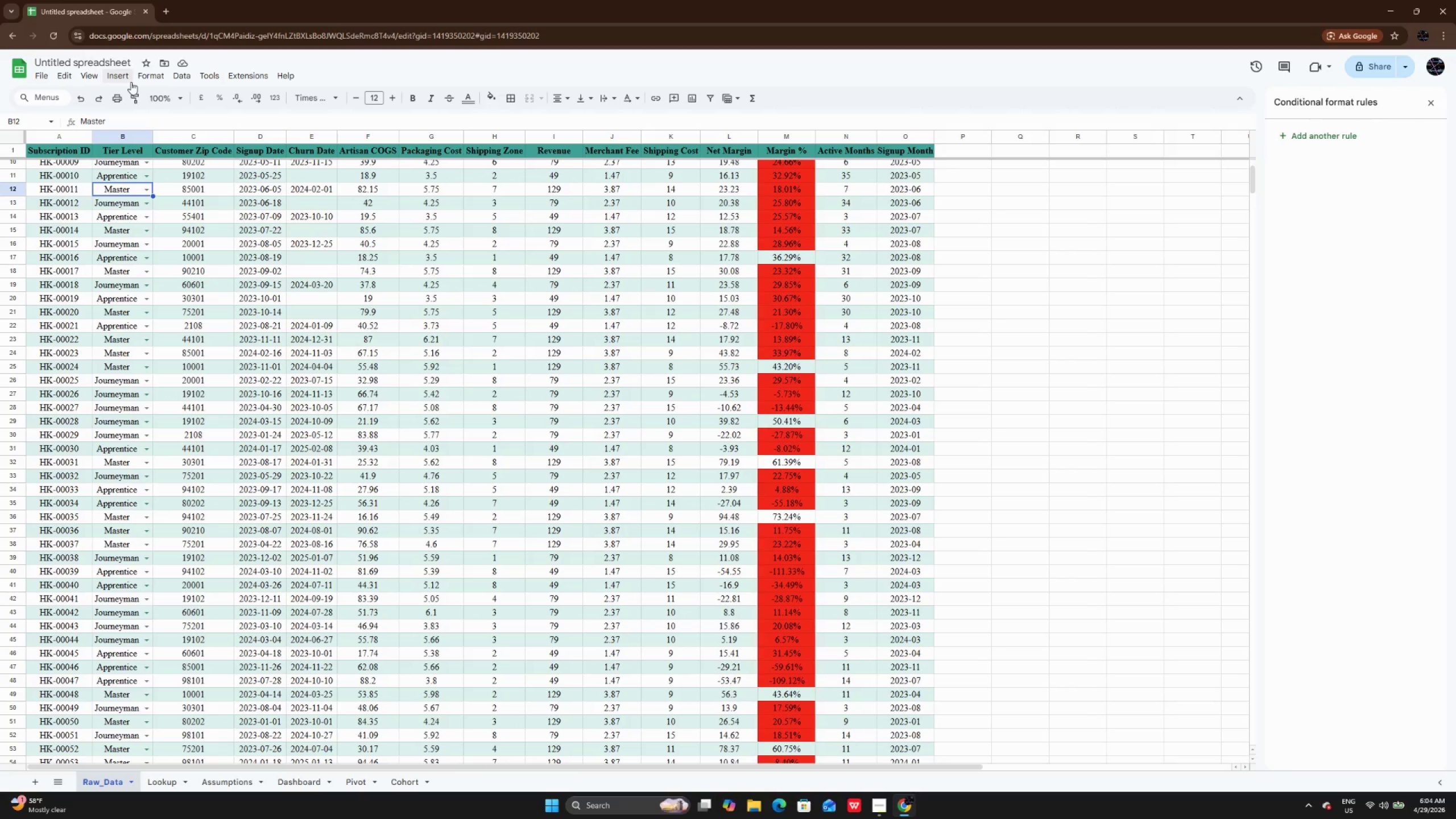 
left_click([157, 79])
 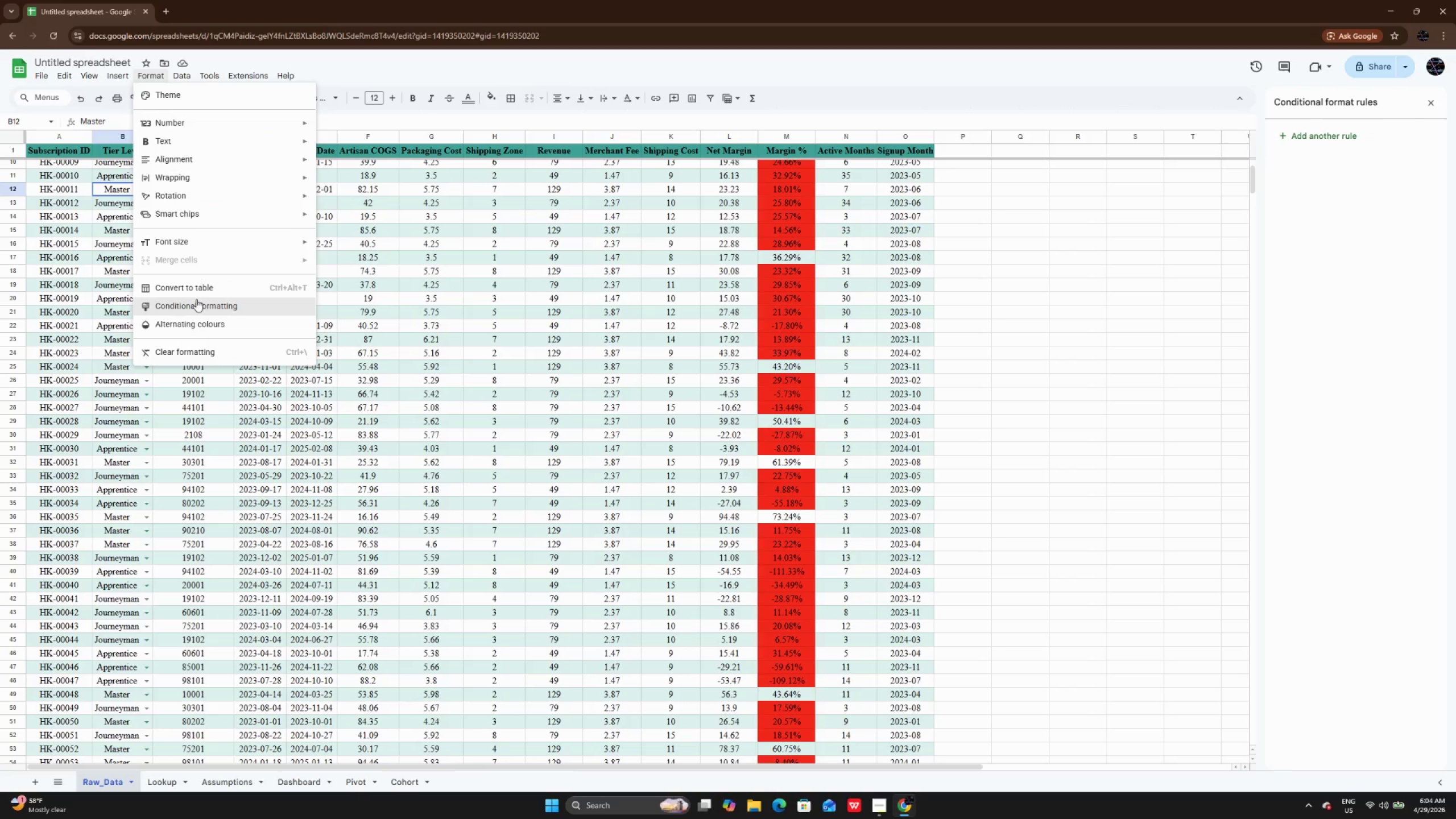 
left_click([196, 299])
 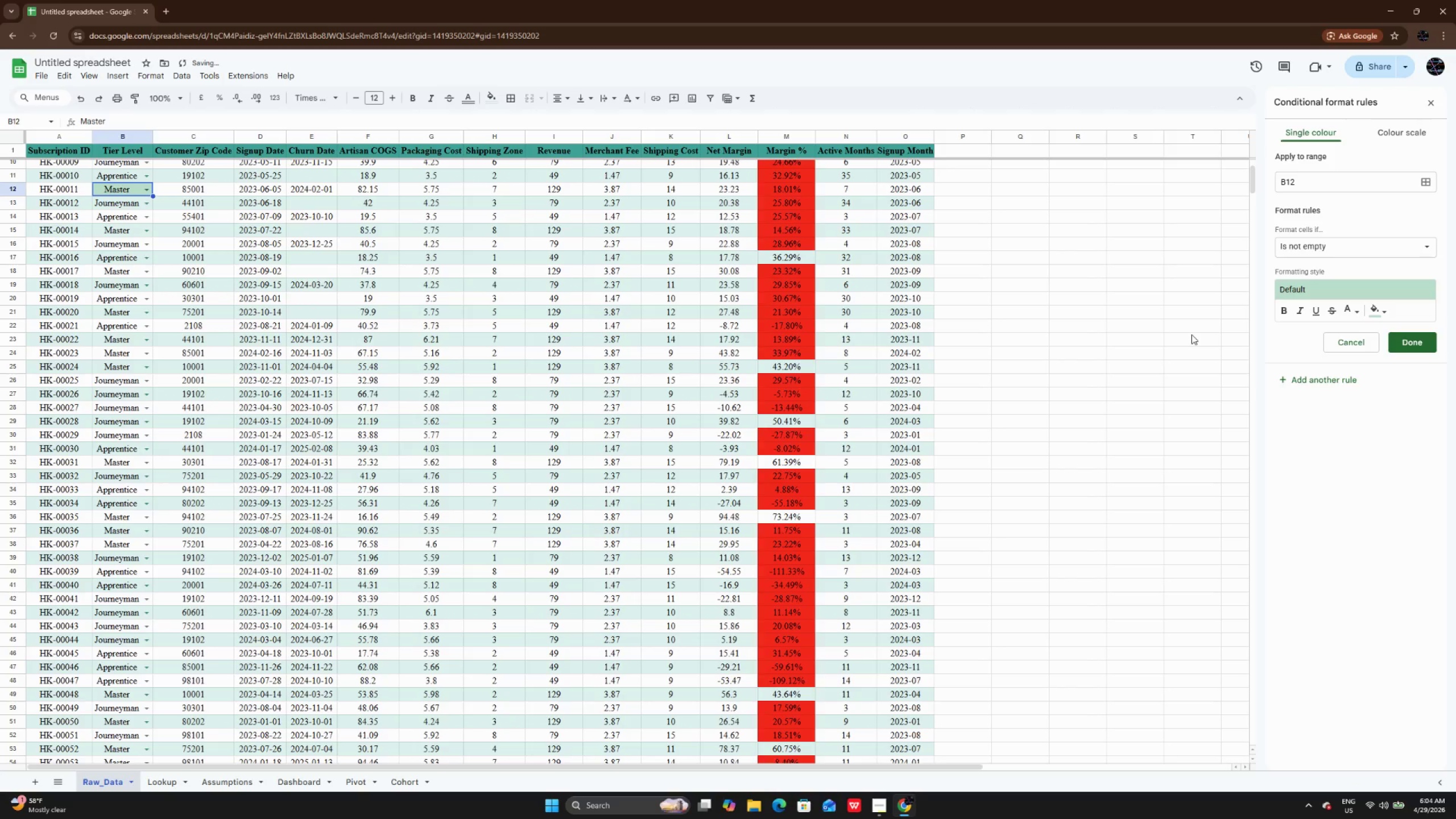 
key(Control+ControlLeft)
 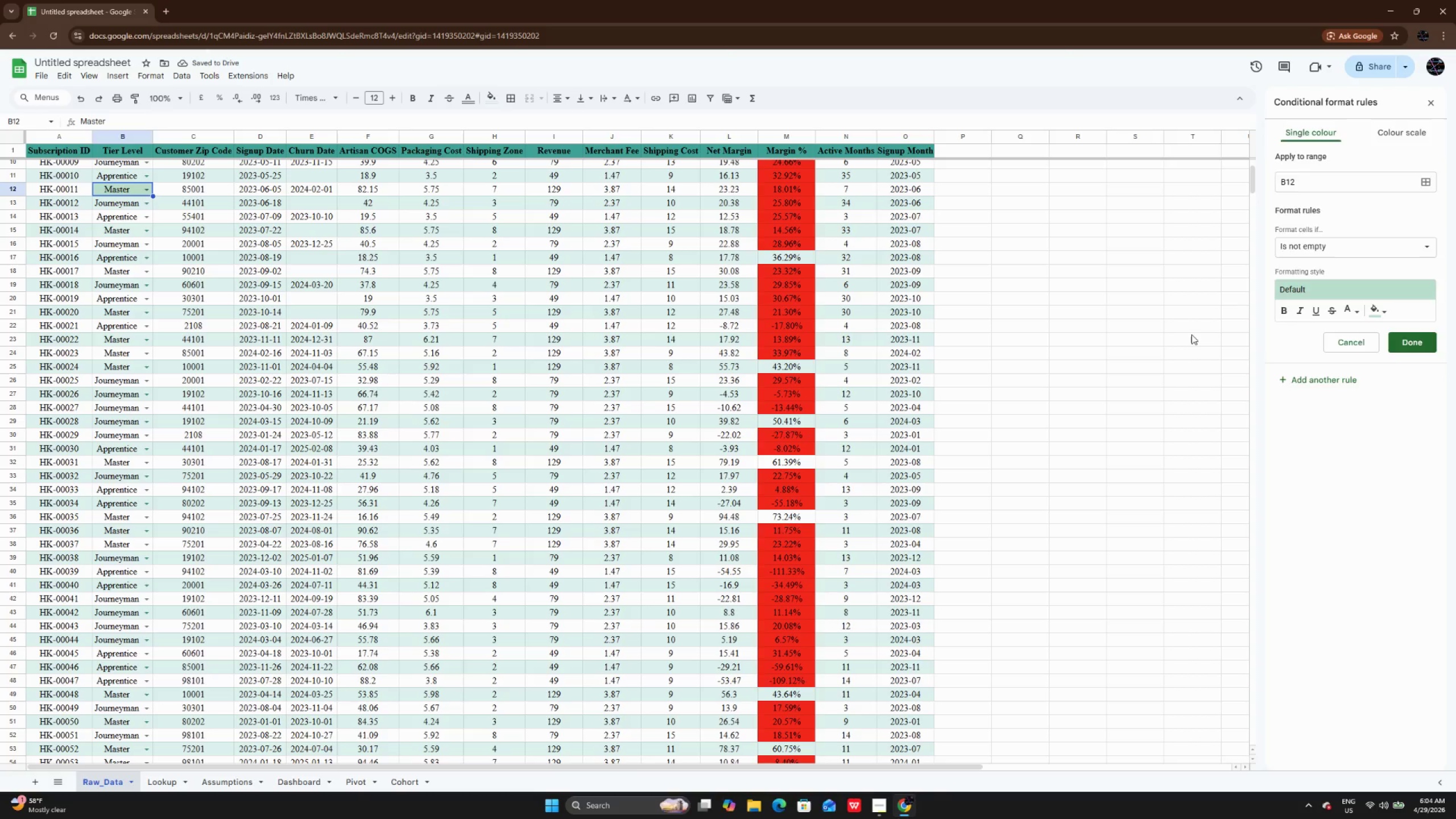 
key(Control+Z)
 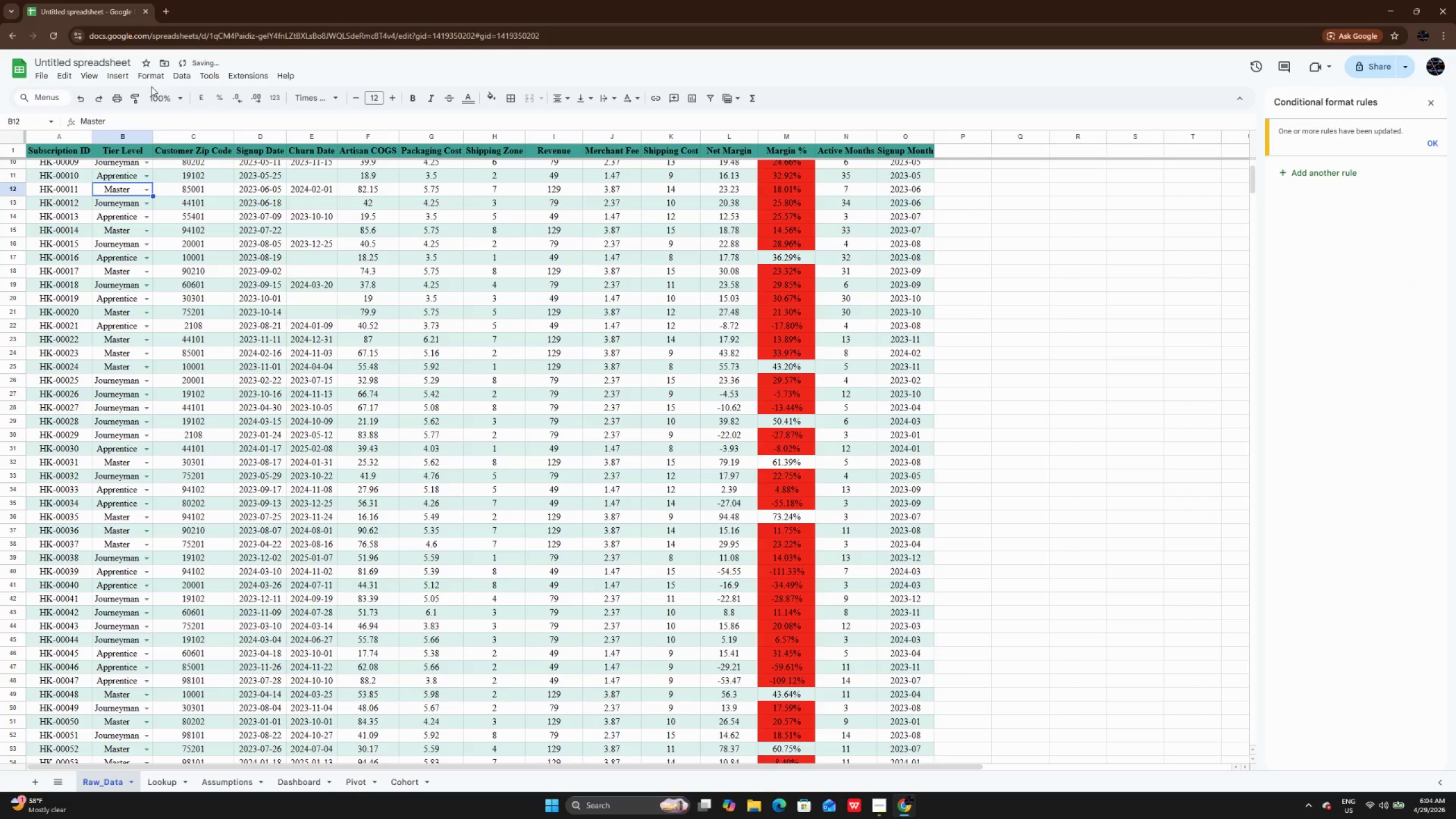 
left_click([182, 72])
 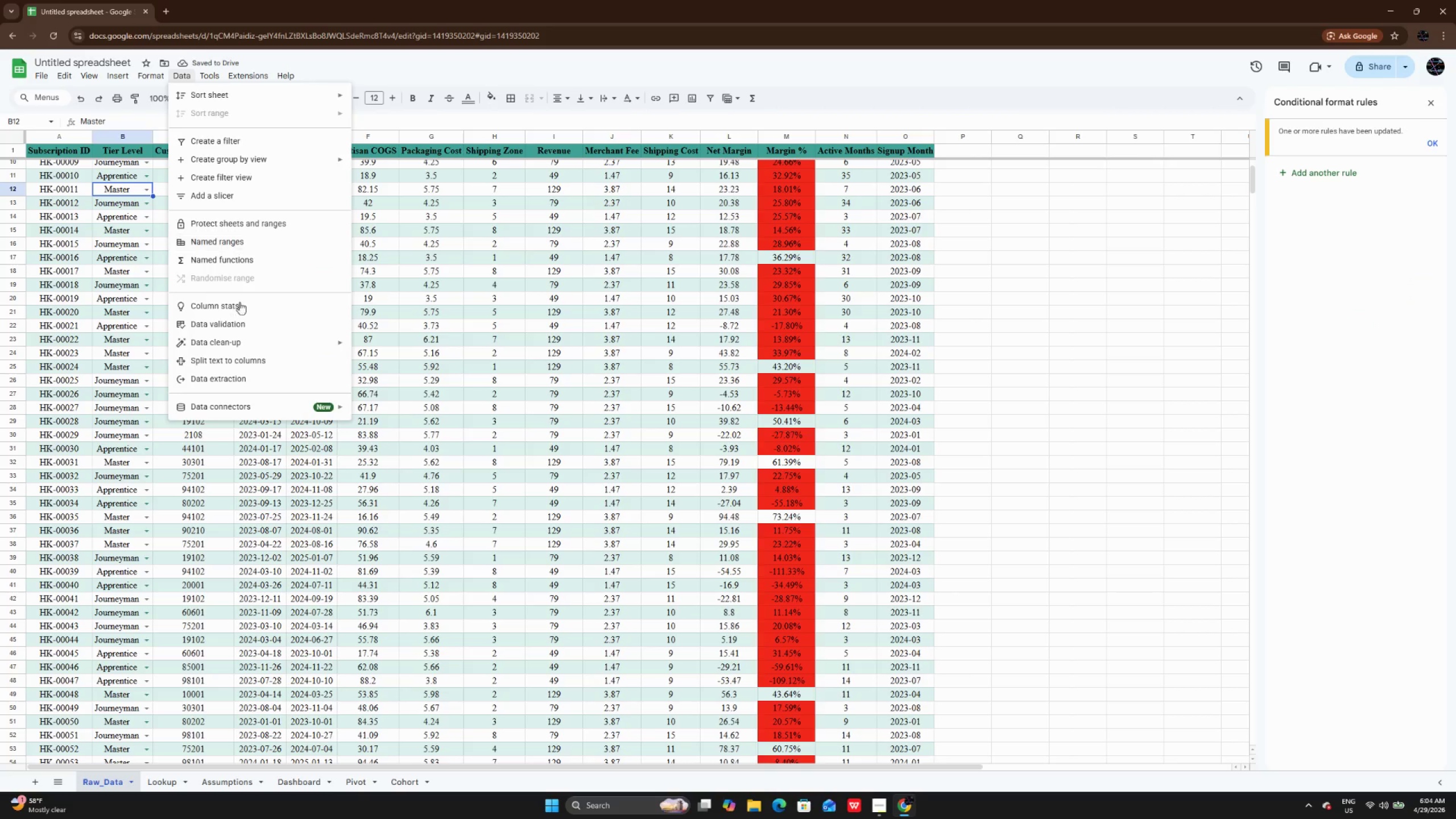 
mouse_move([238, 316])
 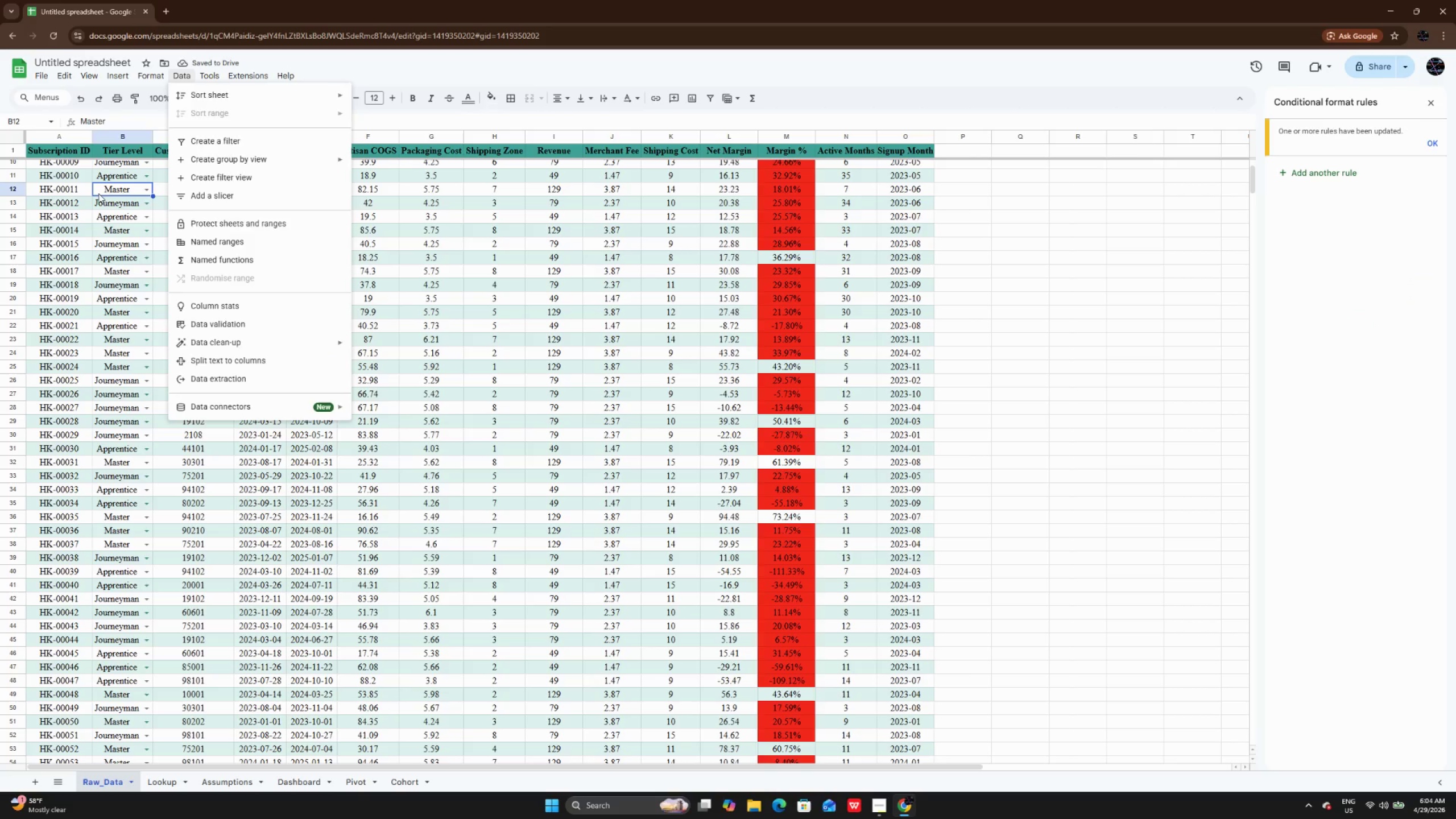 
left_click([119, 191])
 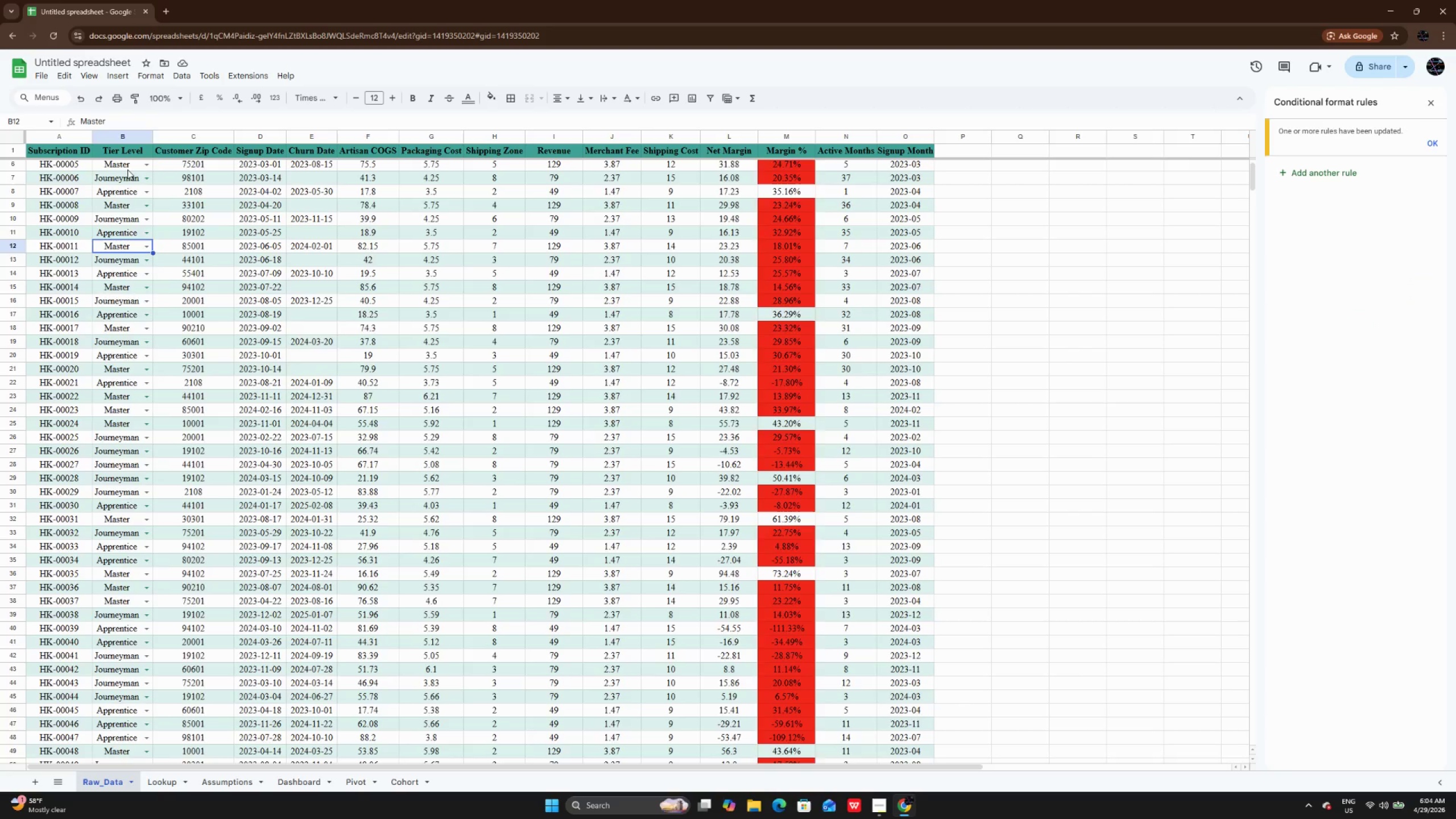 
left_click_drag(start_coordinate=[131, 165], to_coordinate=[118, 647])
 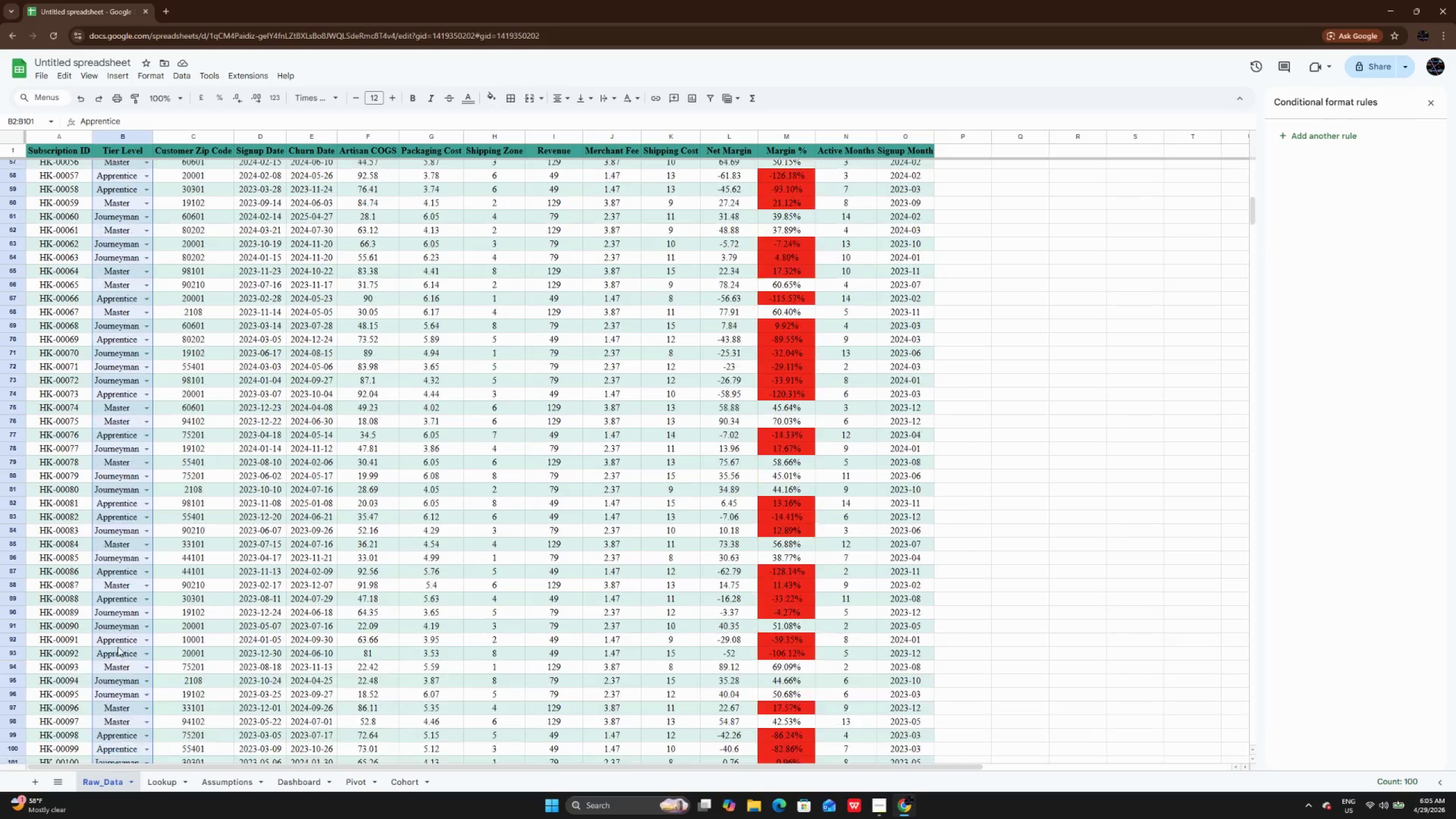 
scroll: coordinate [118, 647], scroll_direction: up, amount: 22.0
 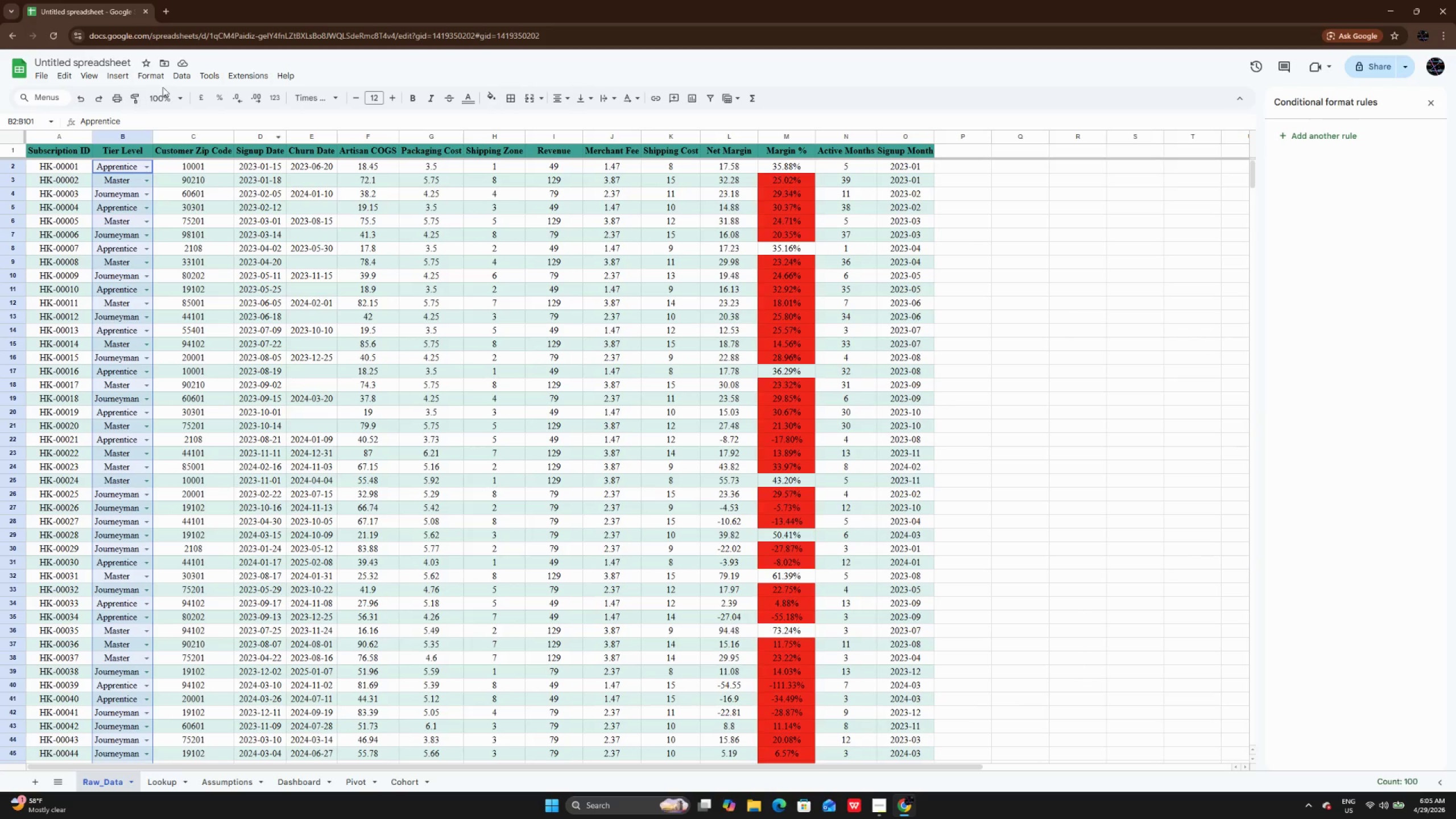 
left_click([179, 75])
 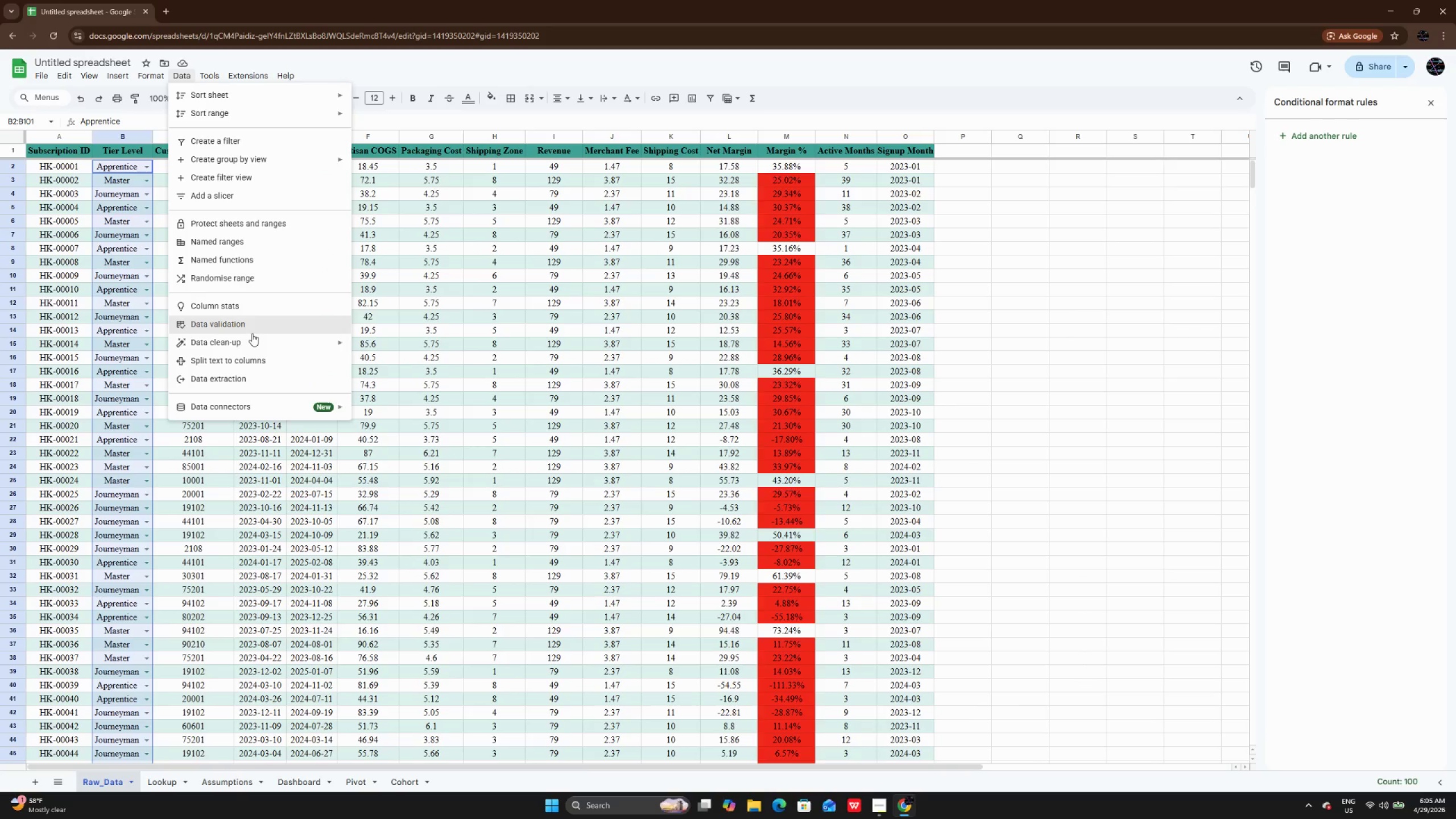 
left_click([252, 329])
 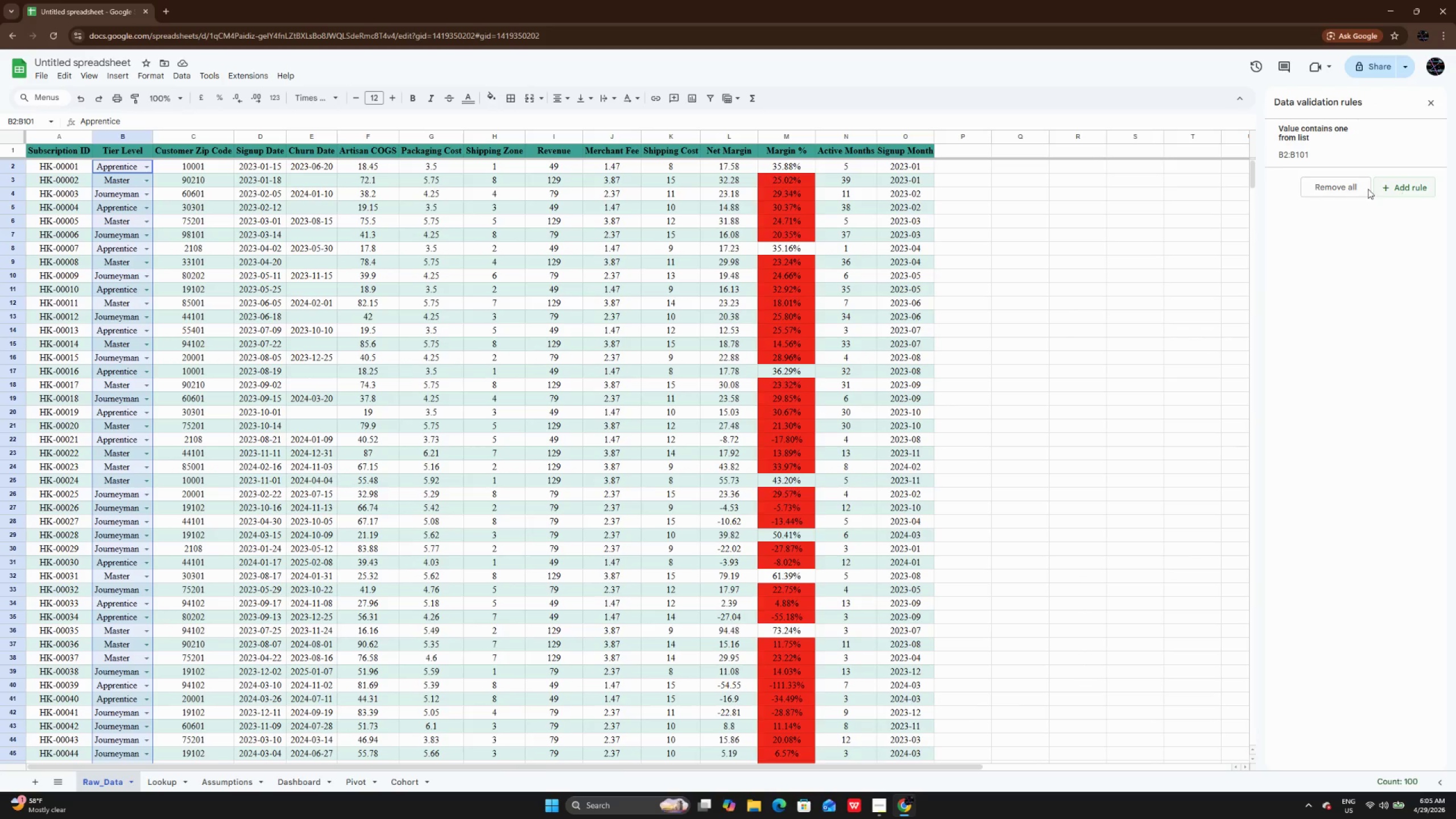 
left_click([1362, 188])
 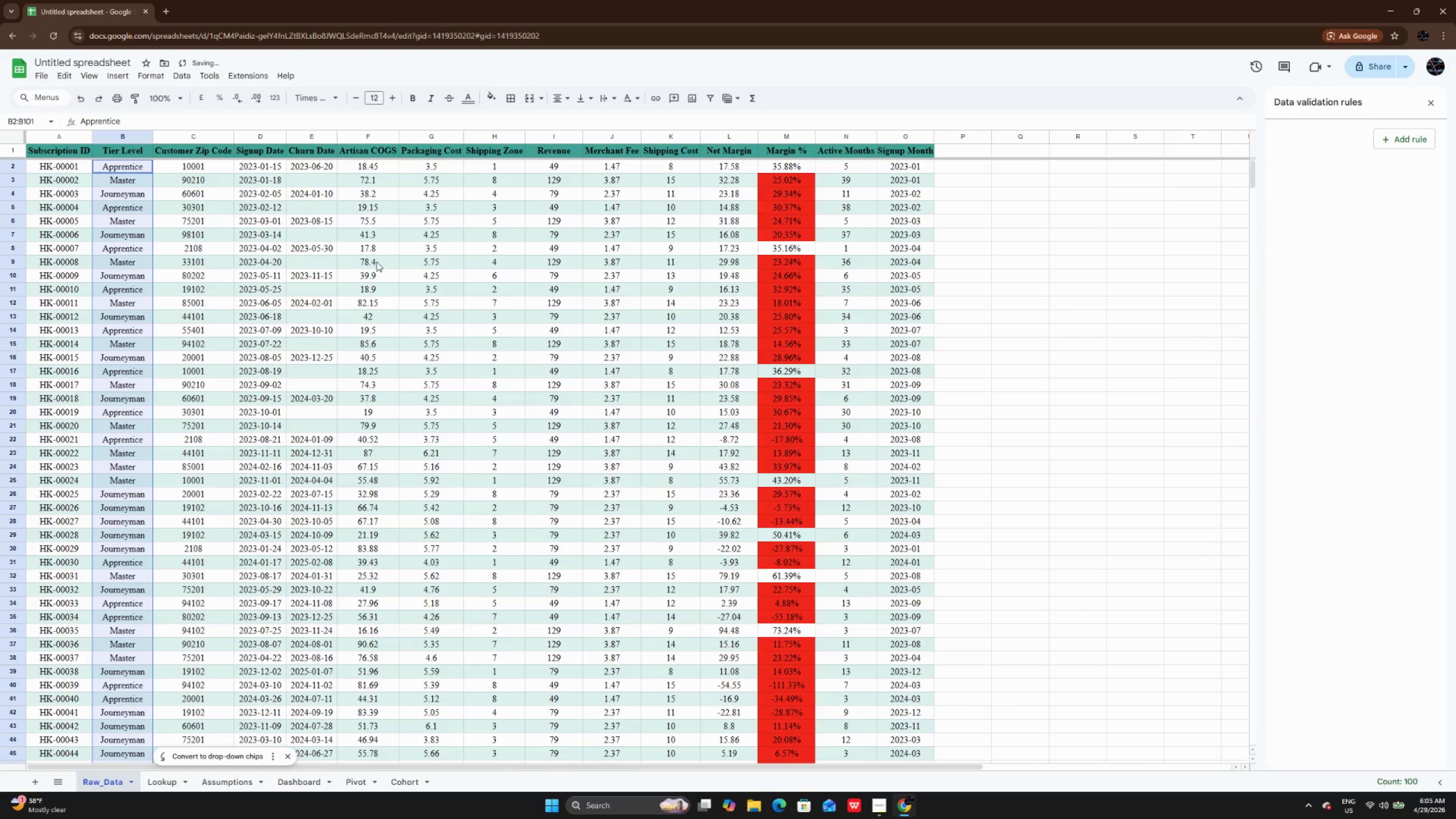 
left_click([366, 262])
 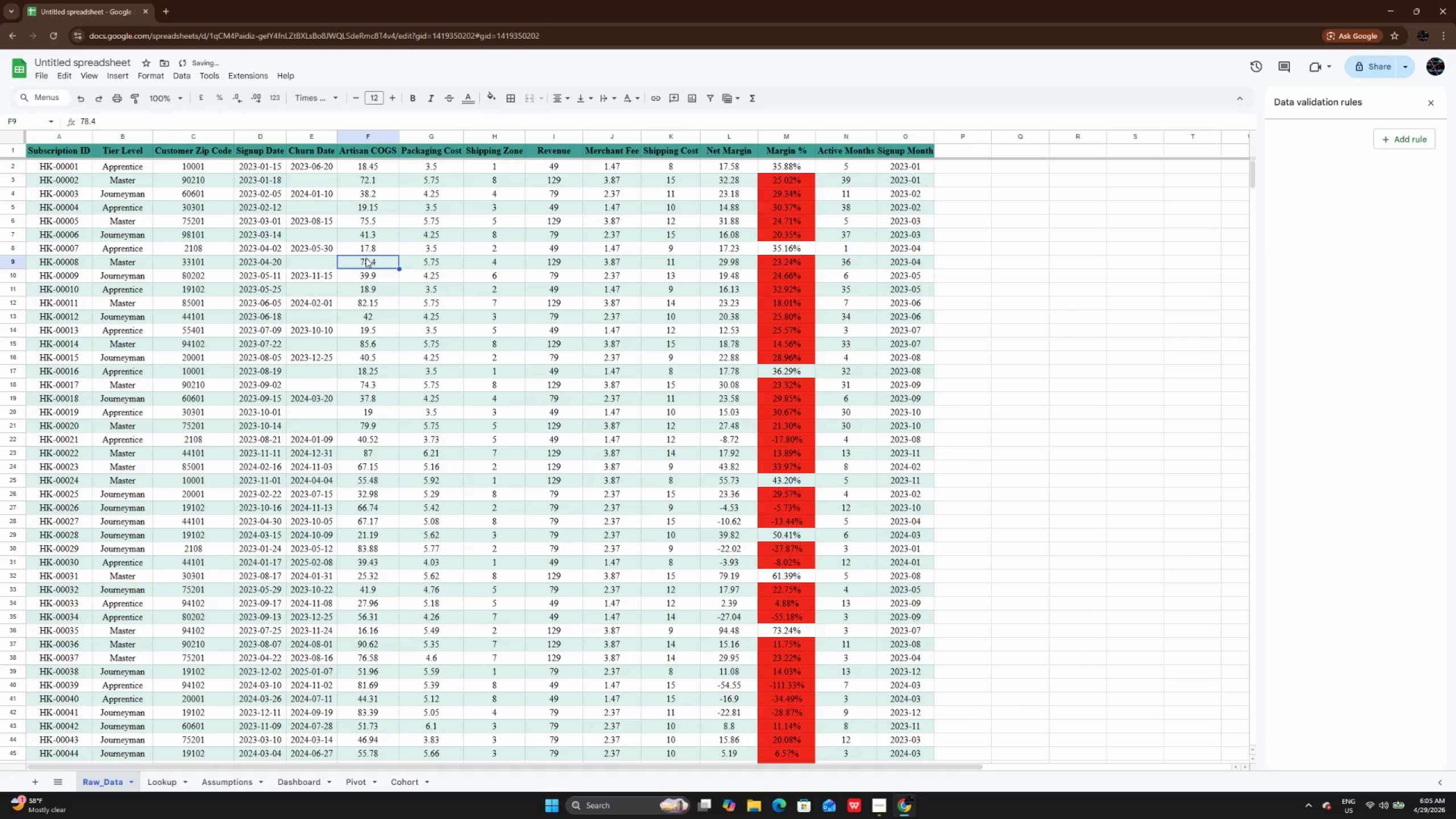 
key(Control+S)
 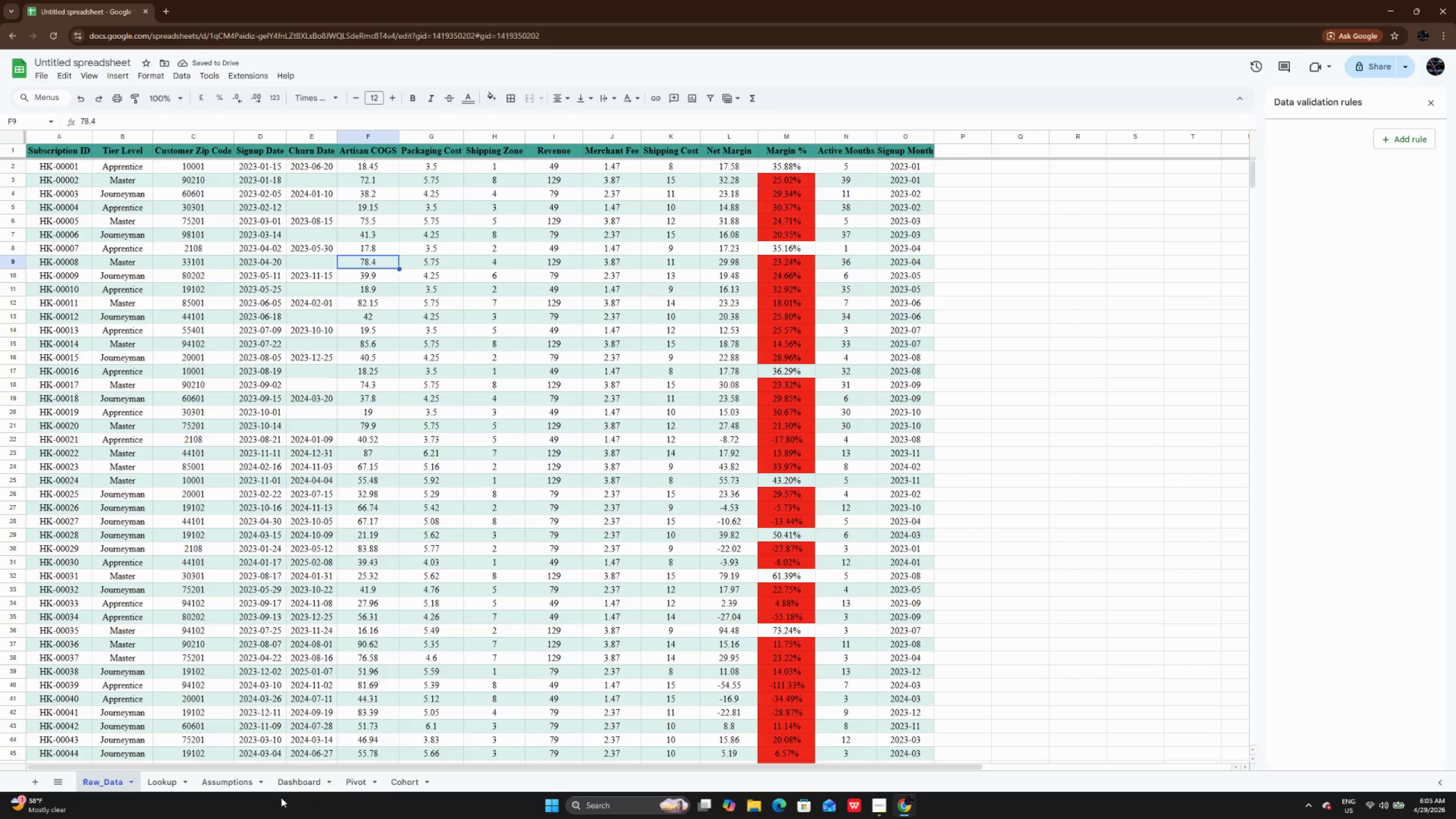 
left_click([280, 780])
 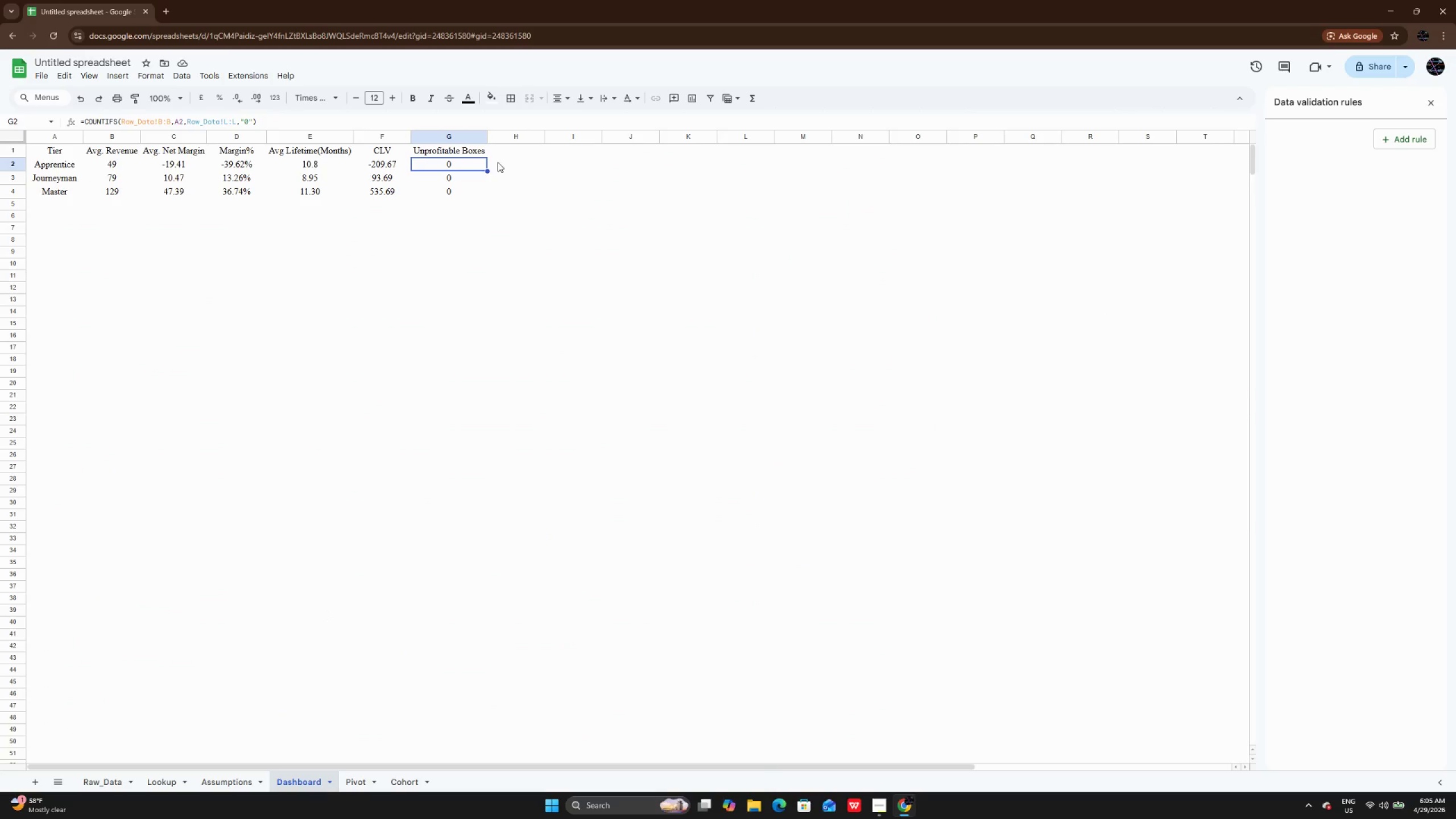 
double_click([481, 162])
 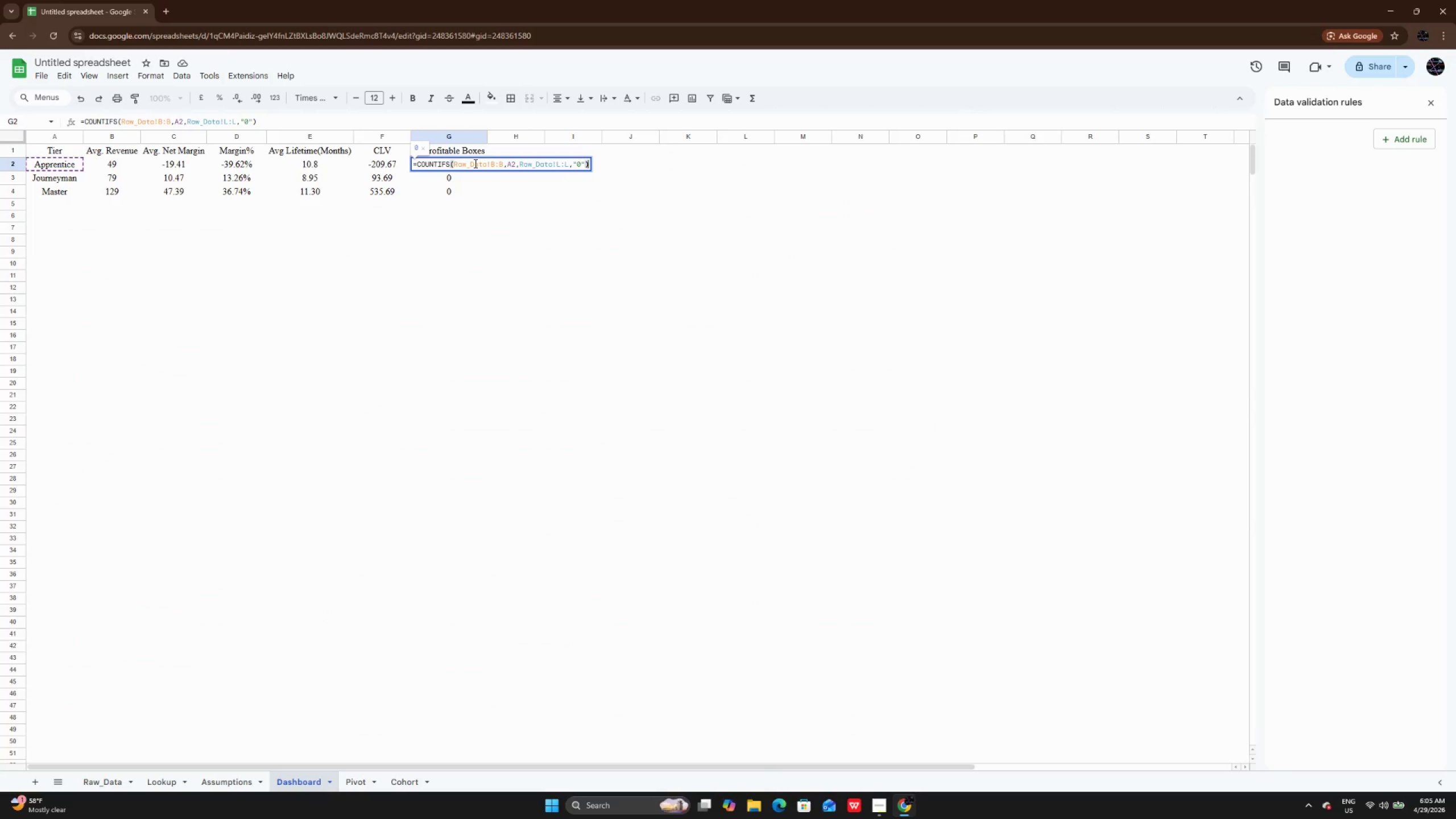 
key(Enter)
 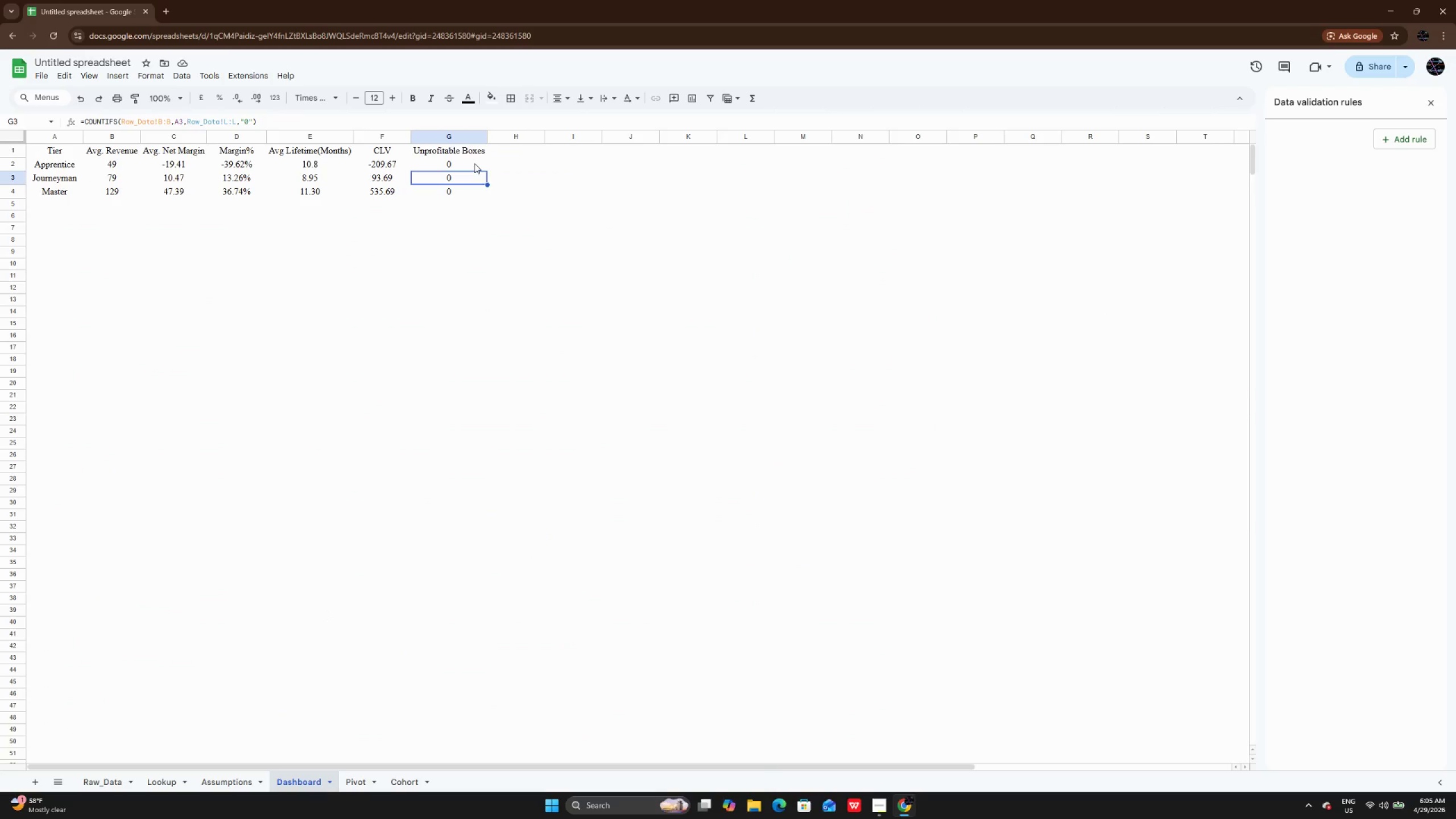 
key(ArrowUp)
 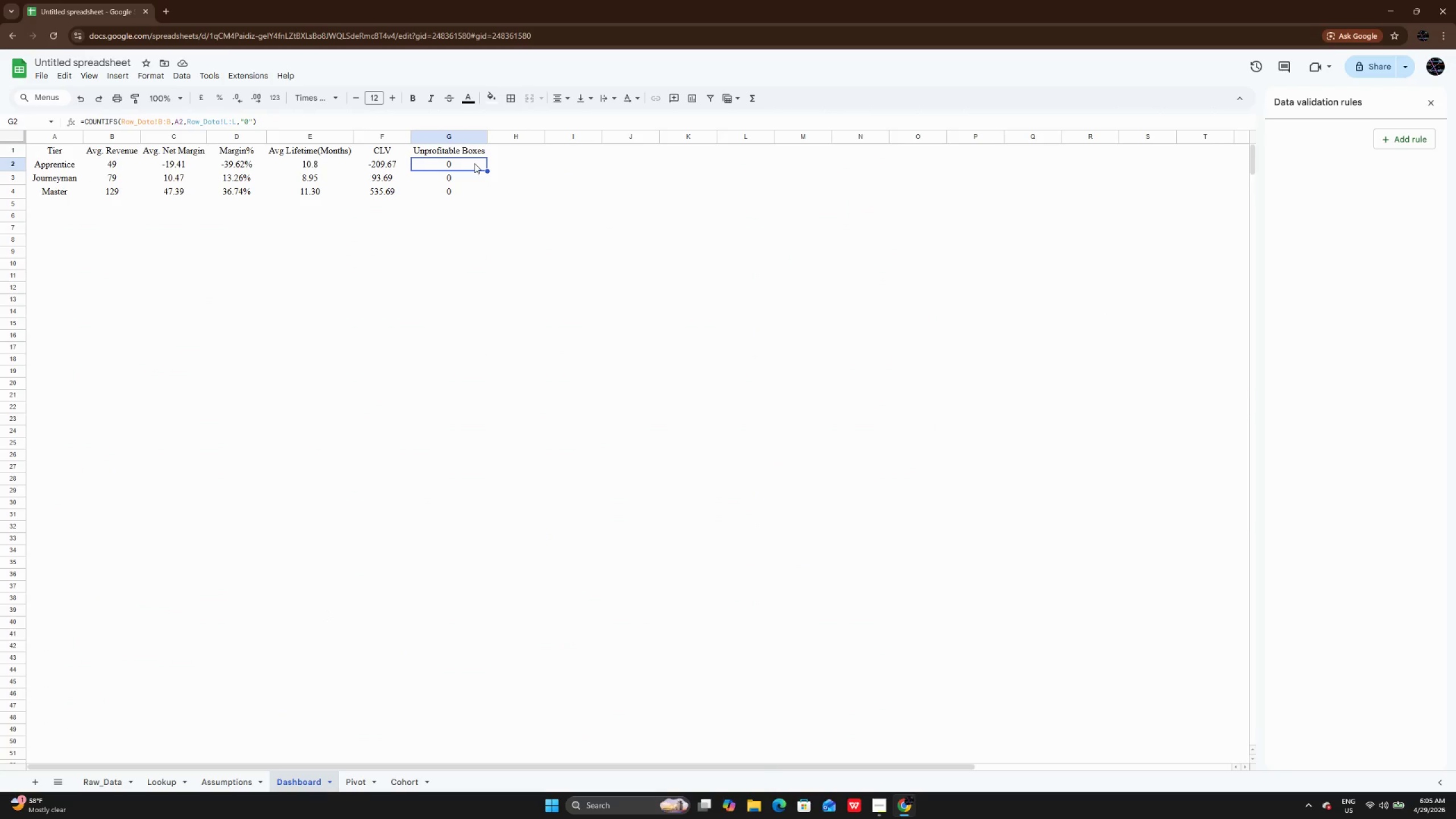 
double_click([474, 163])
 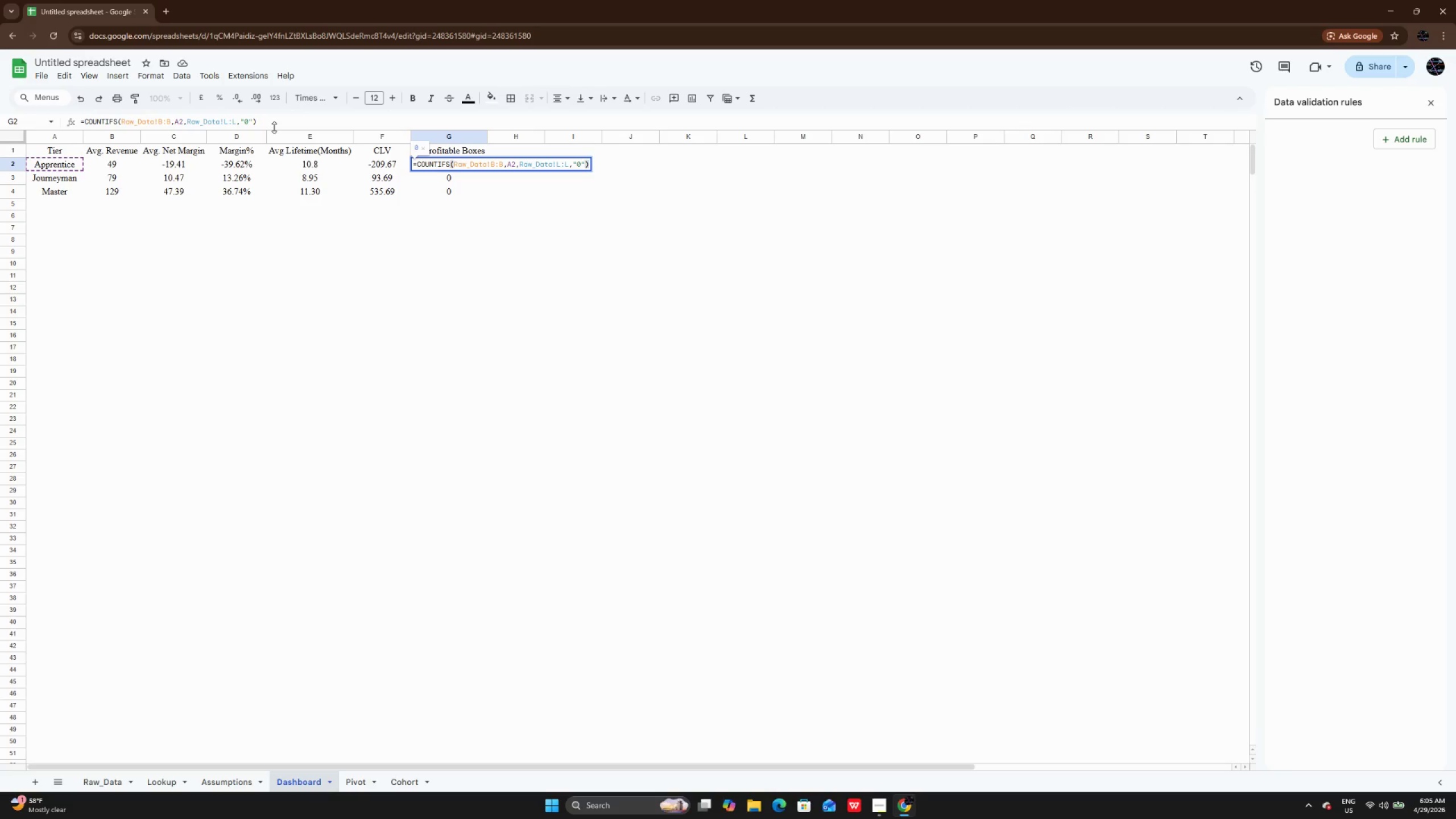 
left_click([274, 127])
 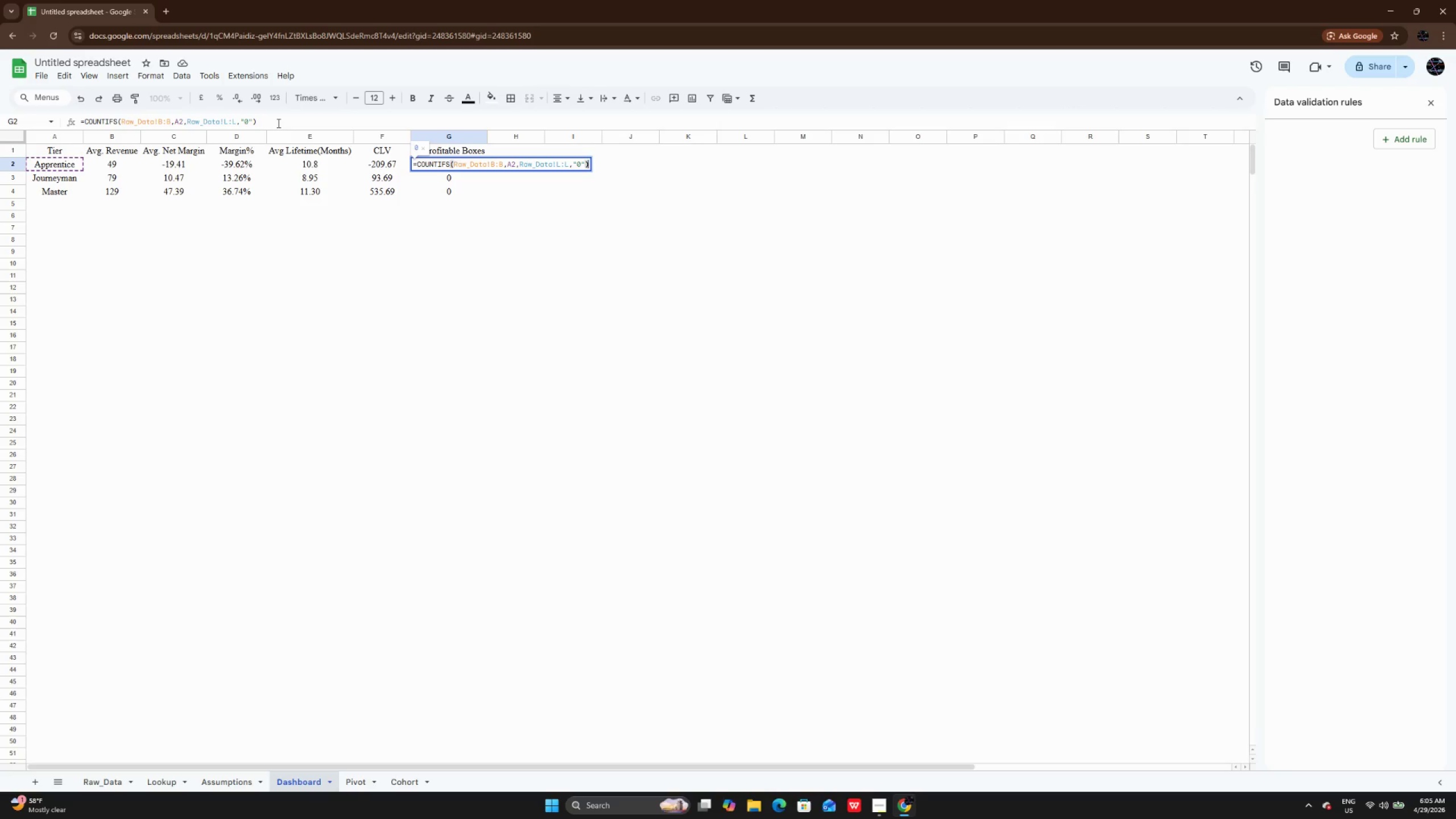 
left_click([278, 123])
 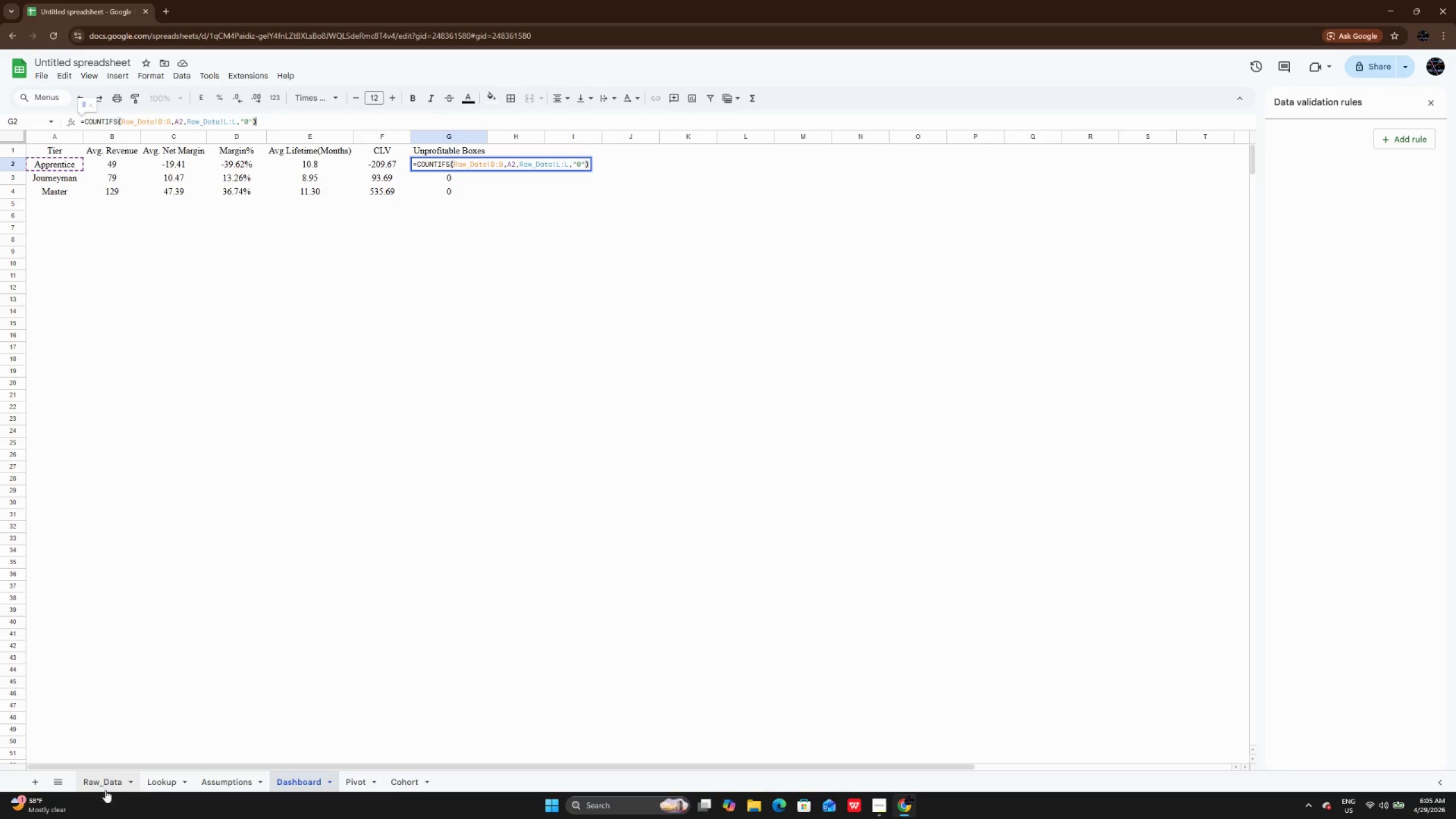 
left_click([105, 790])
 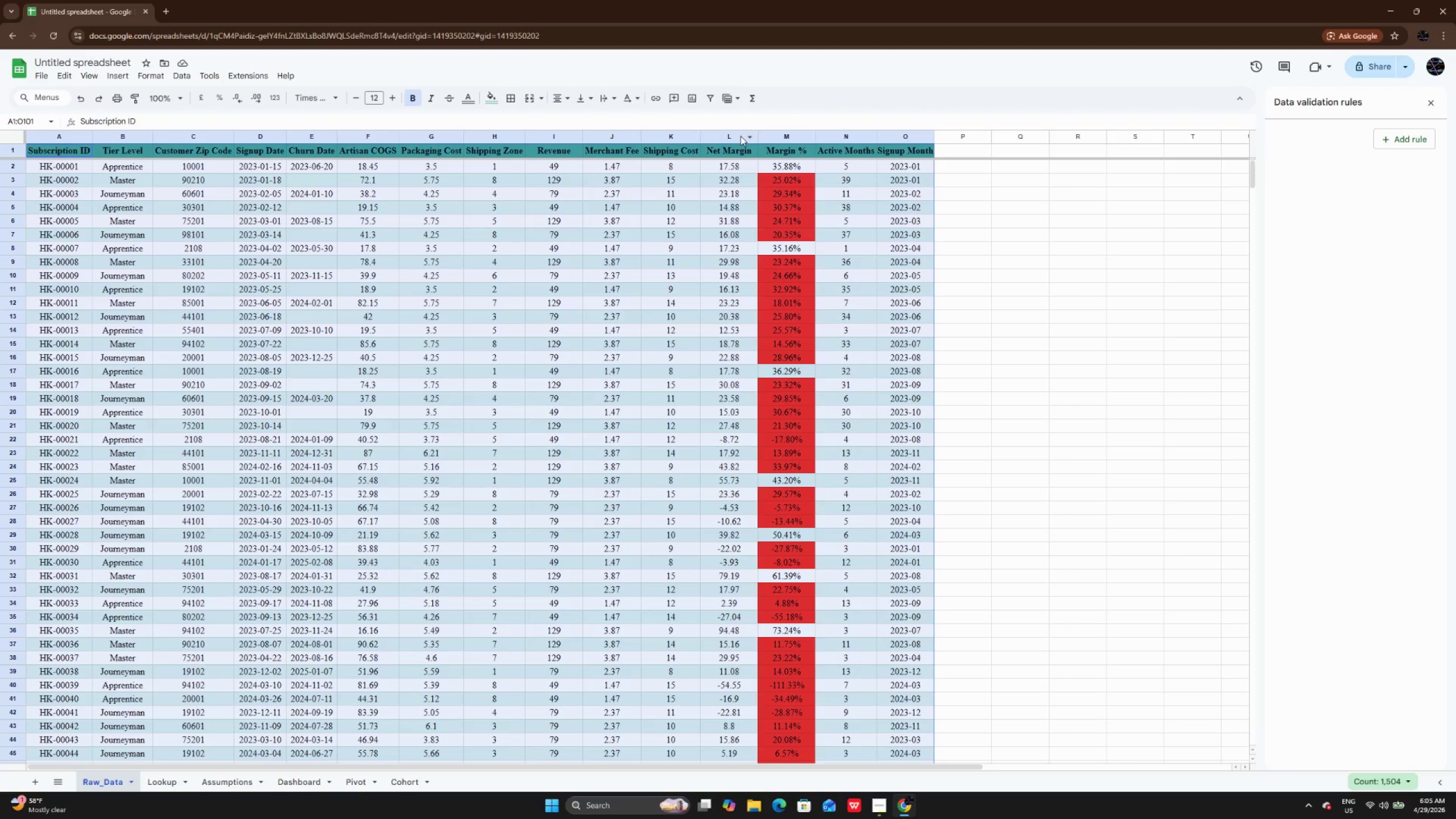 
left_click([720, 136])
 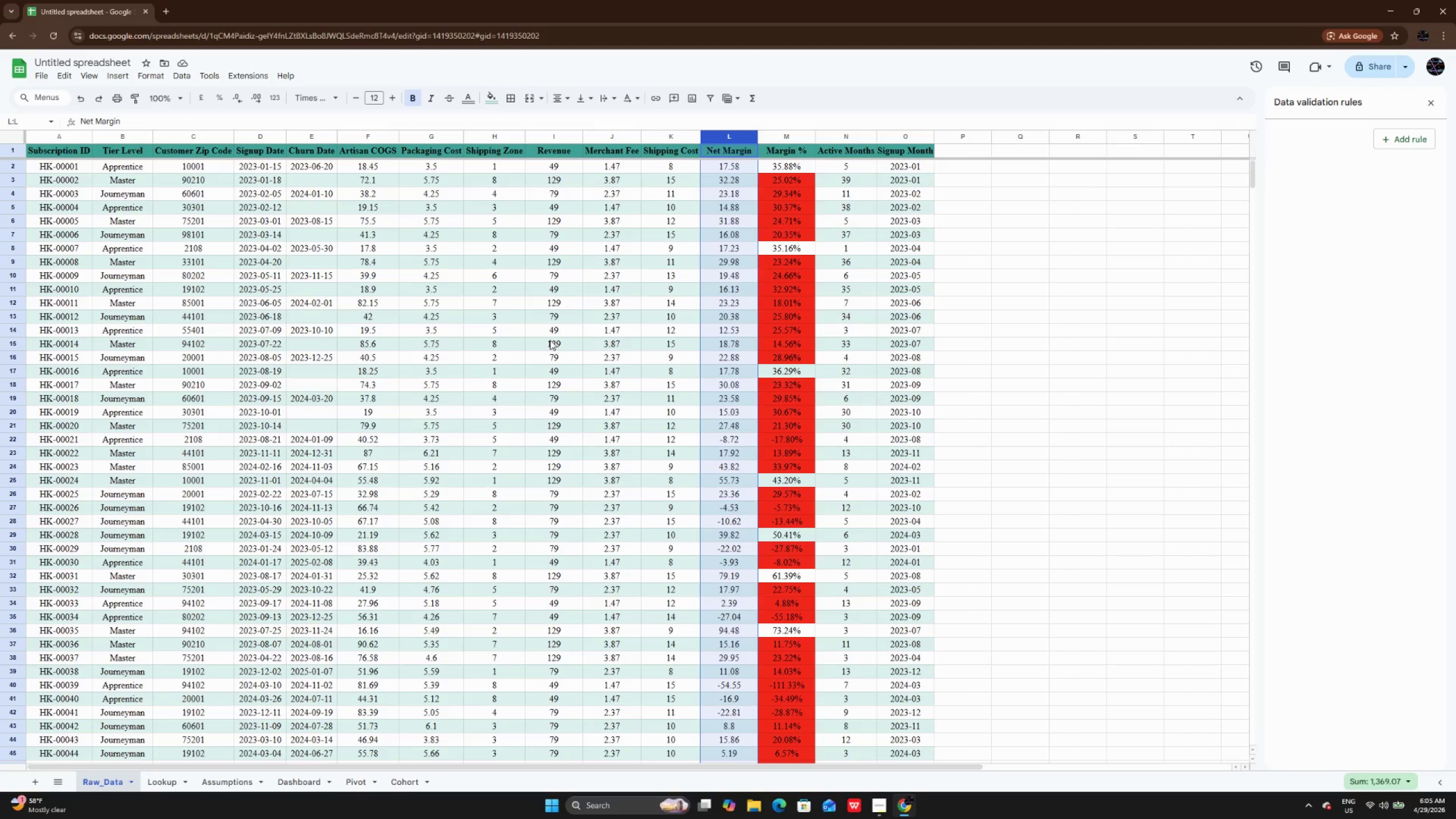 
wait(23.23)
 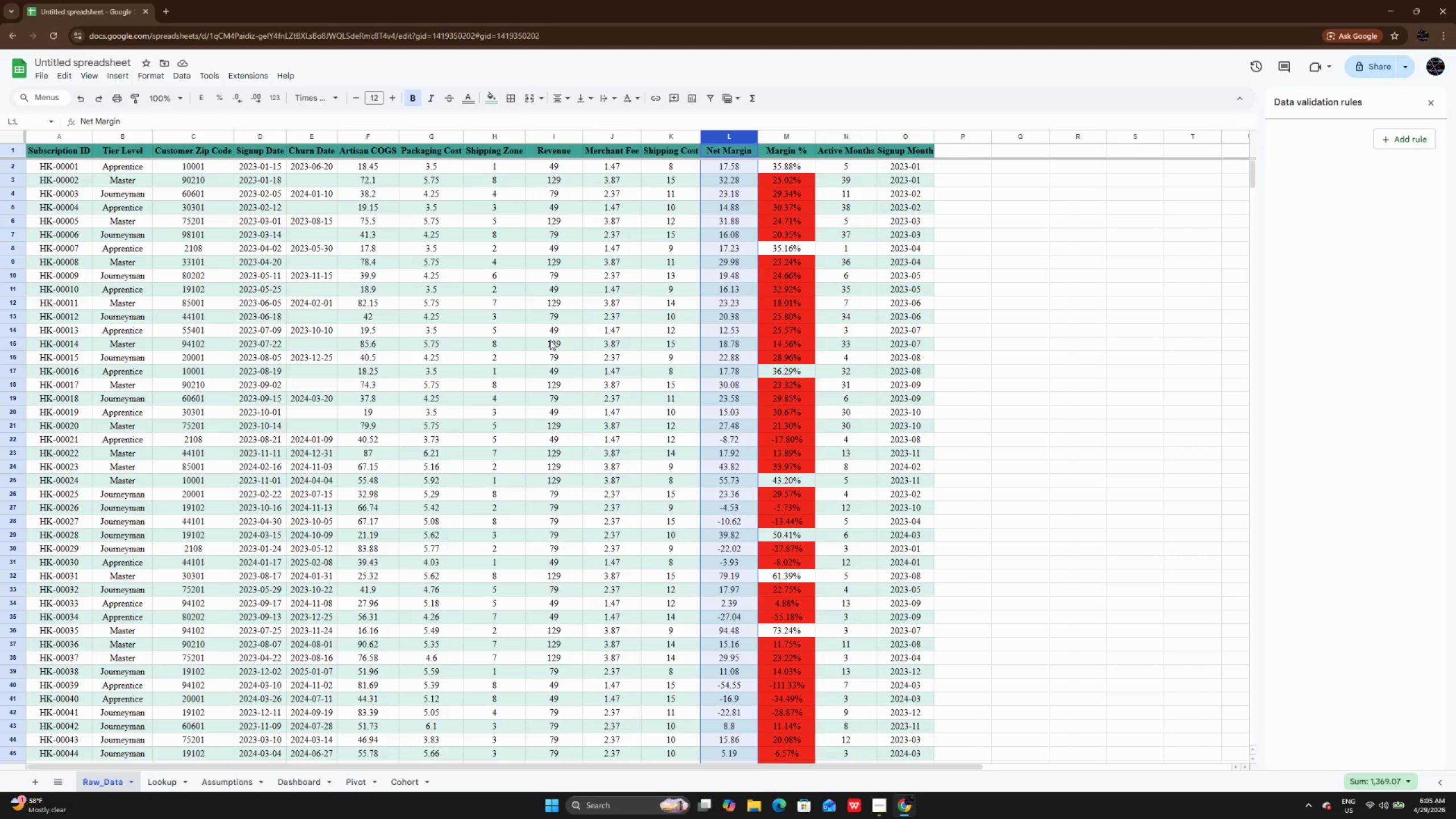 
left_click([590, 457])
 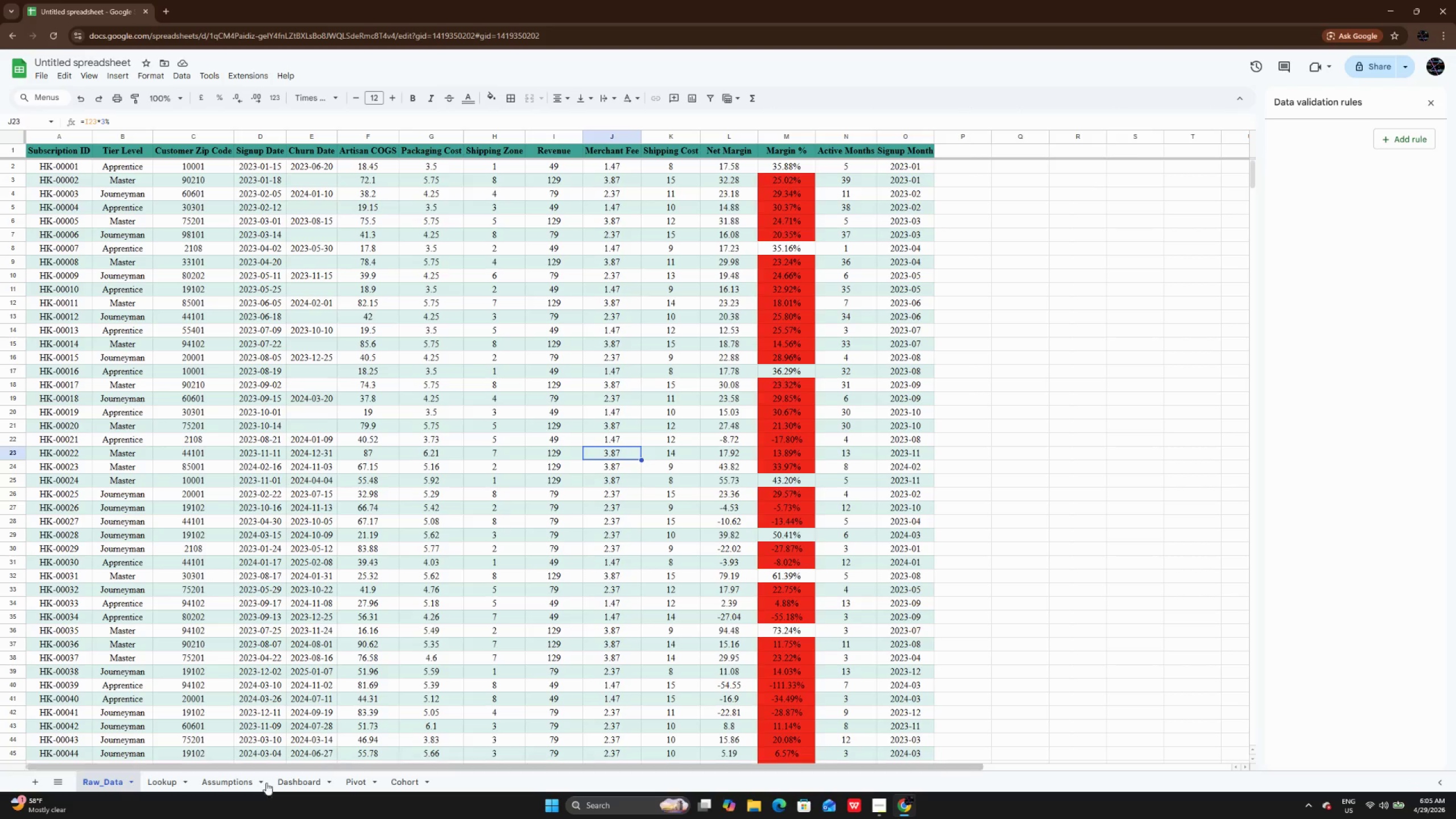 
double_click([298, 784])
 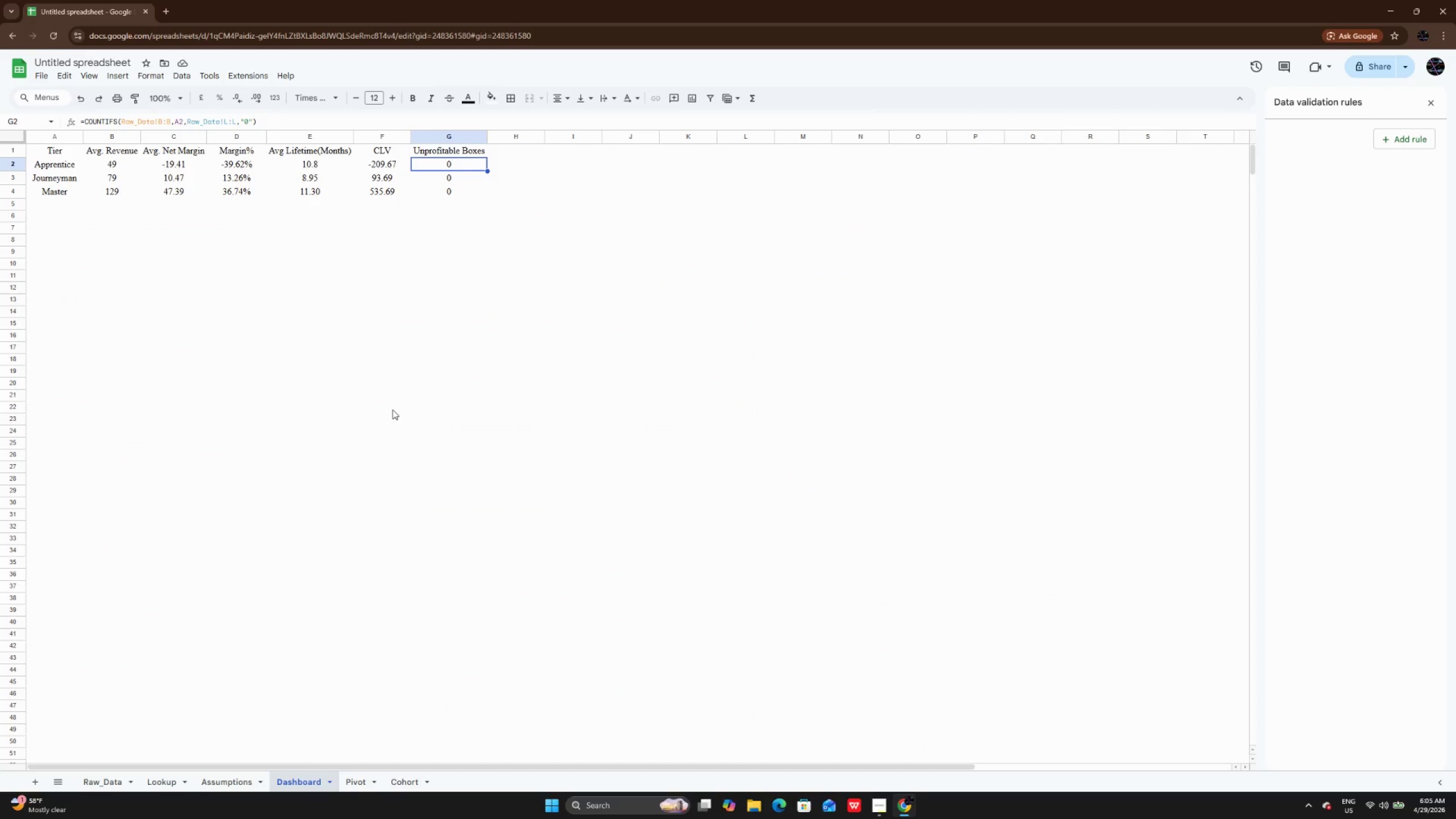 
type([Delete]=coun)
key(Backspace)
key(Backspace)
key(Backspace)
key(Backspace)
type(COUNTIFS(Raw_Dta)
key(Backspace)
key(Backspace)
type(ata!)
 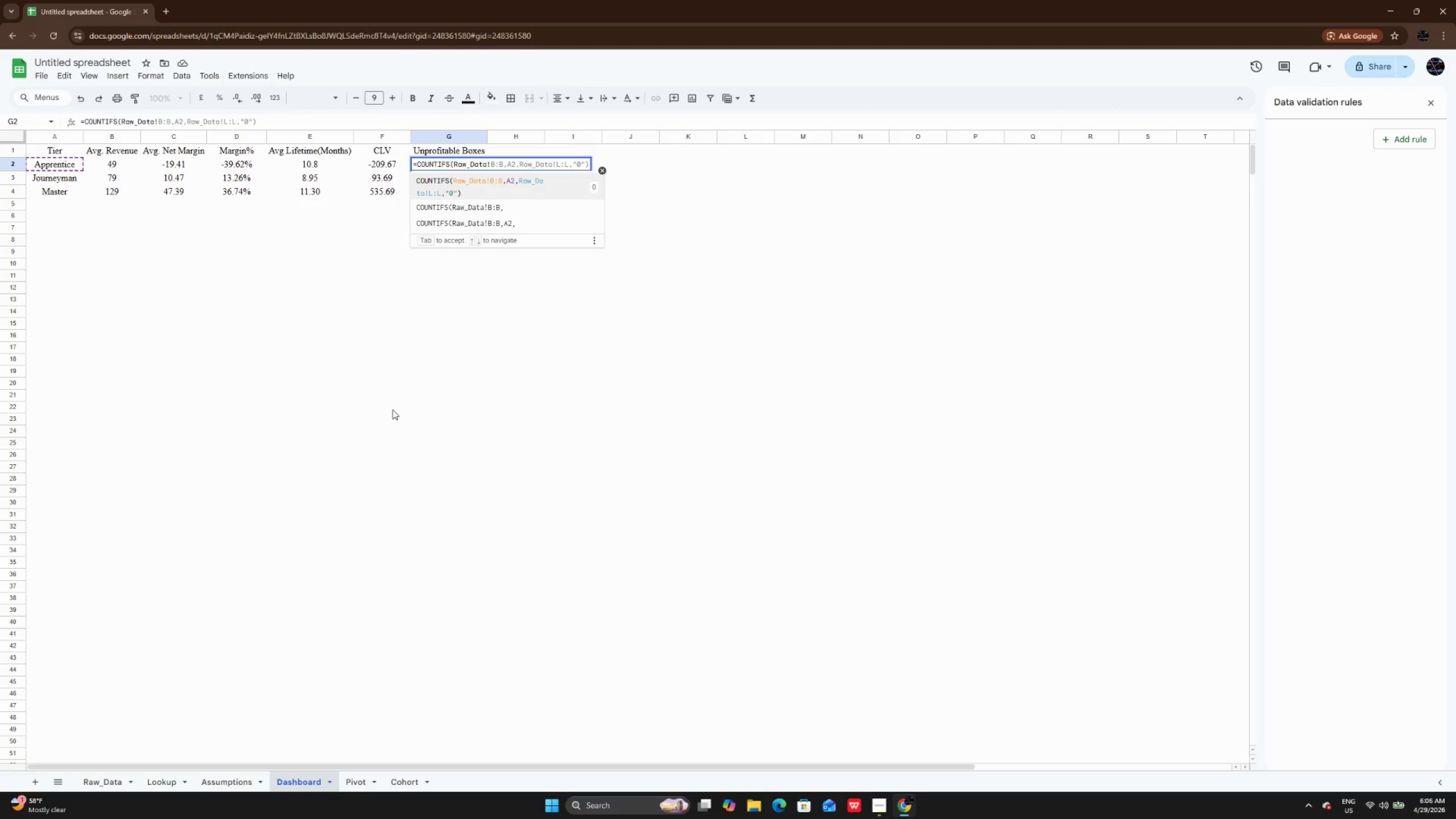 
wait(6.24)
 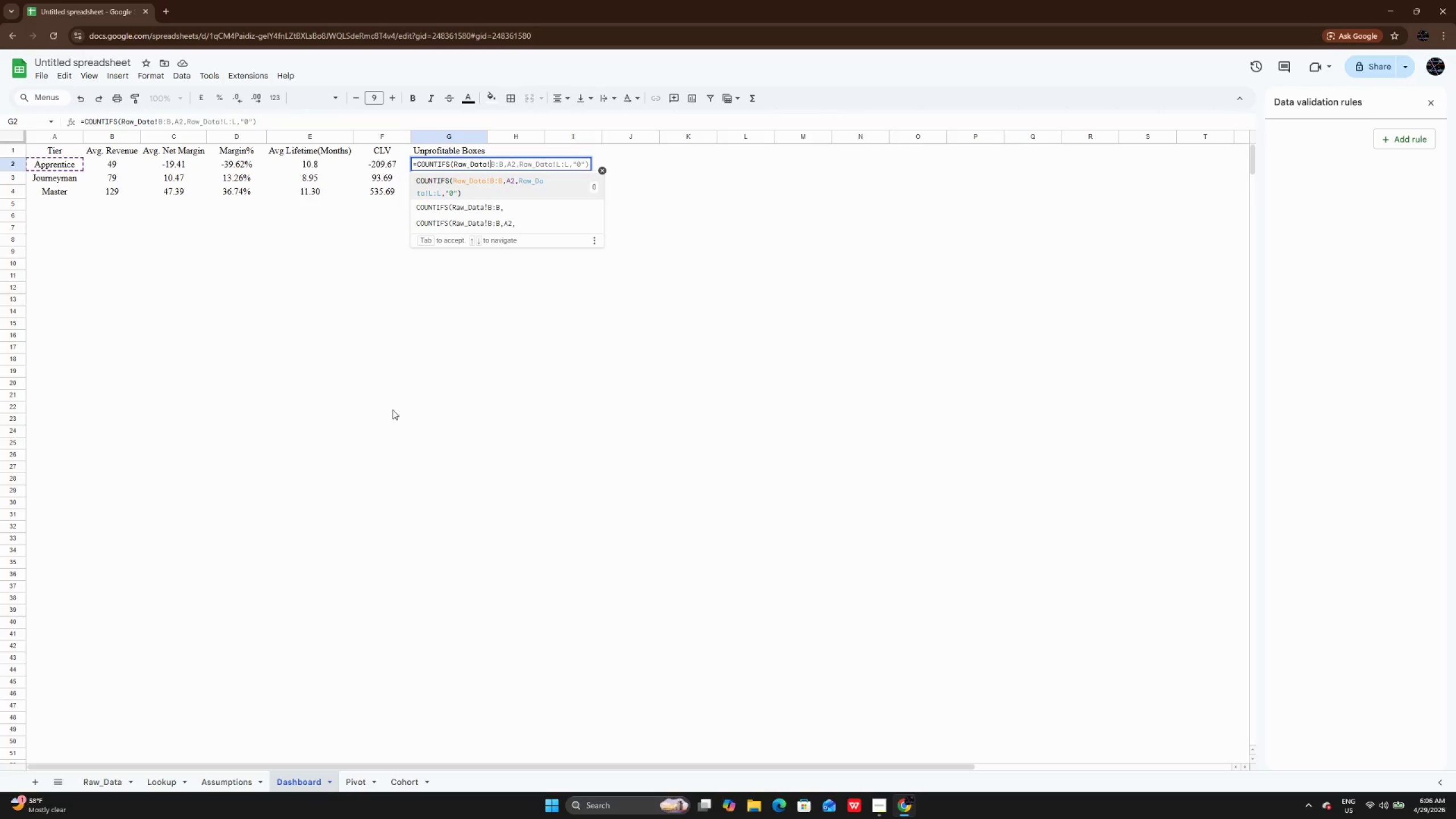 
key(Enter)
 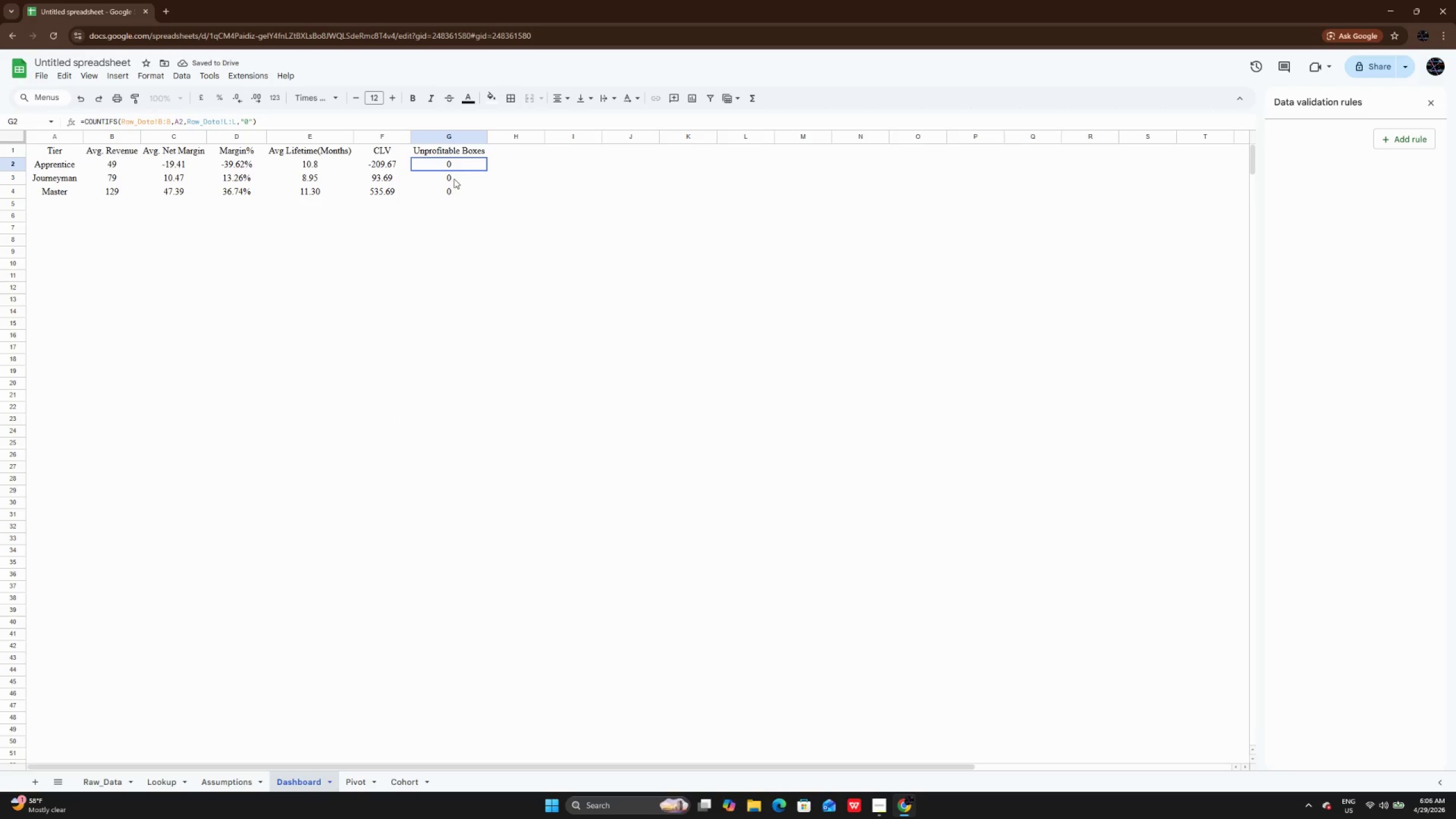 
double_click([460, 164])
 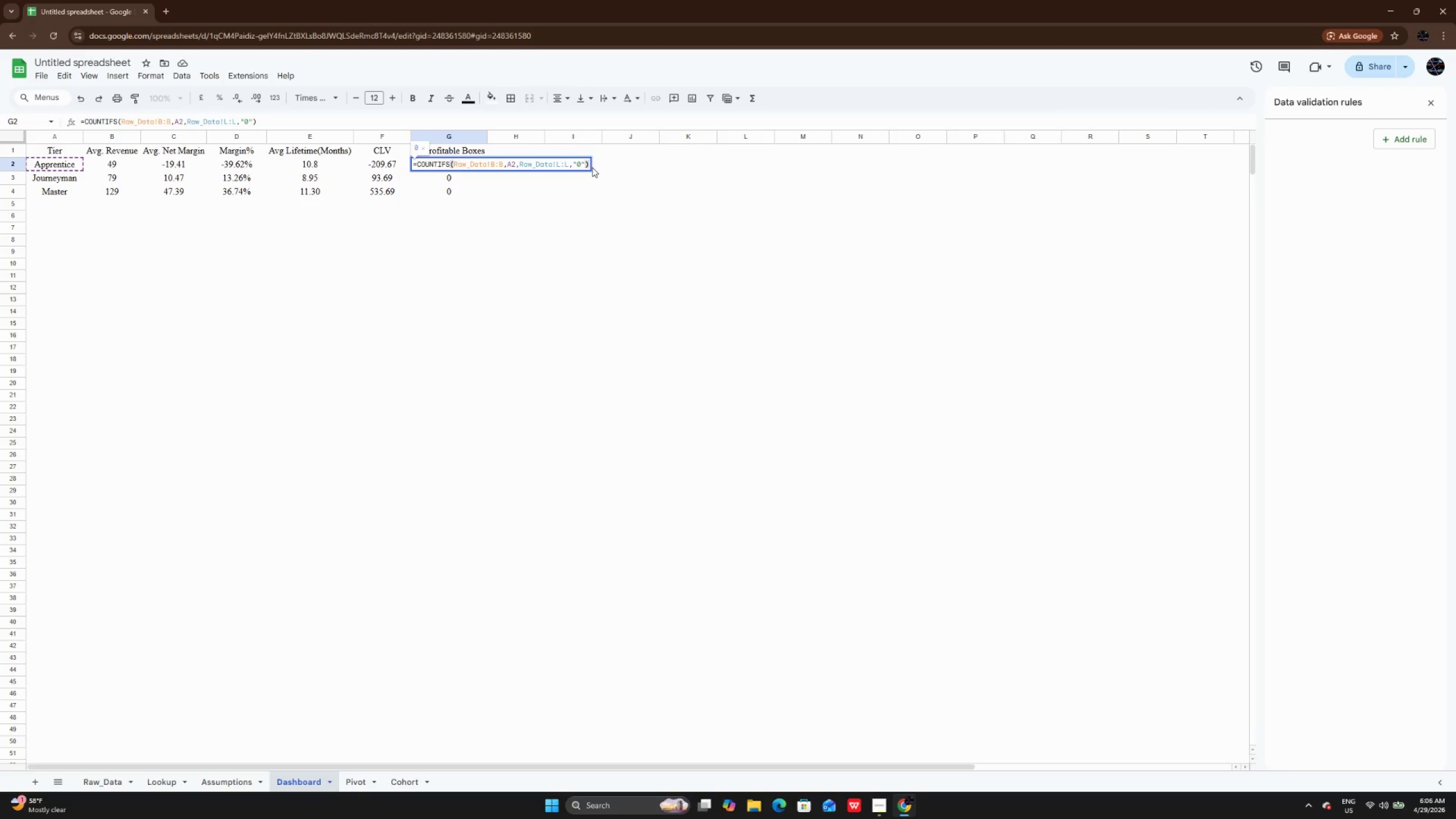 
wait(21.75)
 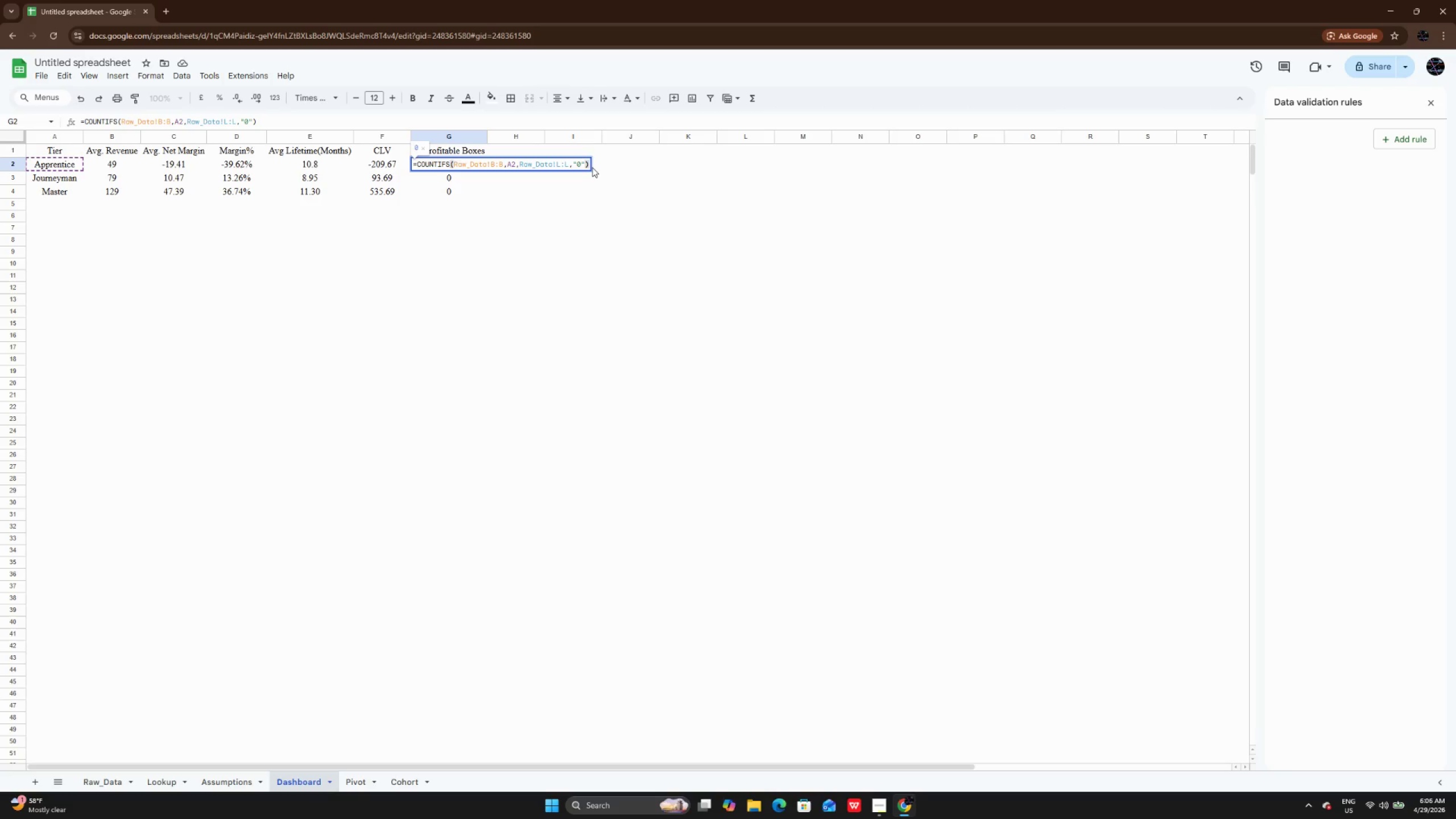 
left_click([577, 161])
 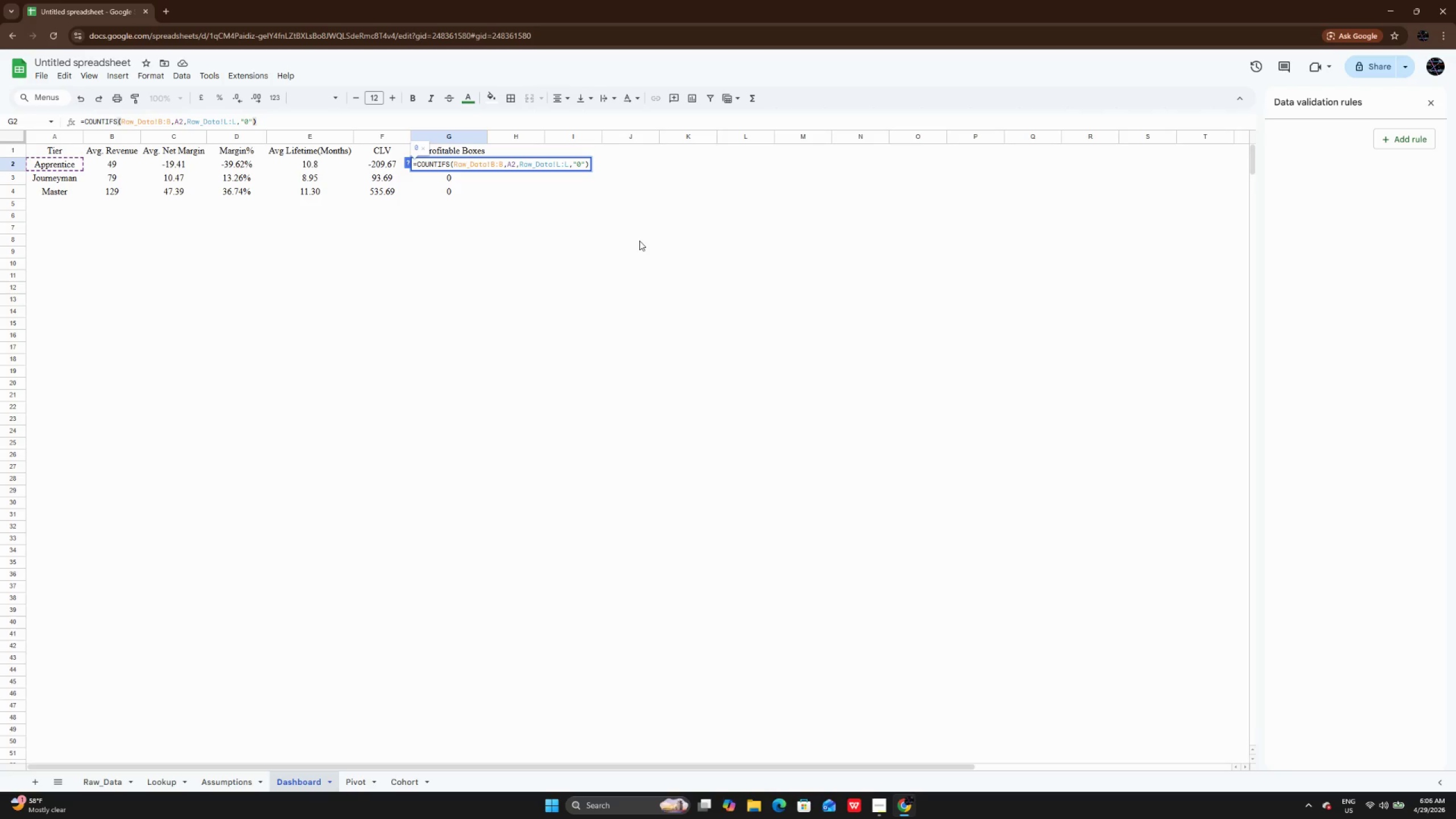 
key(Shift+ShiftRight)
 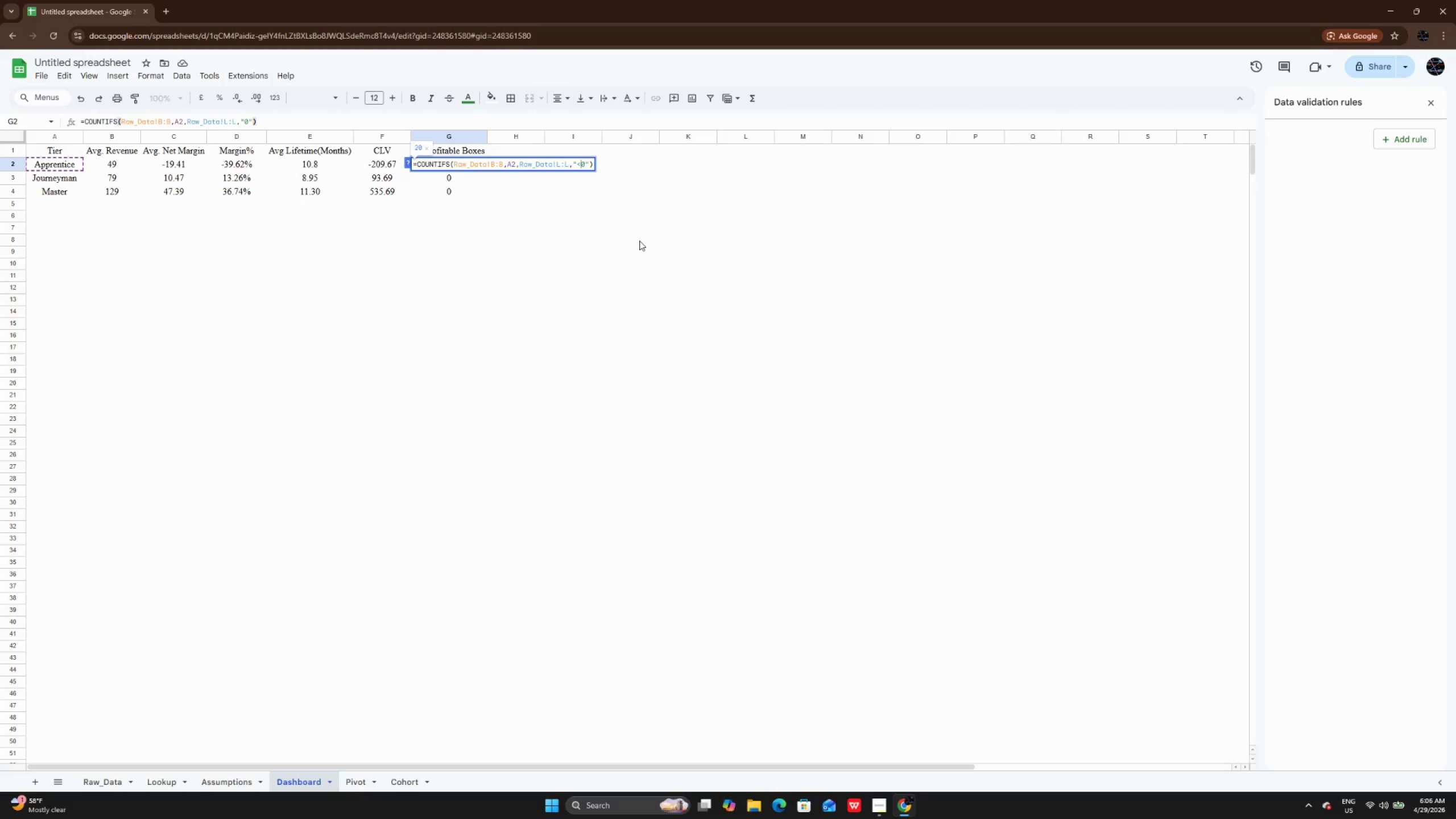 
key(Shift+Comma)
 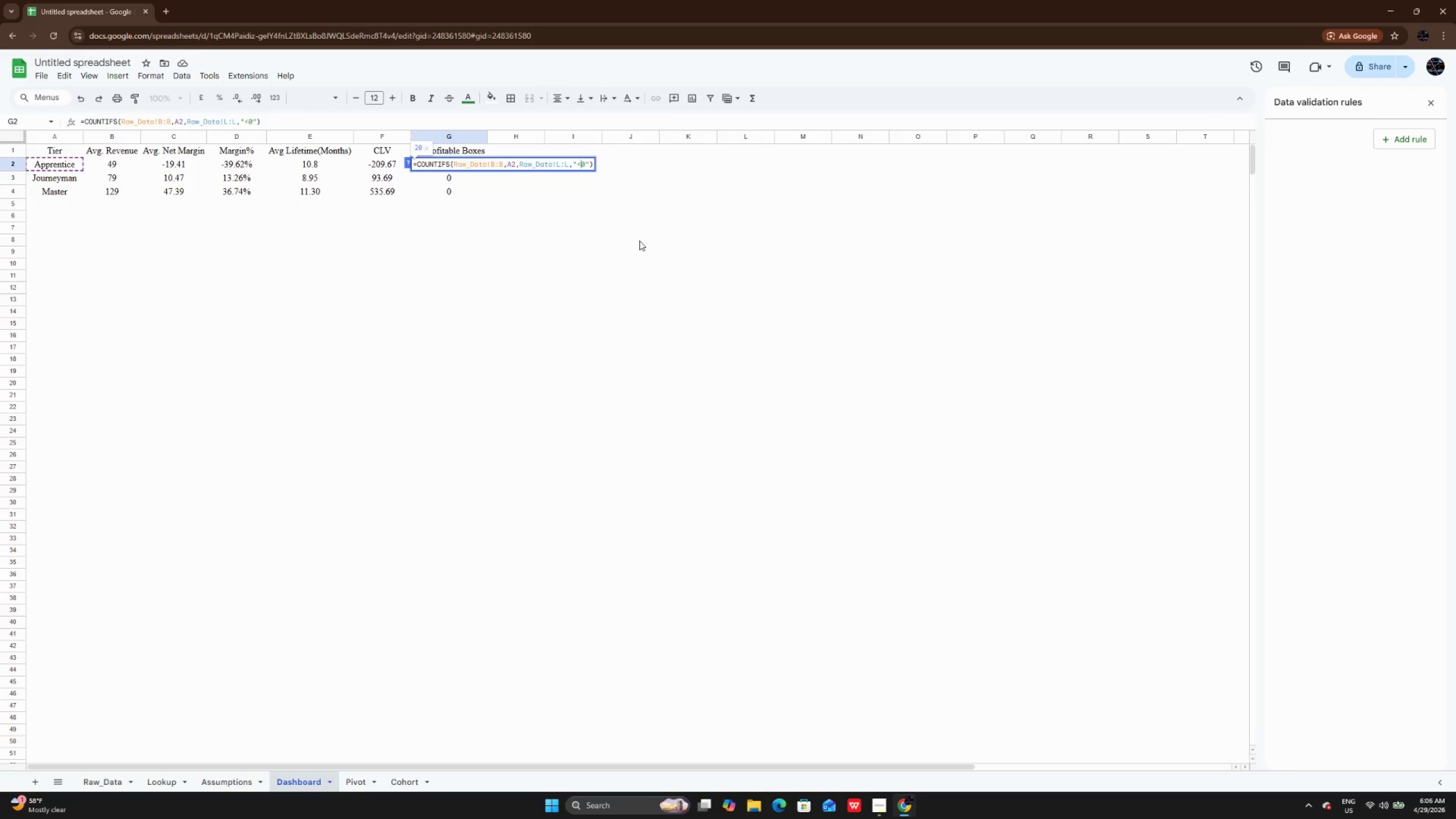 
key(Enter)
 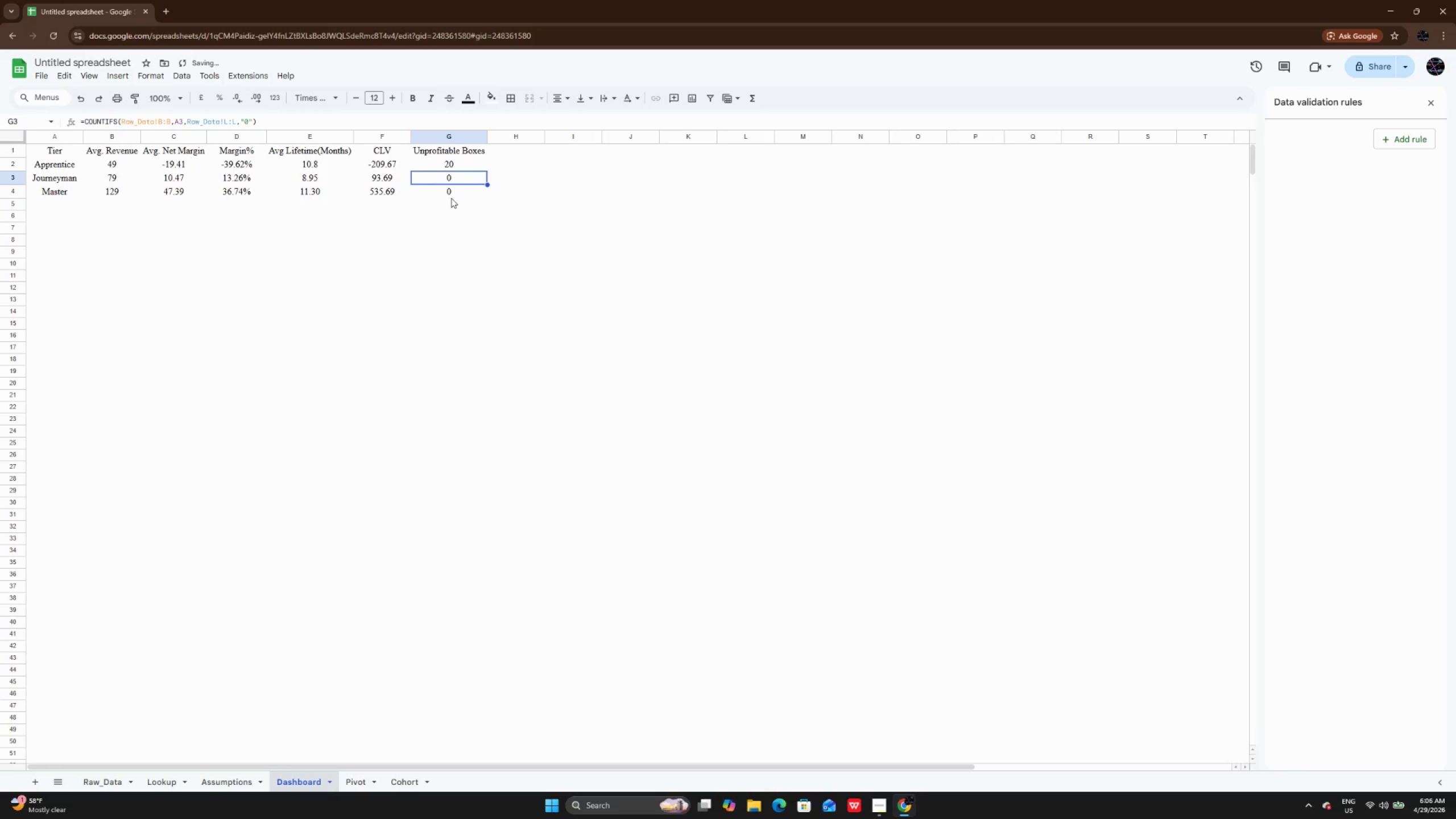 
left_click([469, 169])
 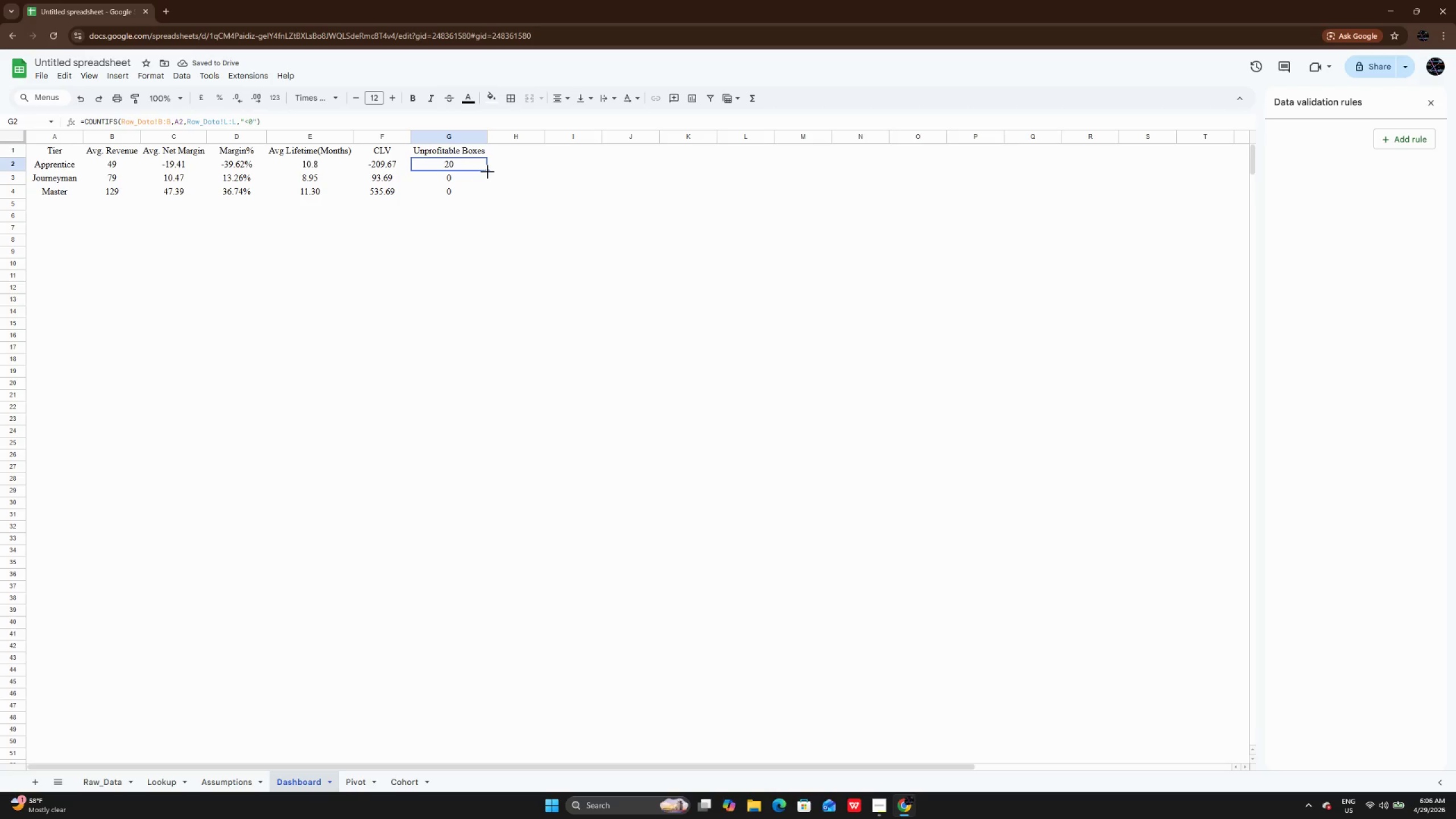 
left_click_drag(start_coordinate=[487, 172], to_coordinate=[487, 192])
 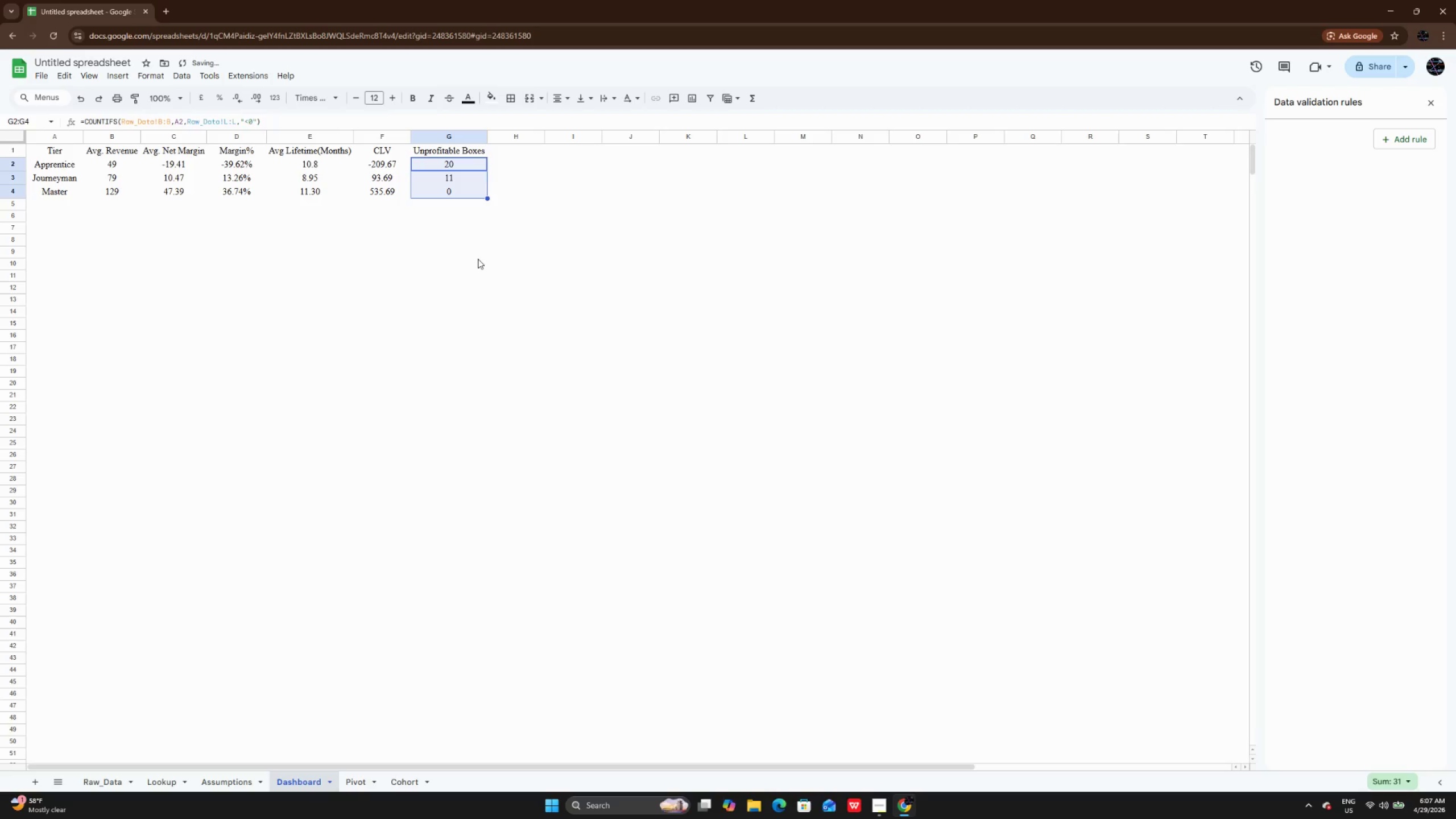 
left_click([478, 259])
 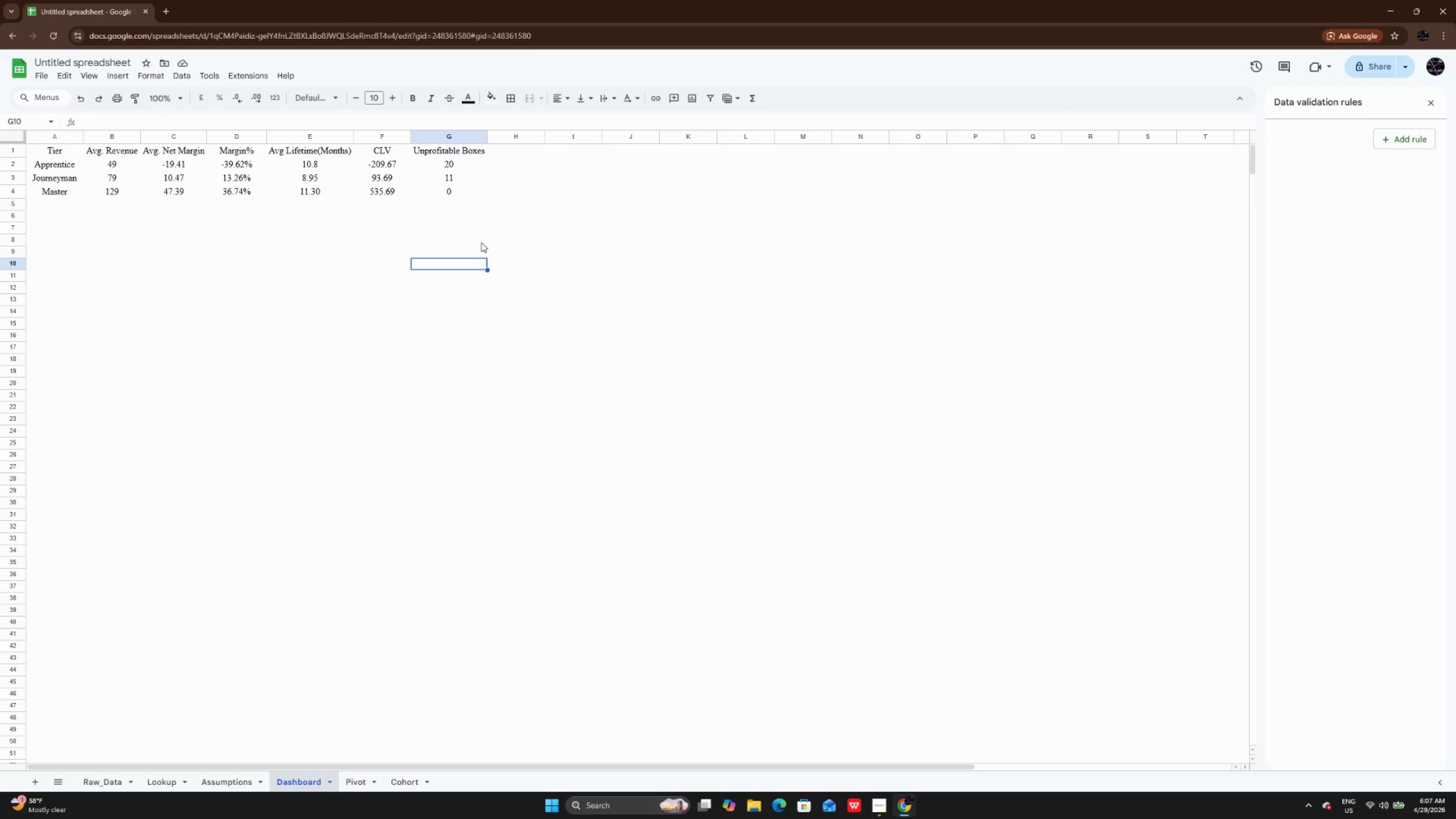 
wait(7.0)
 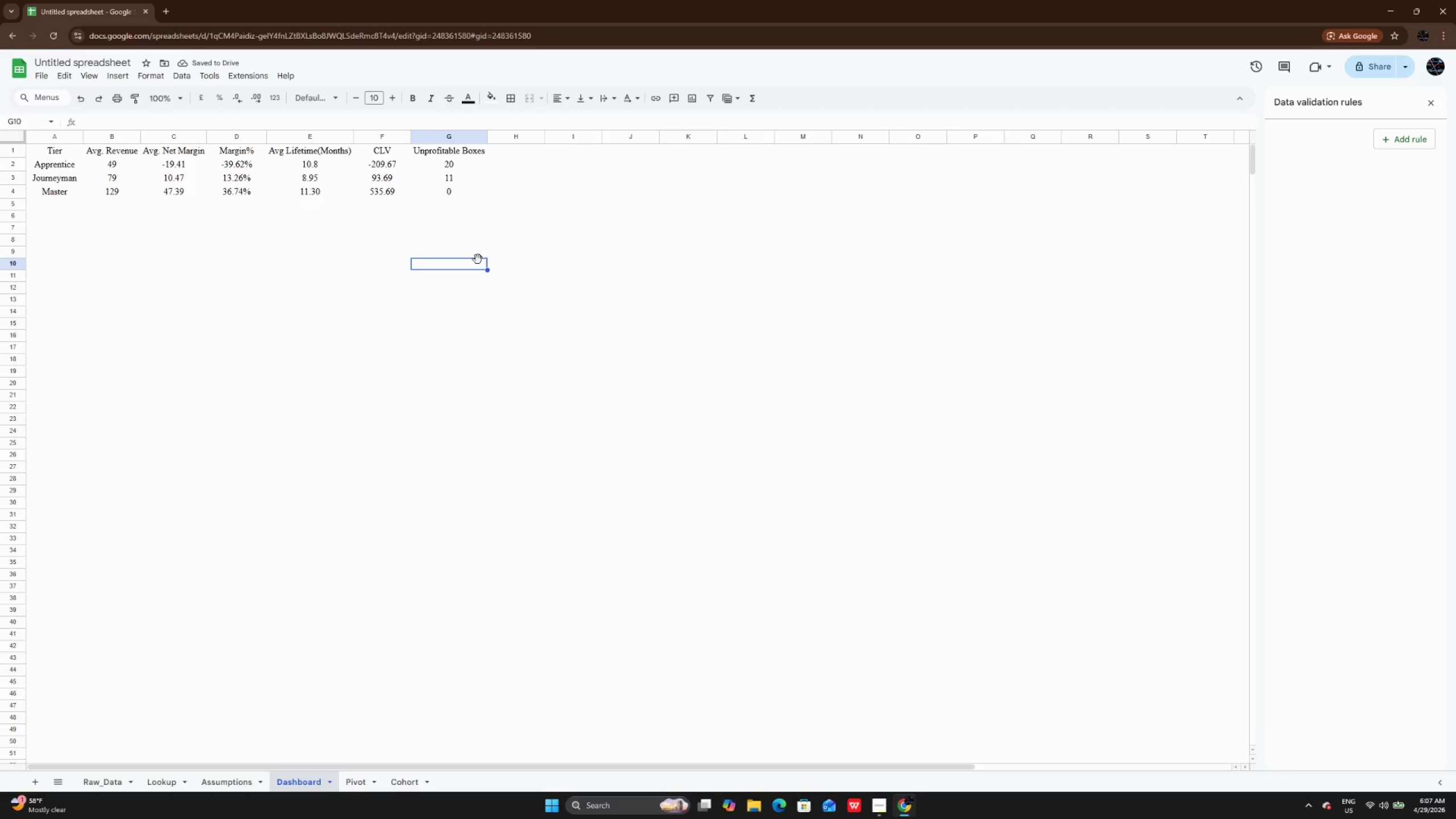 
left_click_drag(start_coordinate=[59, 149], to_coordinate=[470, 198])
 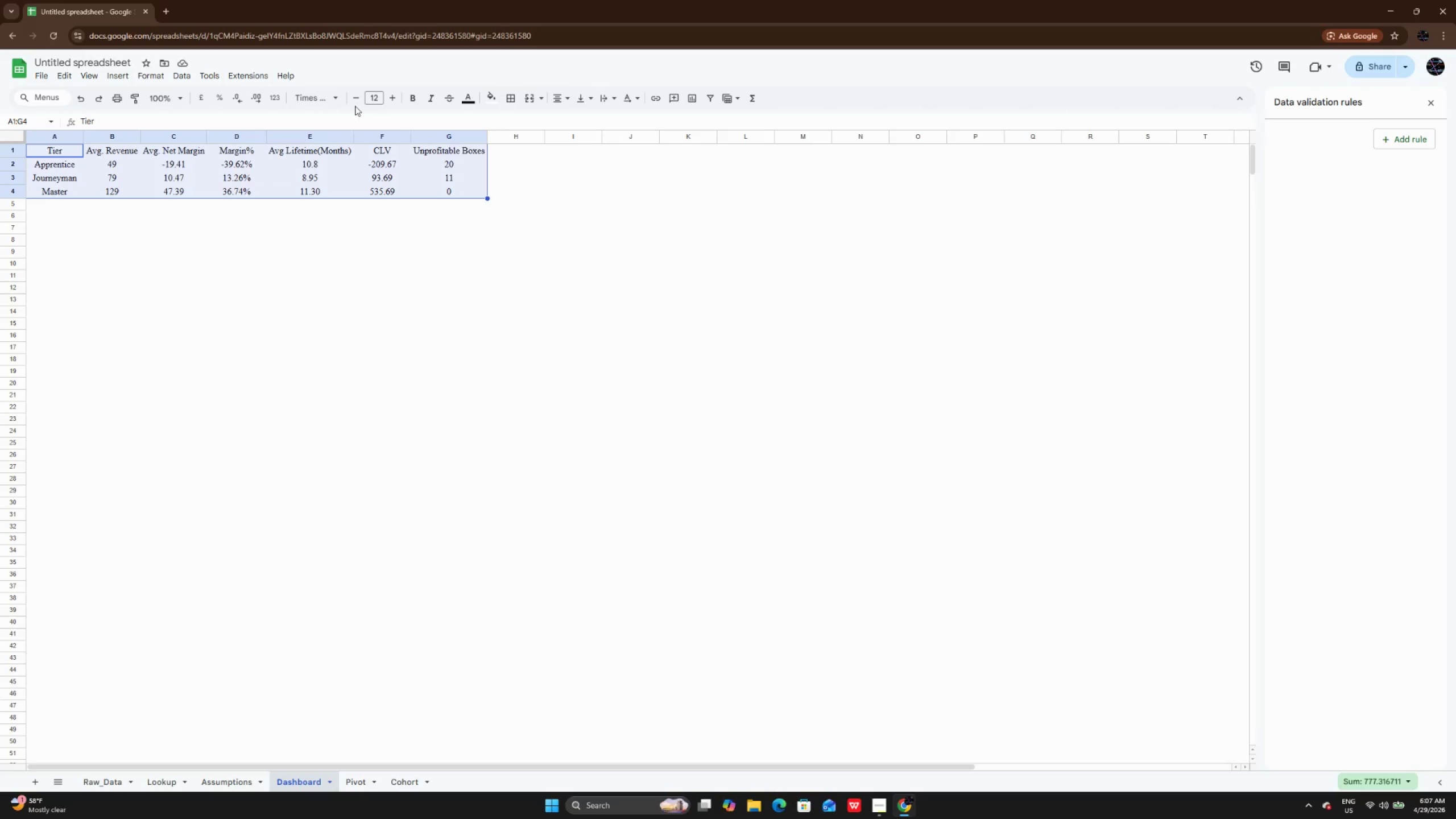 
left_click([140, 79])
 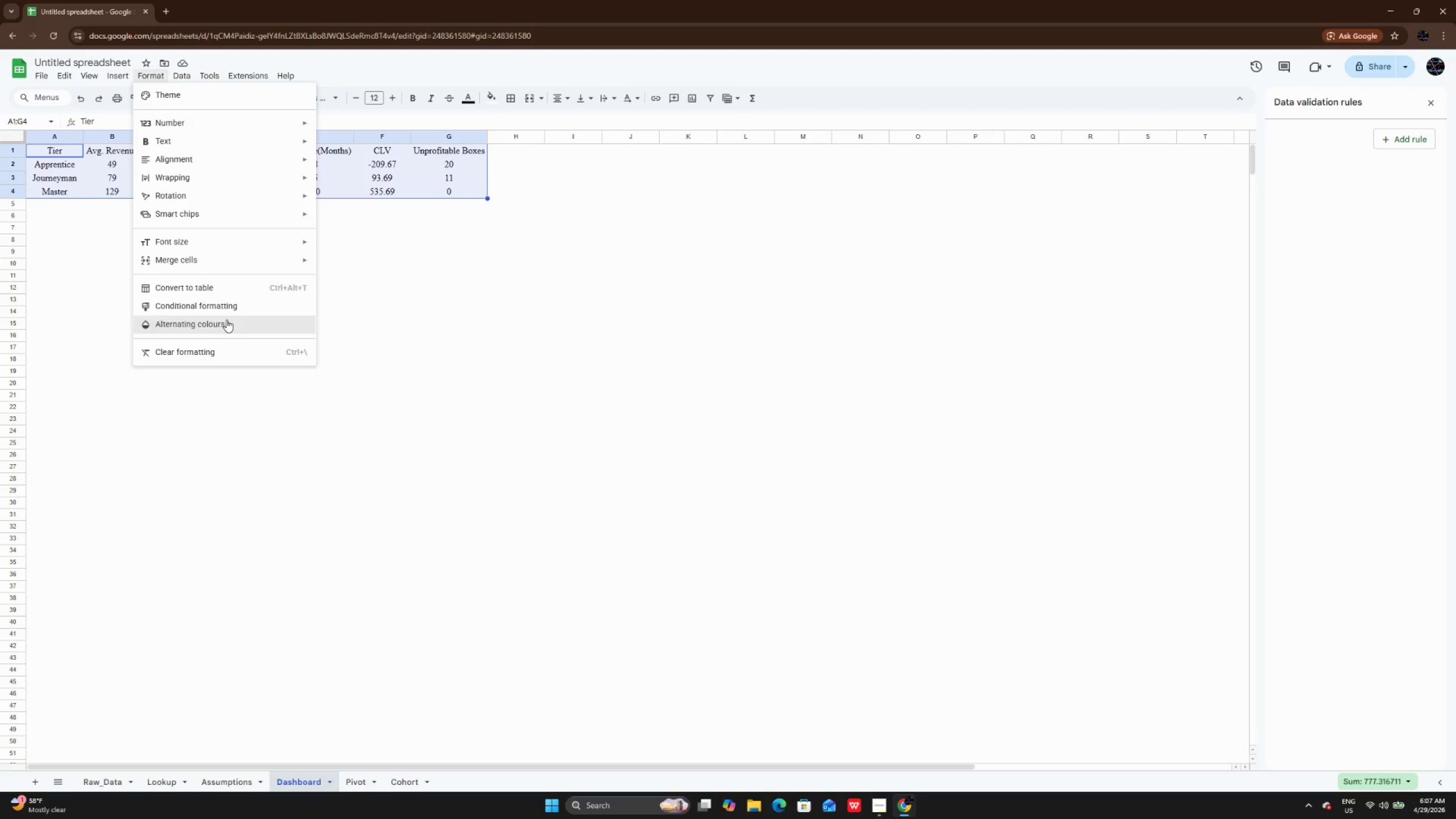 
left_click([226, 320])
 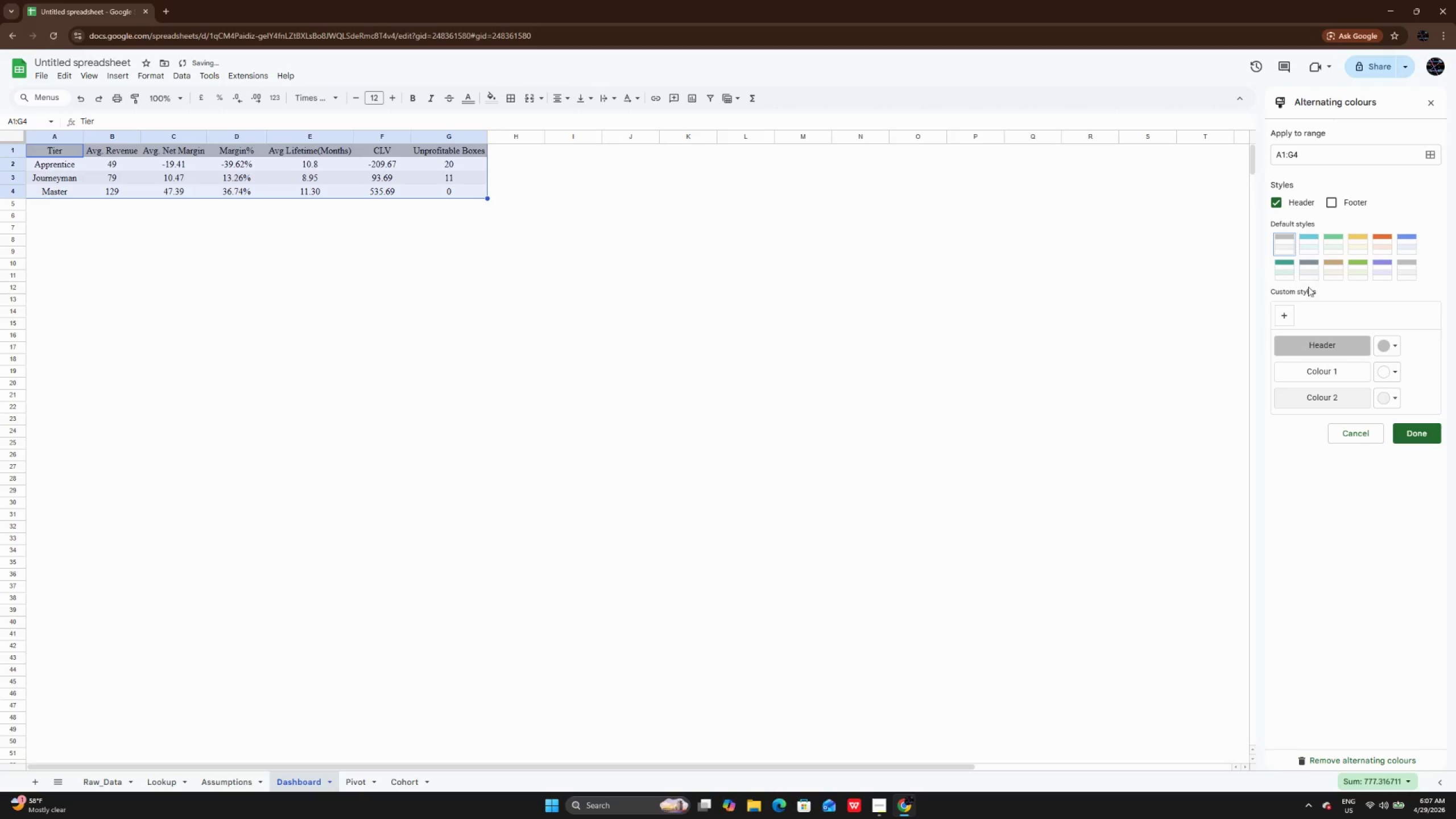 
left_click([1290, 268])
 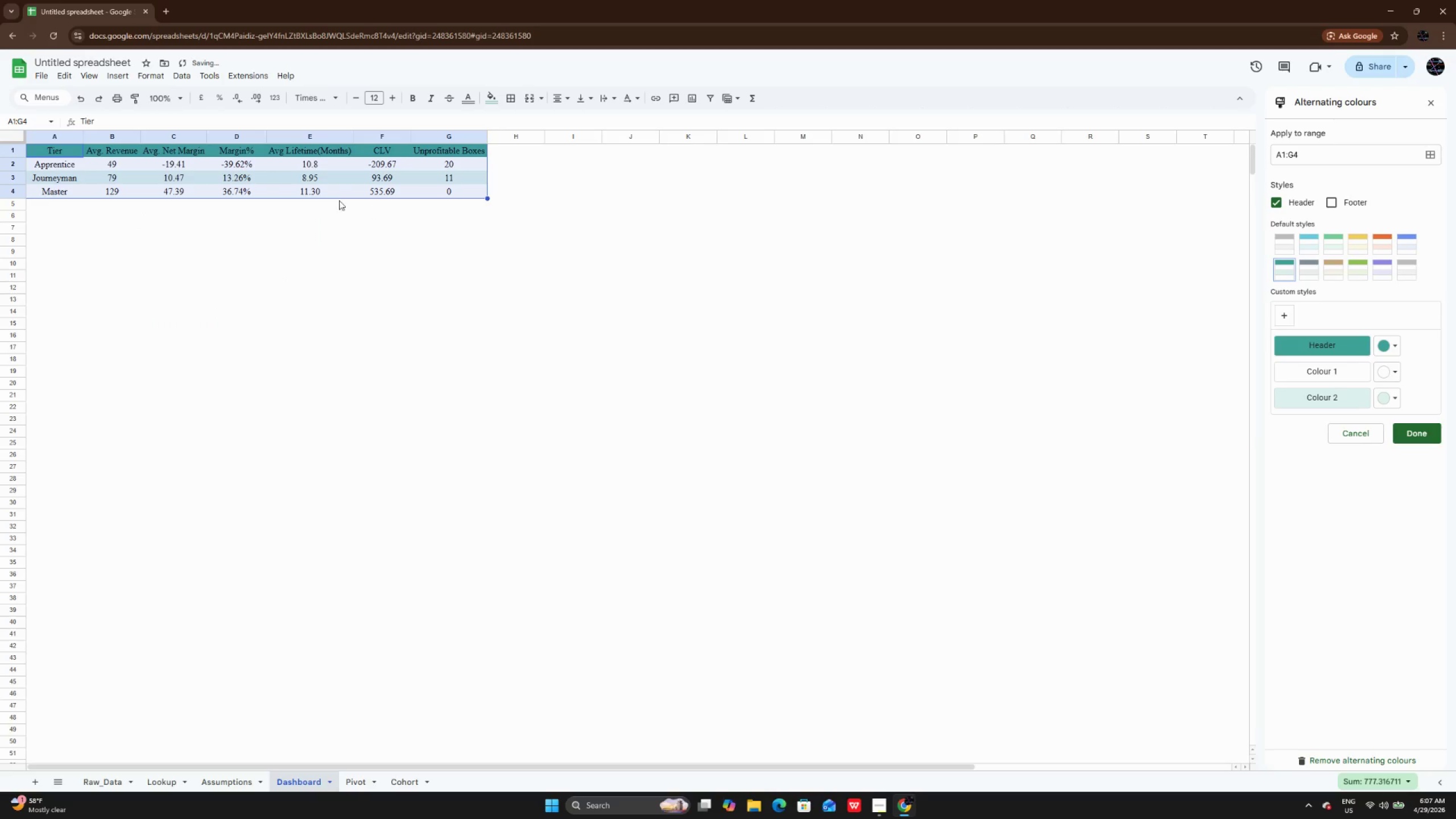 
left_click([361, 240])
 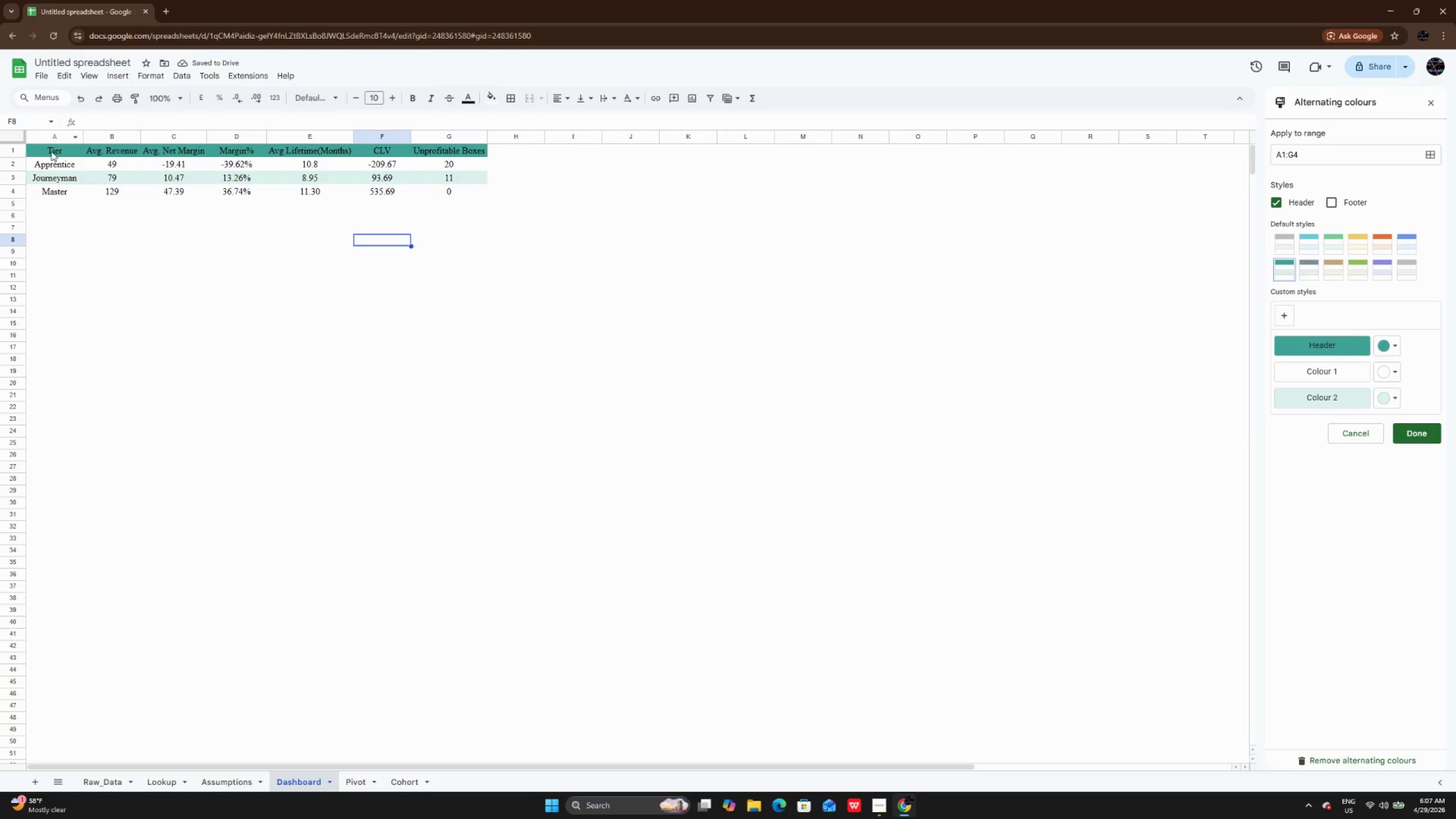 
left_click_drag(start_coordinate=[51, 149], to_coordinate=[431, 146])
 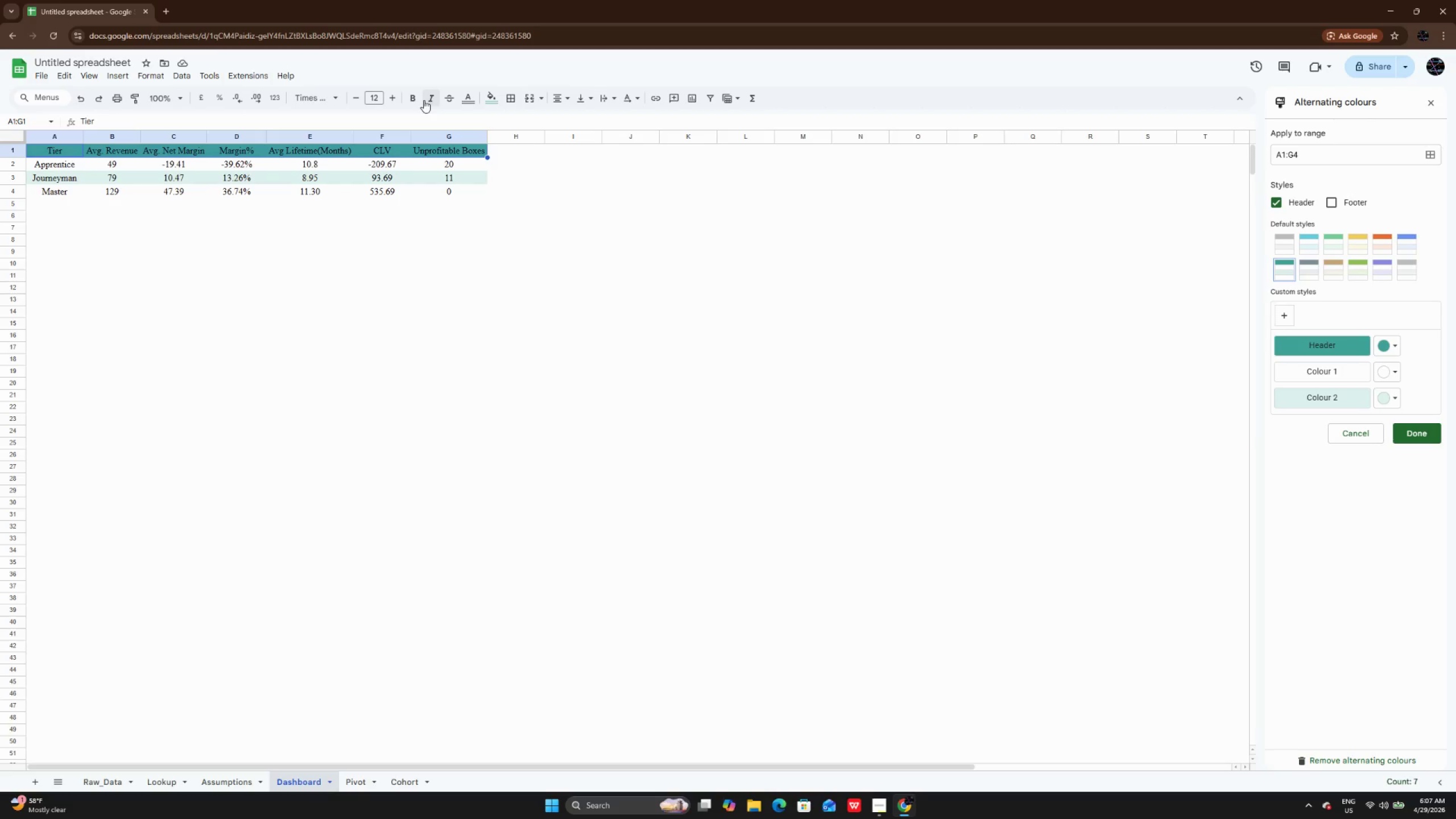 
left_click([419, 100])
 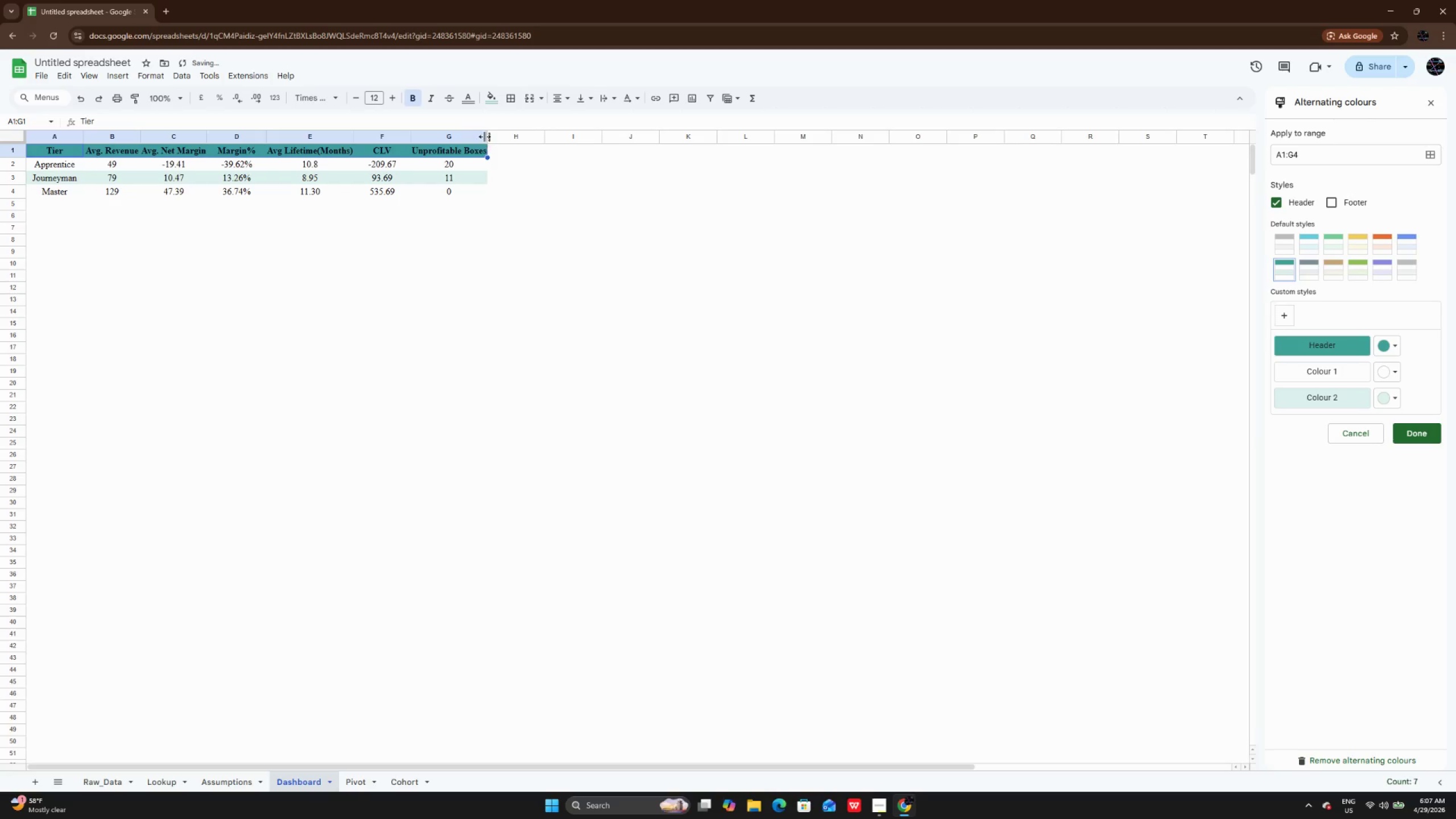 
double_click([485, 136])
 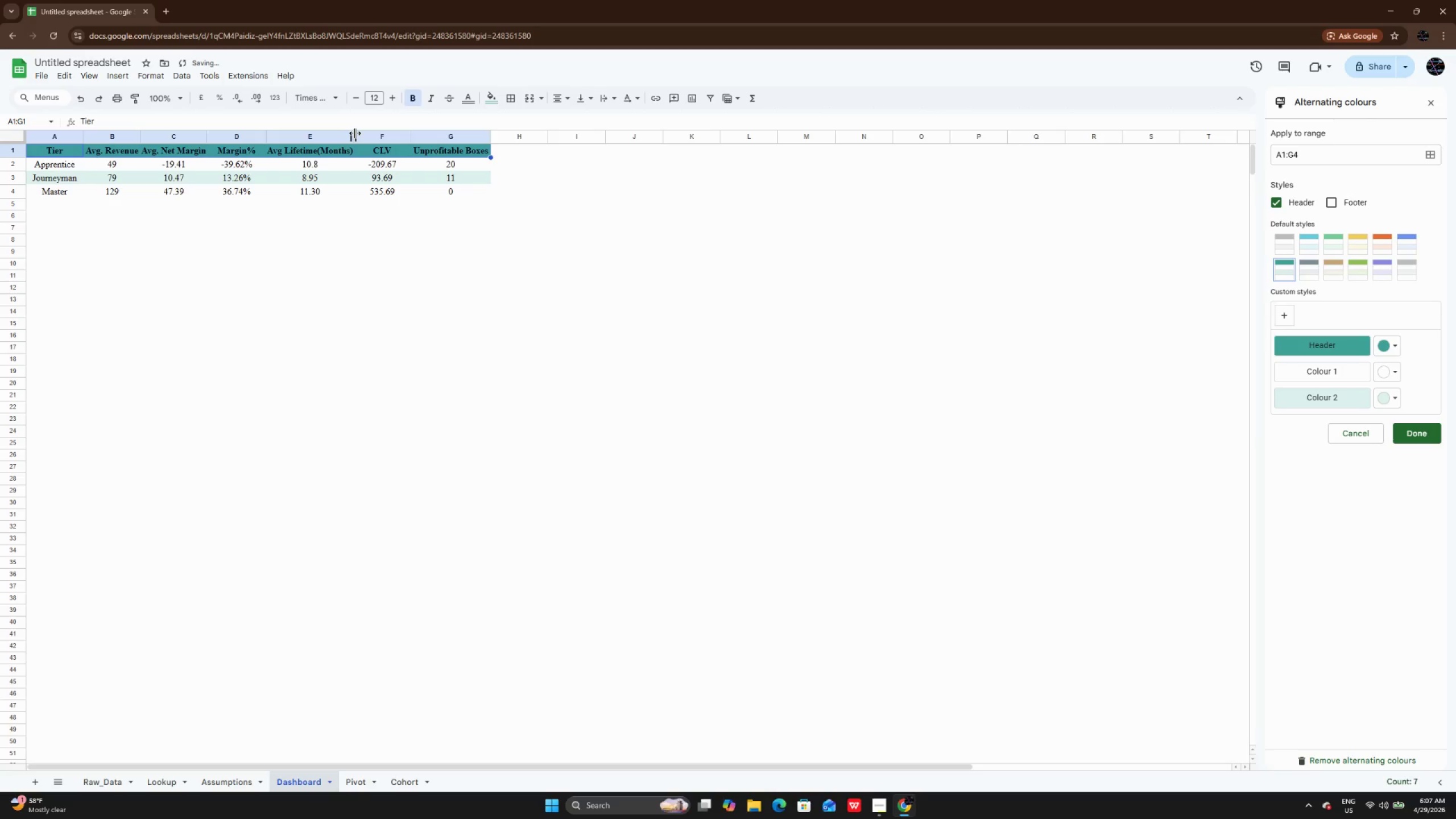 
double_click([355, 133])
 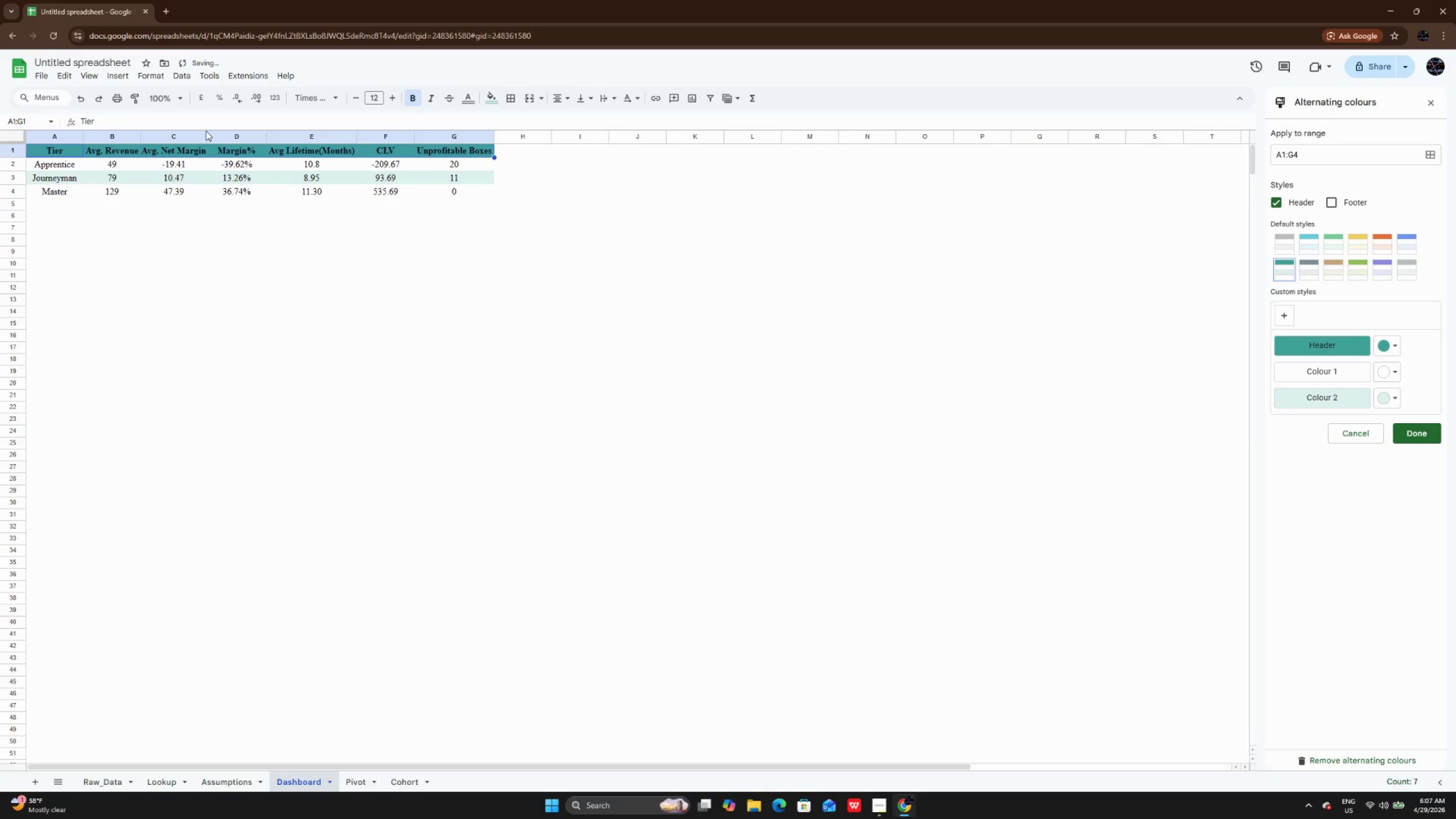 
double_click([207, 135])
 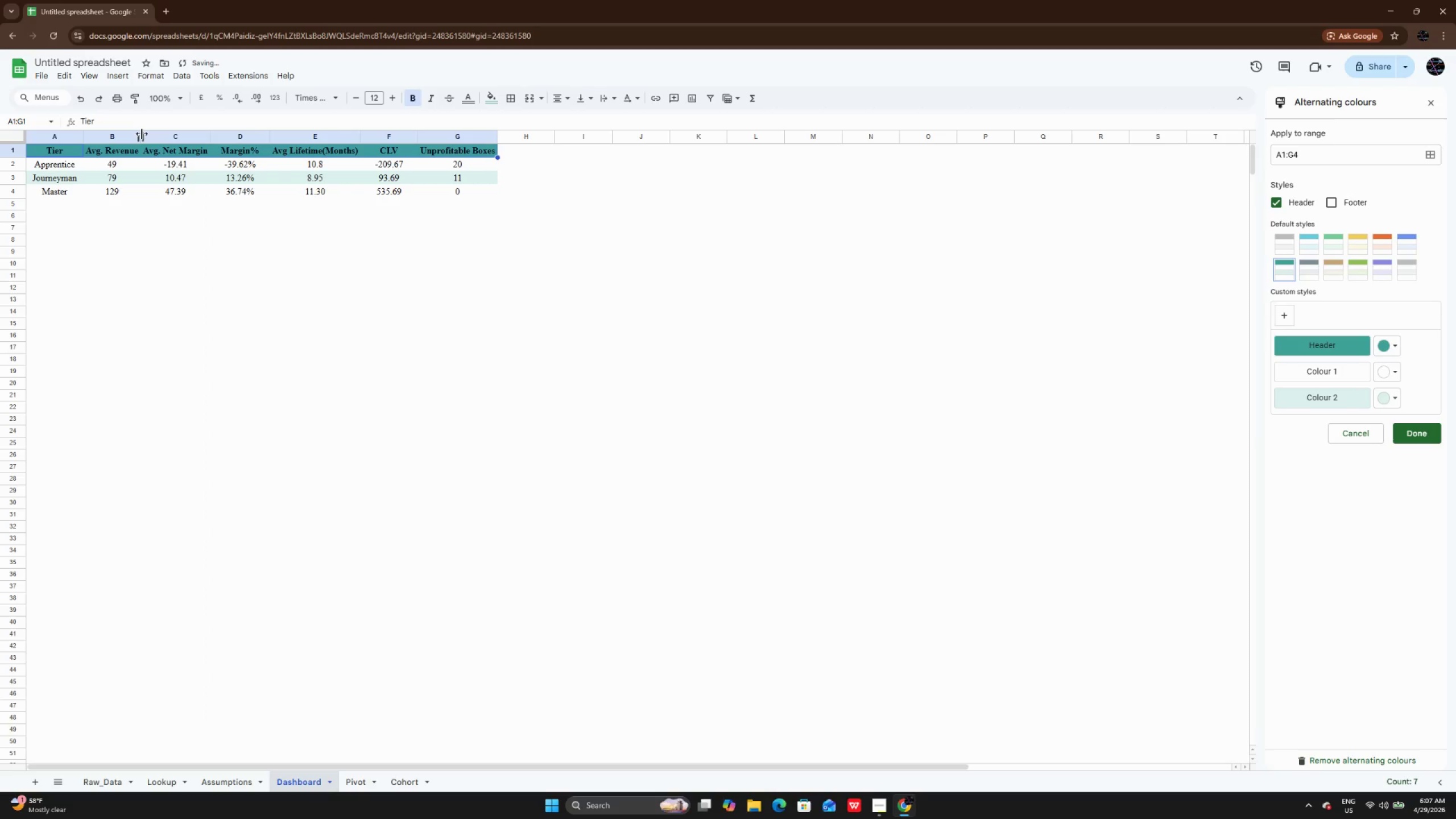 
double_click([142, 134])
 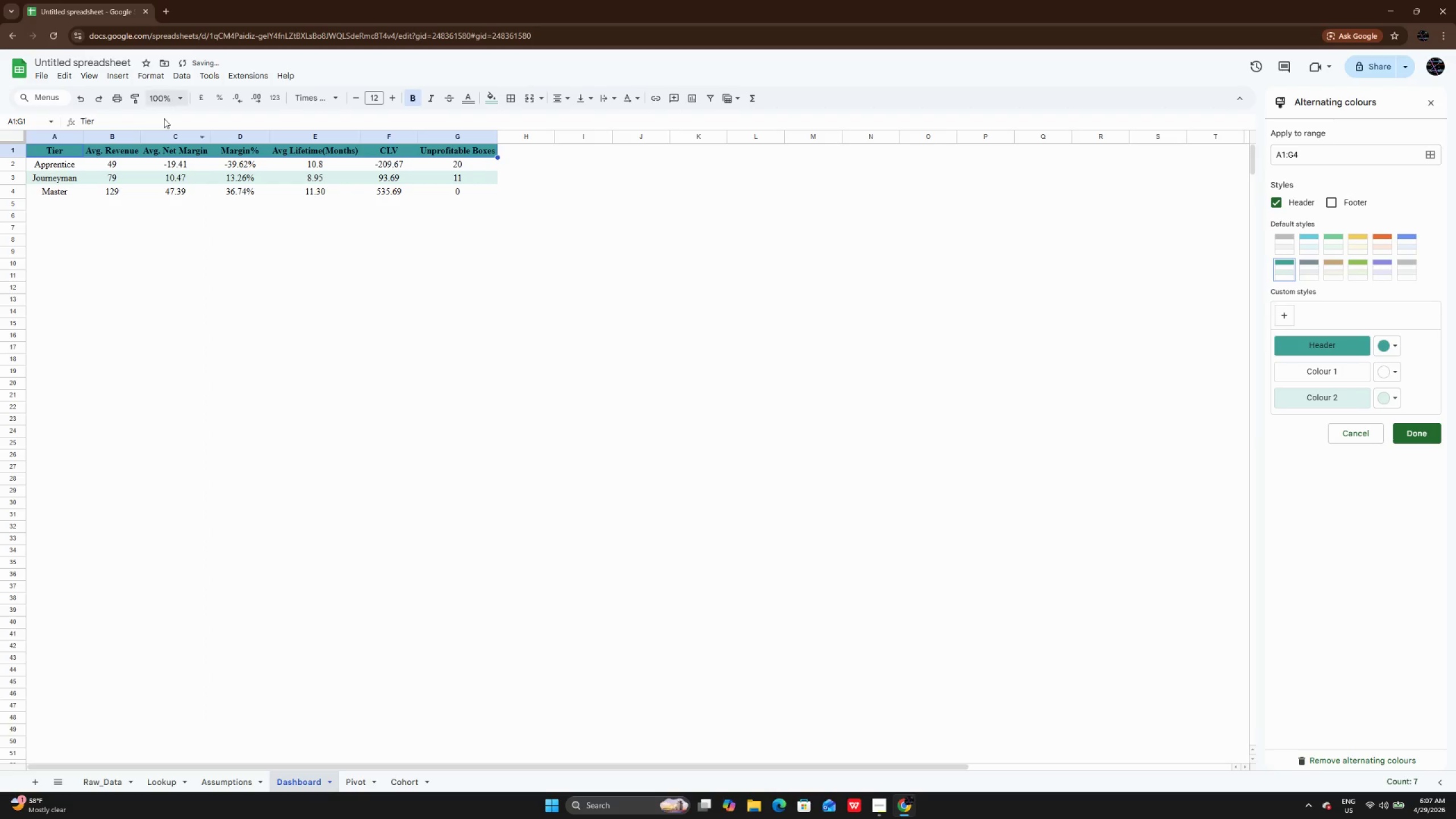 
left_click([151, 340])
 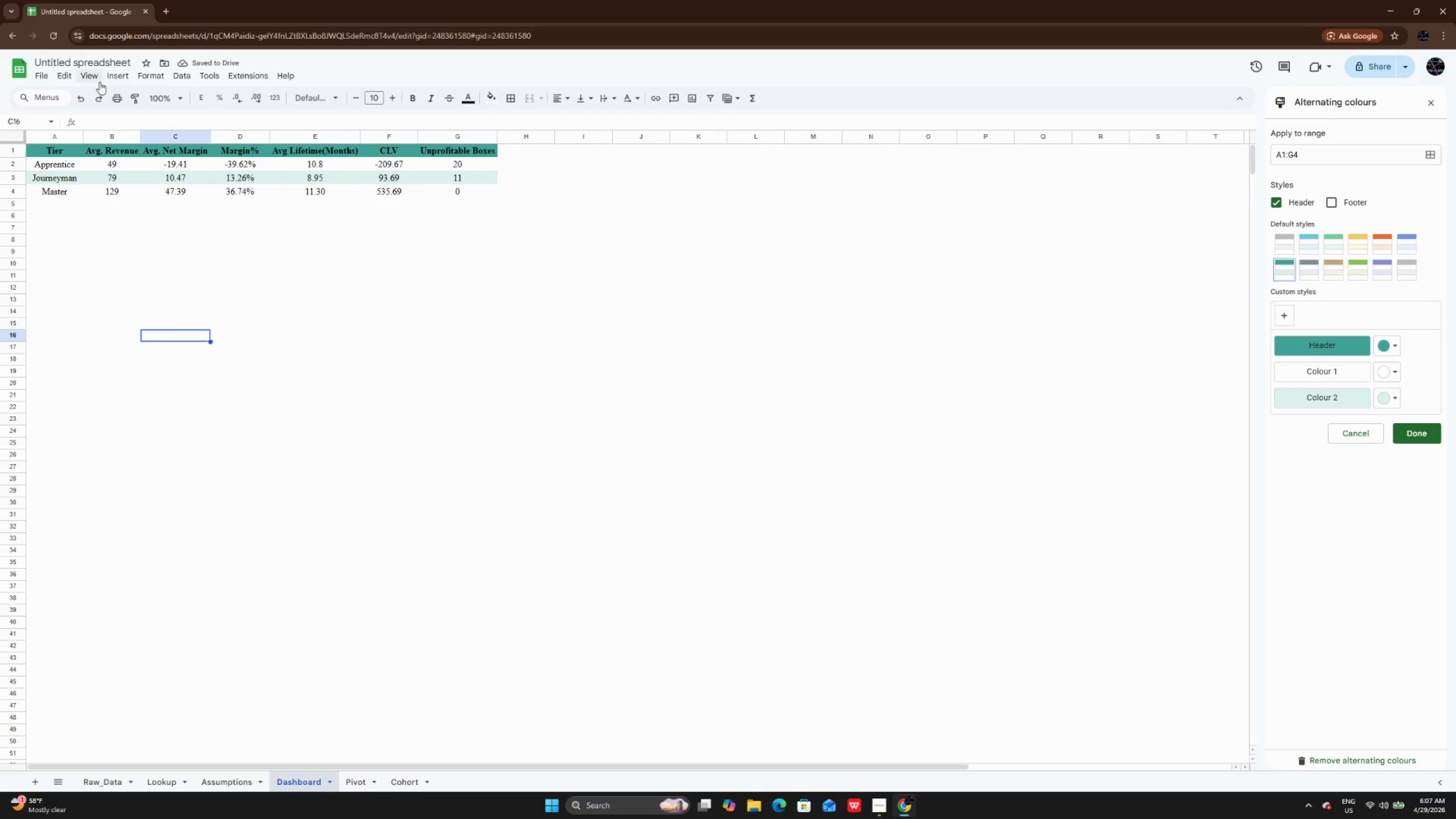 
left_click([97, 80])
 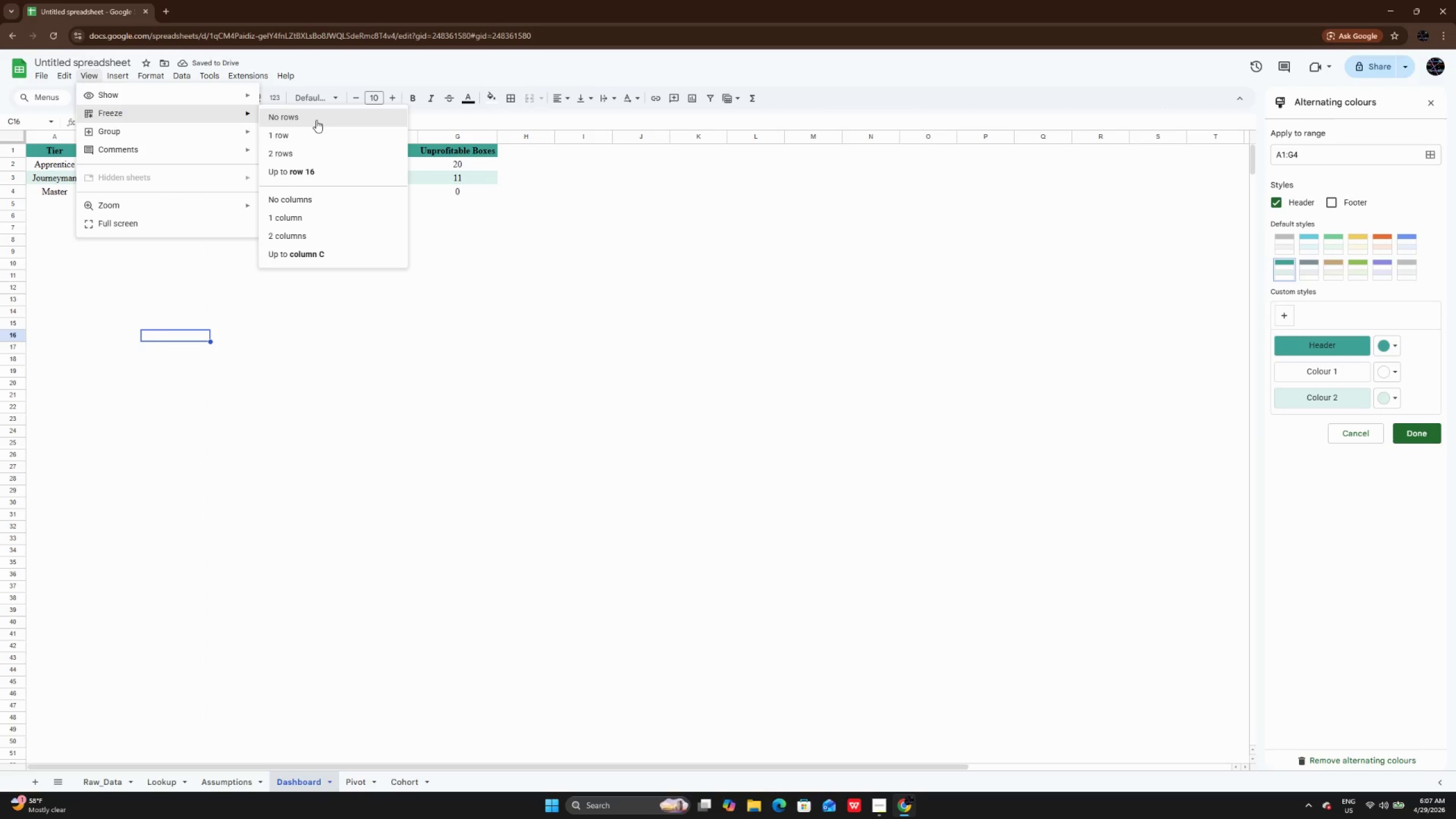 
left_click([310, 138])
 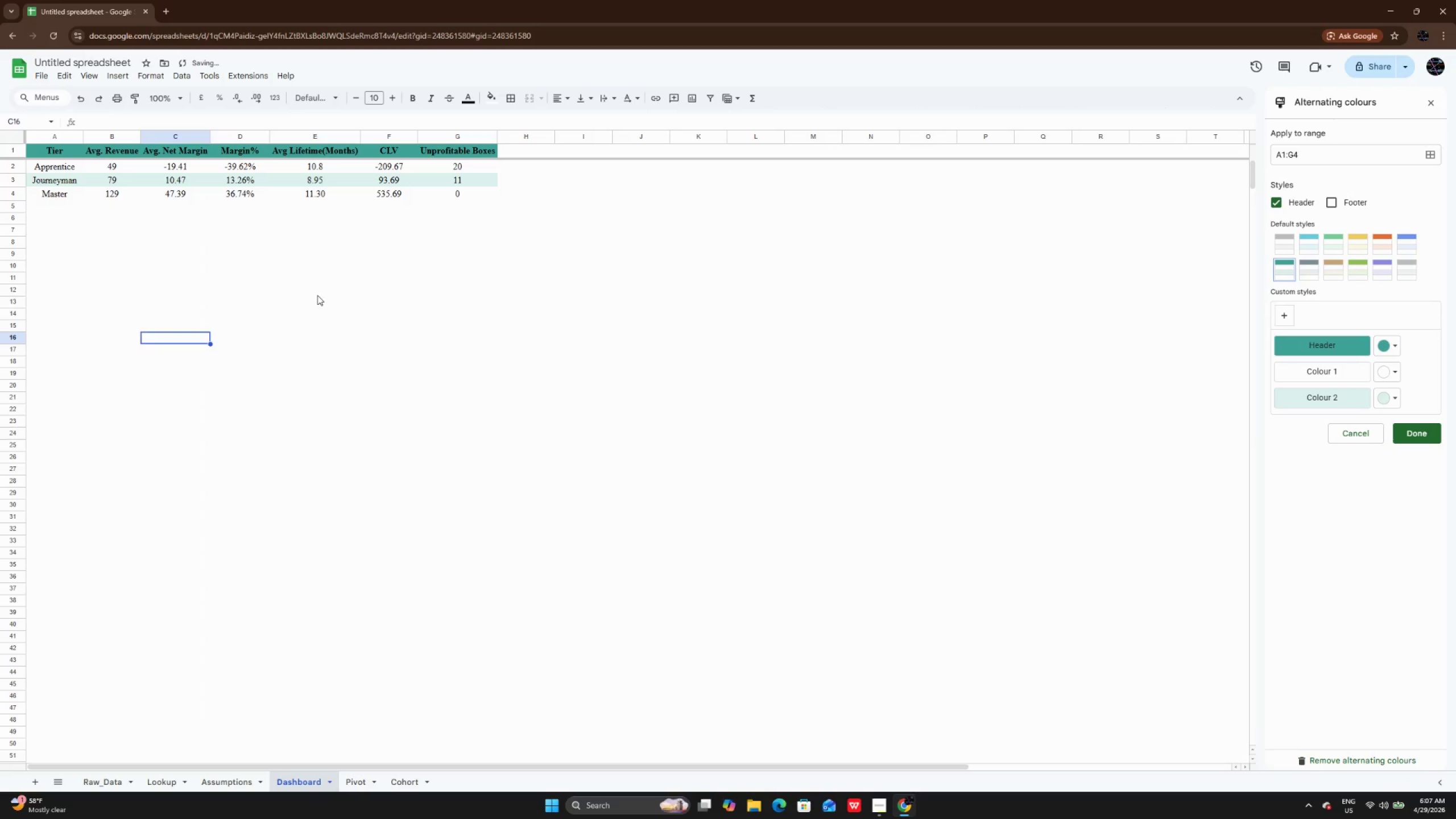 
left_click([317, 295])
 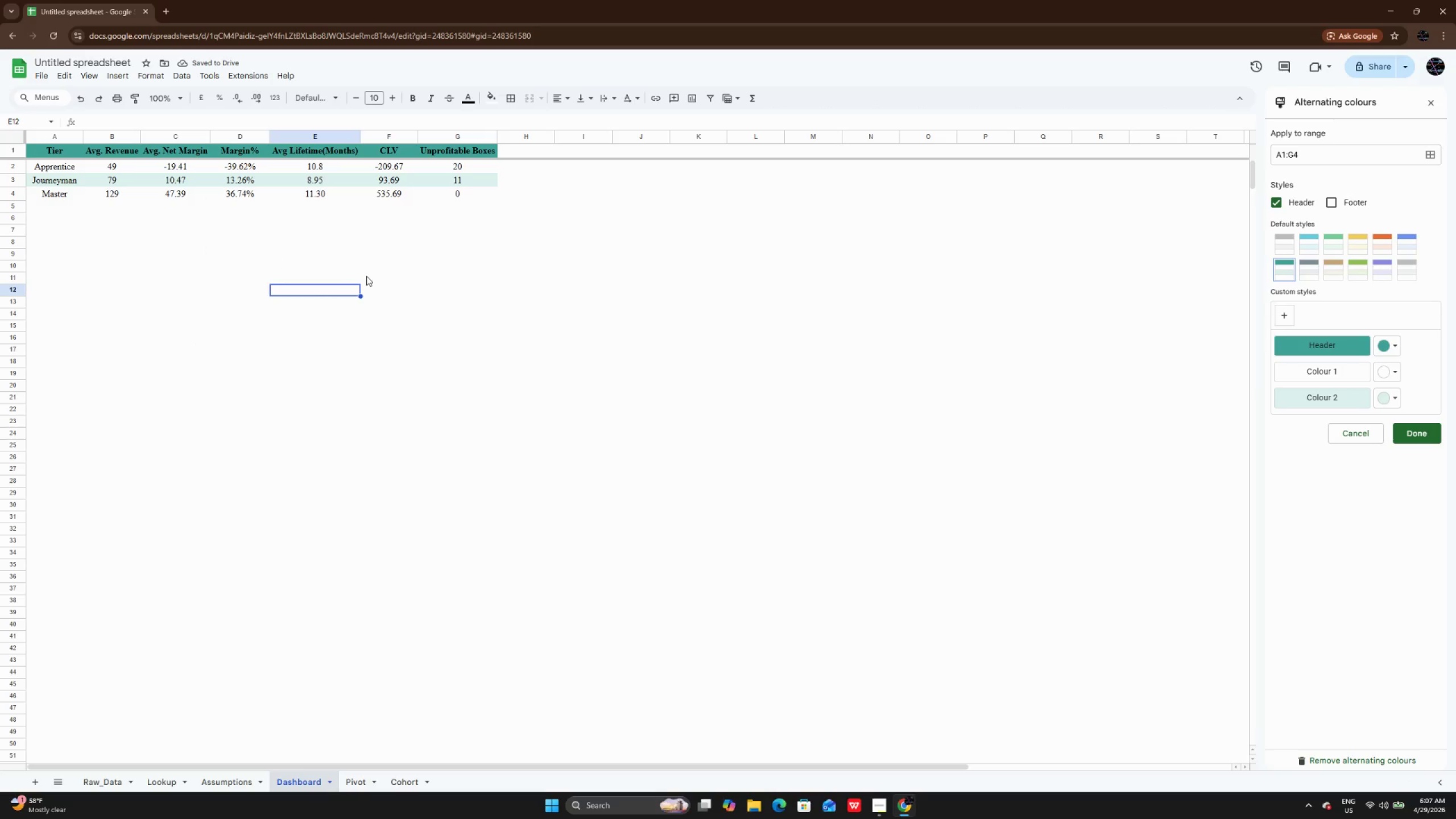 
wait(8.47)
 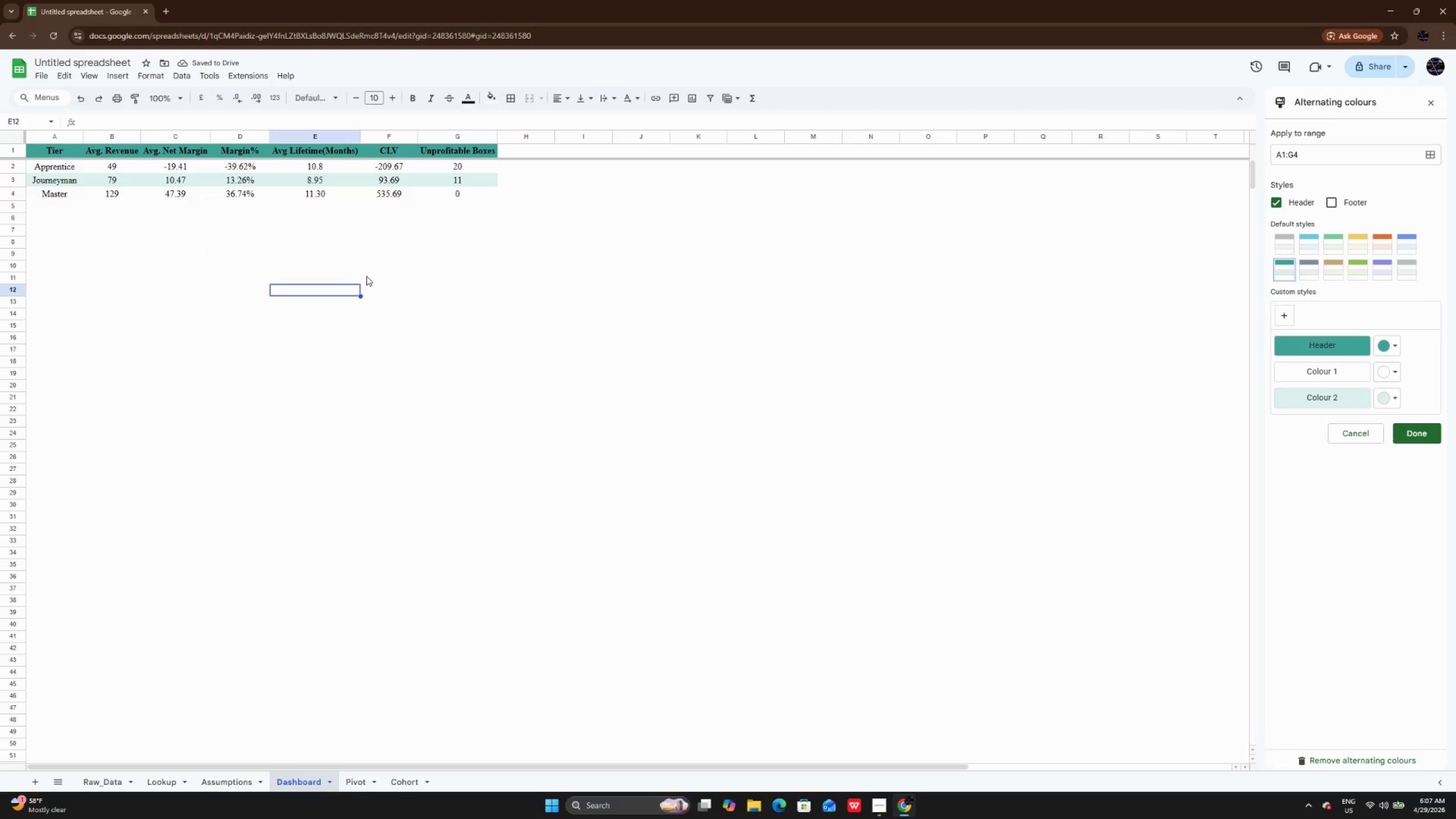 
double_click([583, 148])
 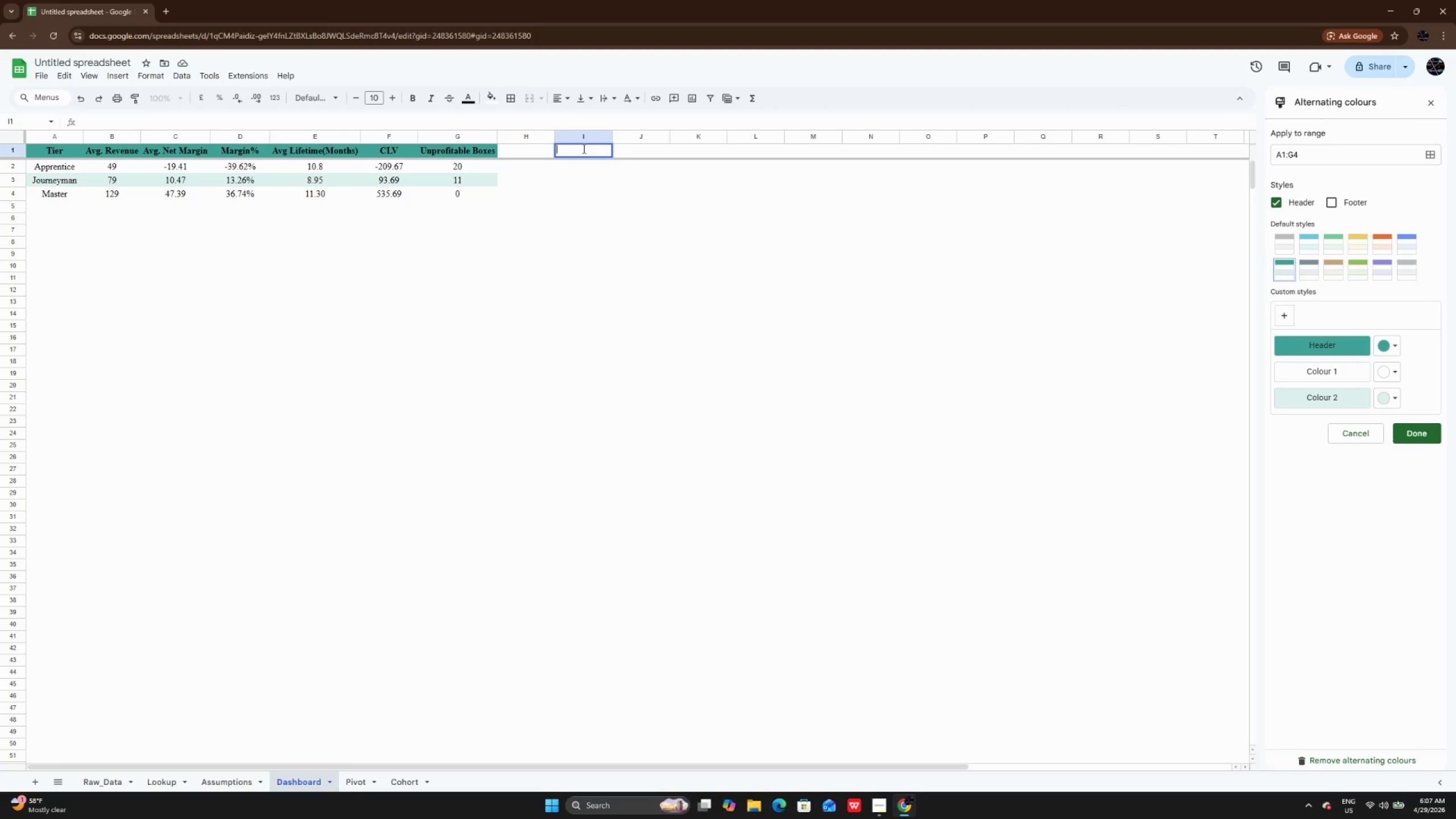 
type(Zone)
 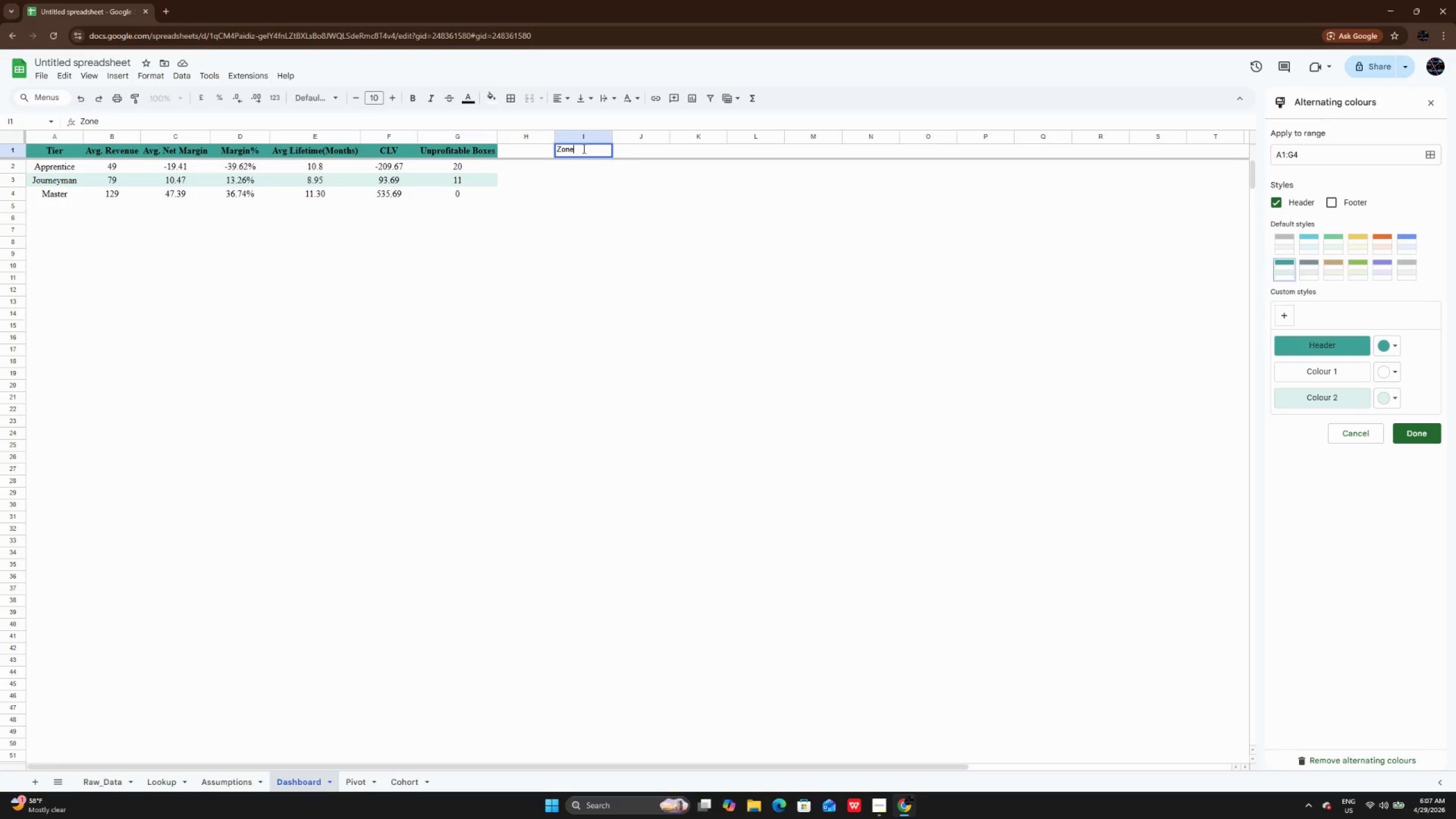 
key(Enter)
 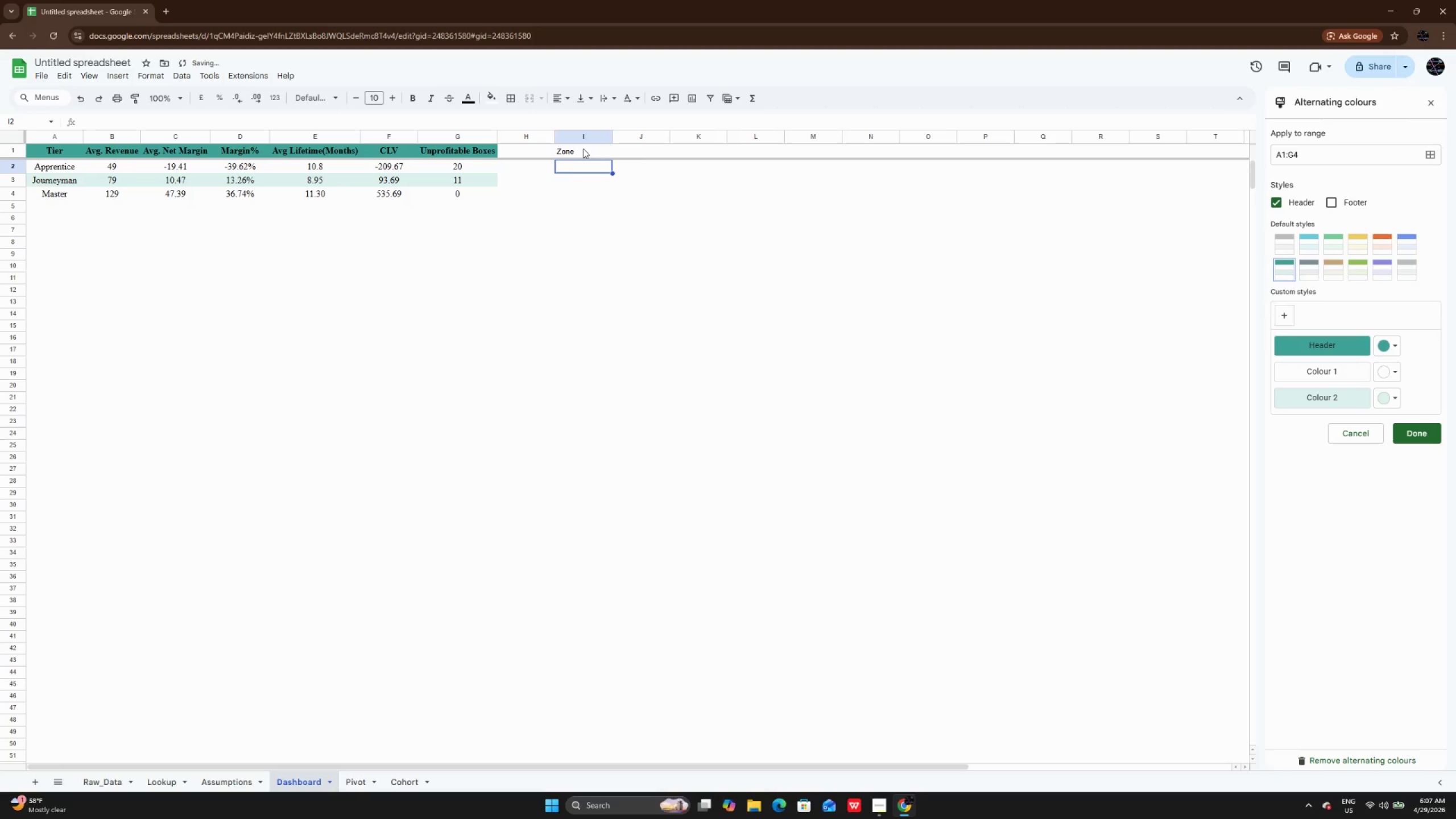 
key(ArrowUp)
 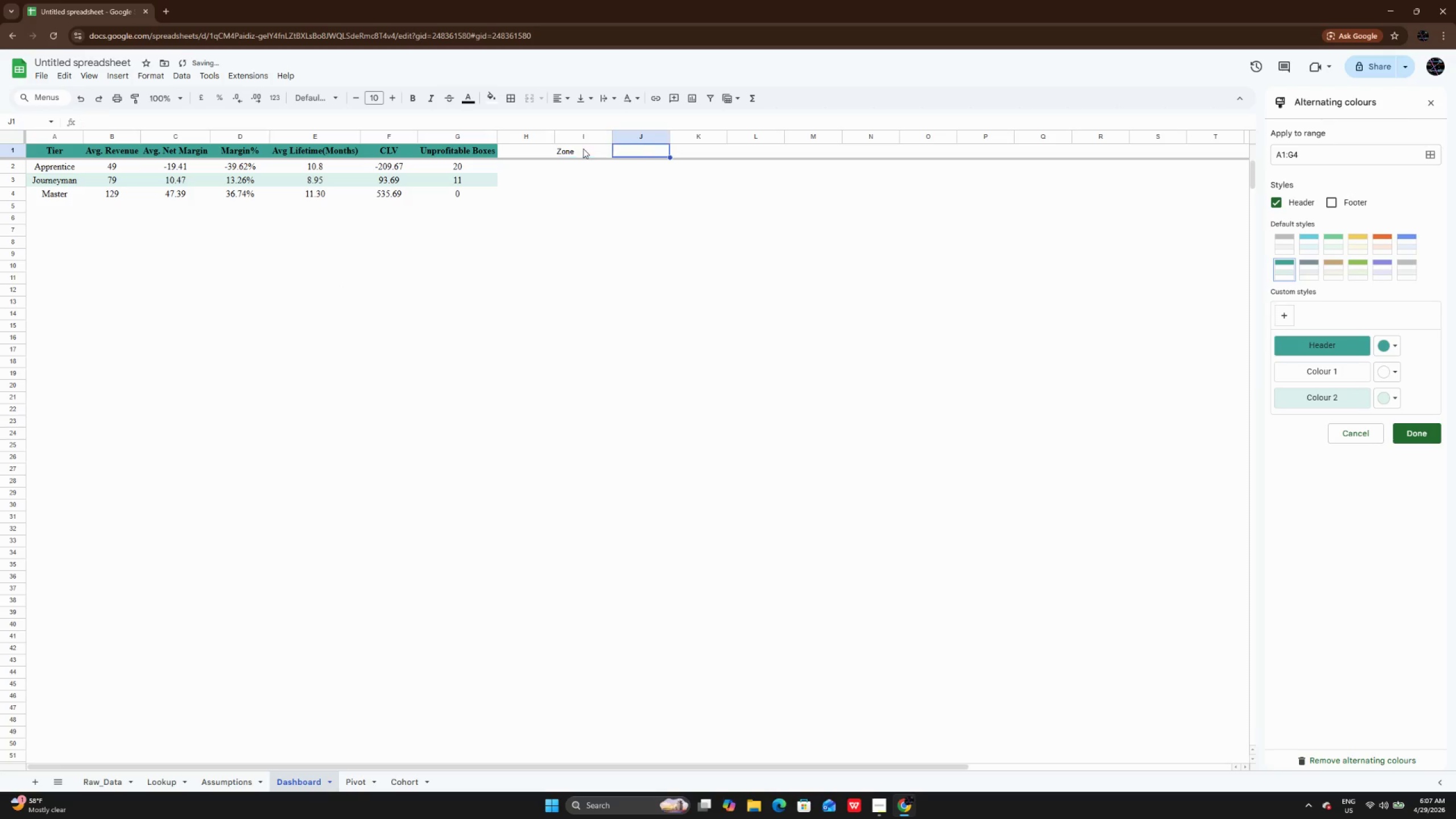 
key(ArrowRight)
 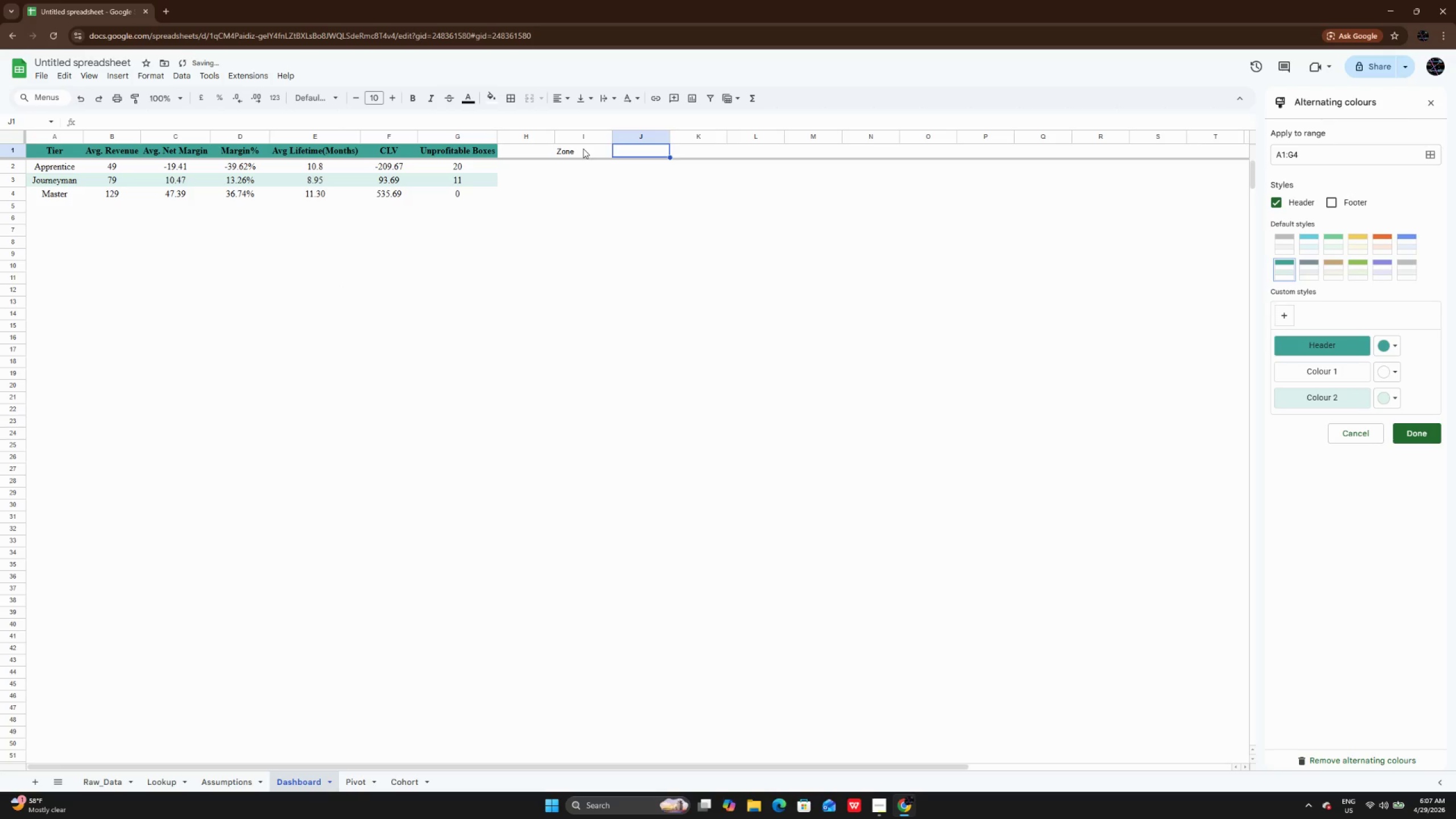 
key(Enter)
 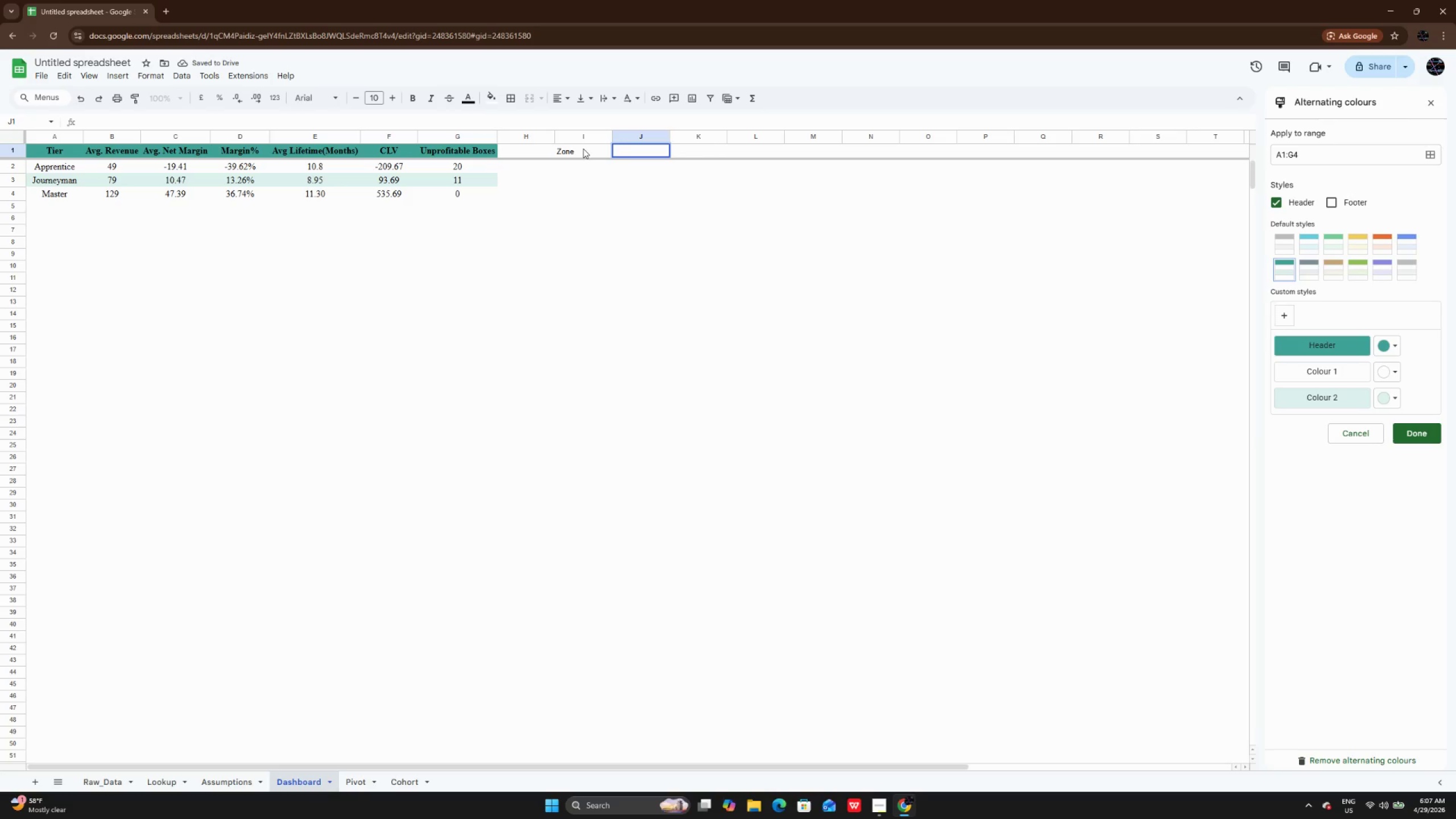 
type(Avr Margine)
 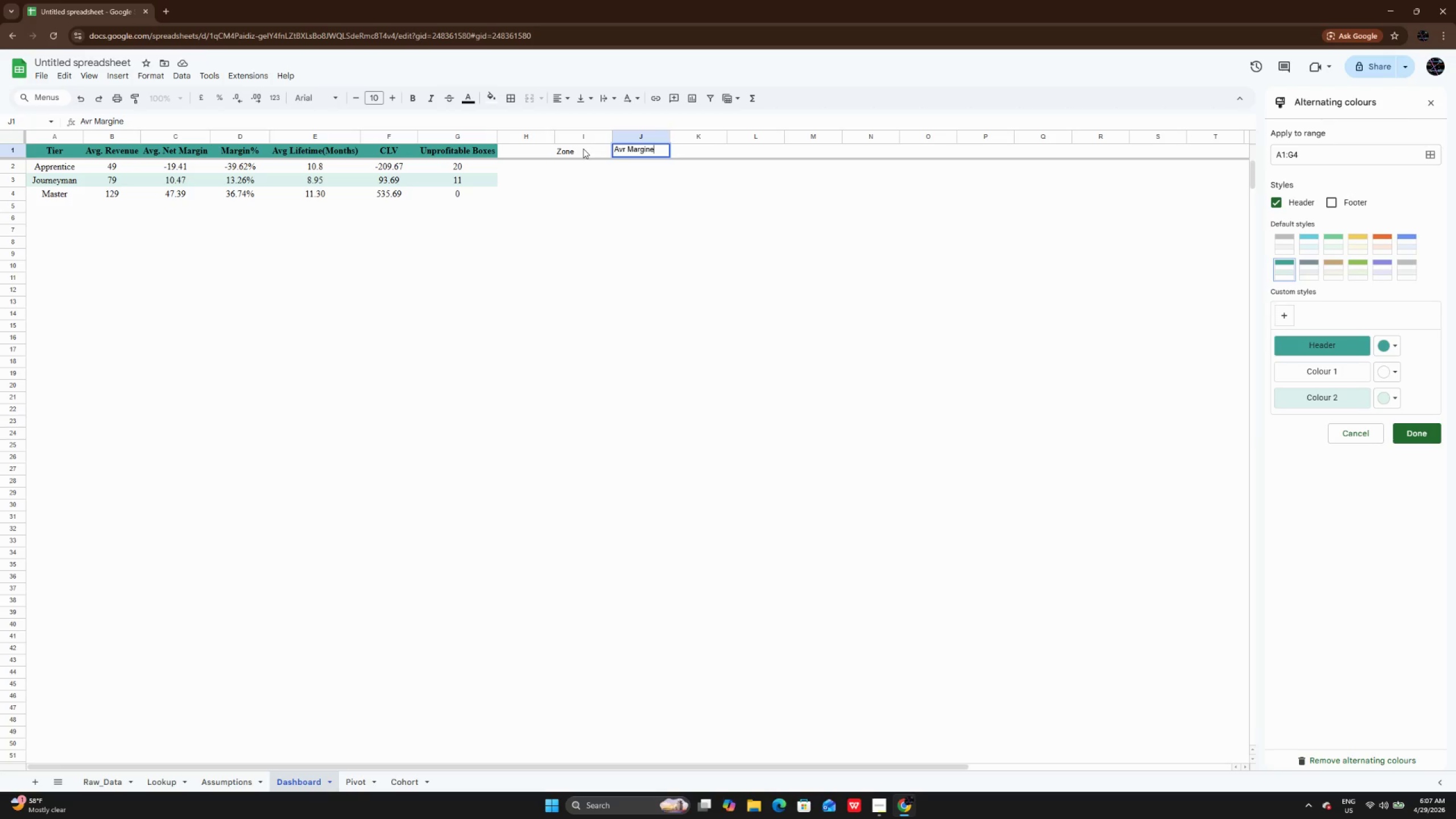 
key(Enter)
 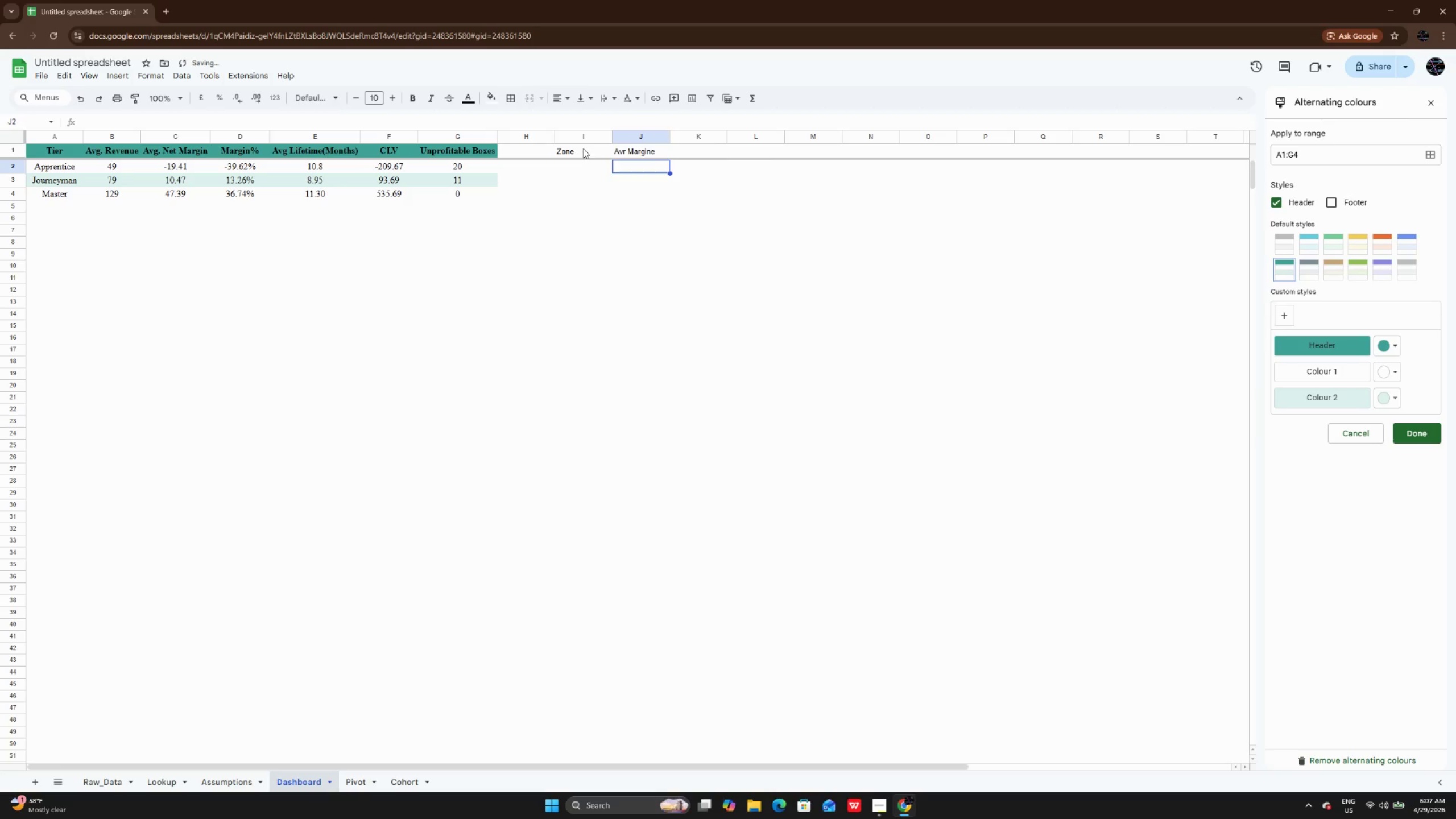 
key(ArrowUp)
 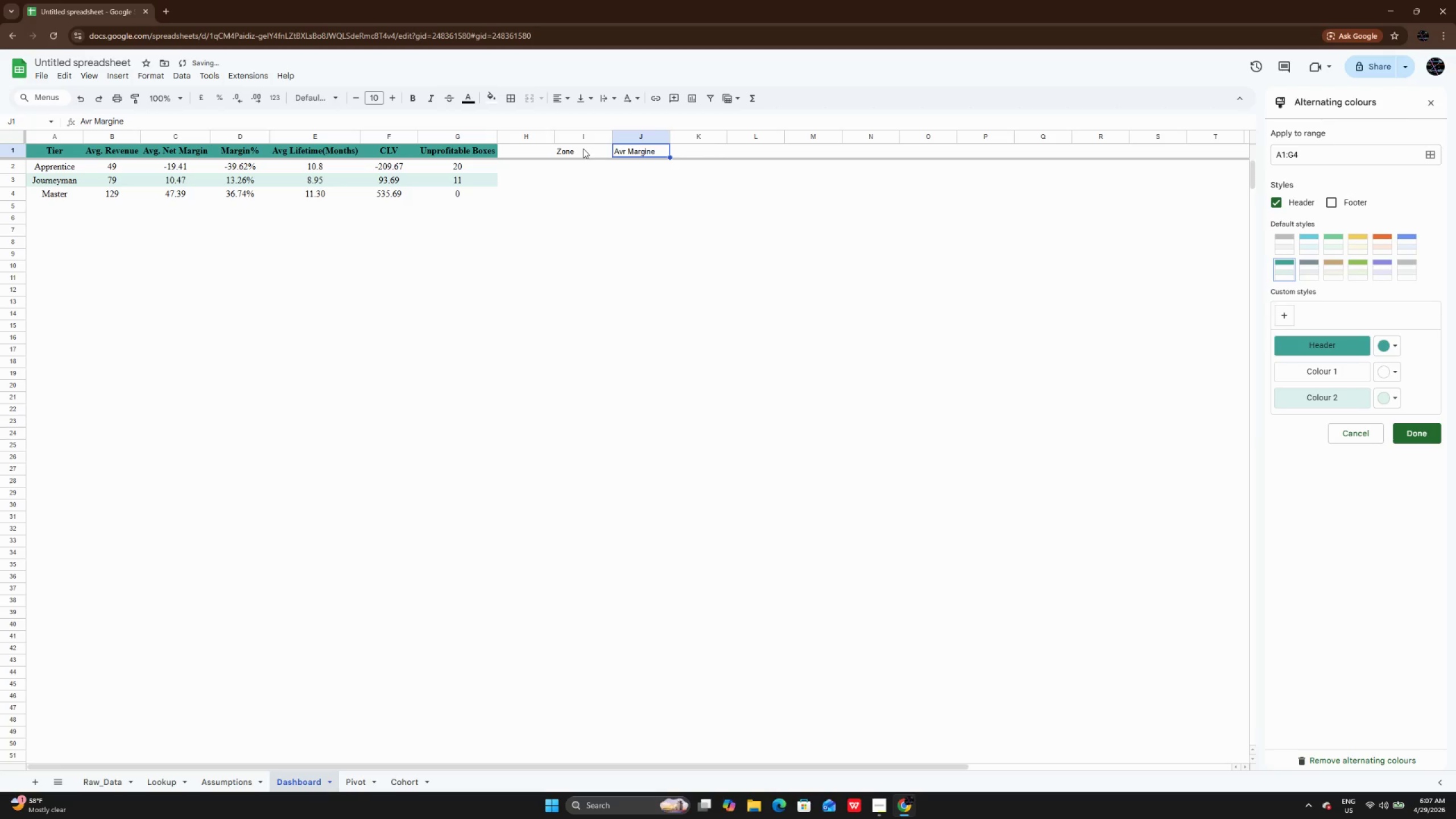 
key(Enter)
 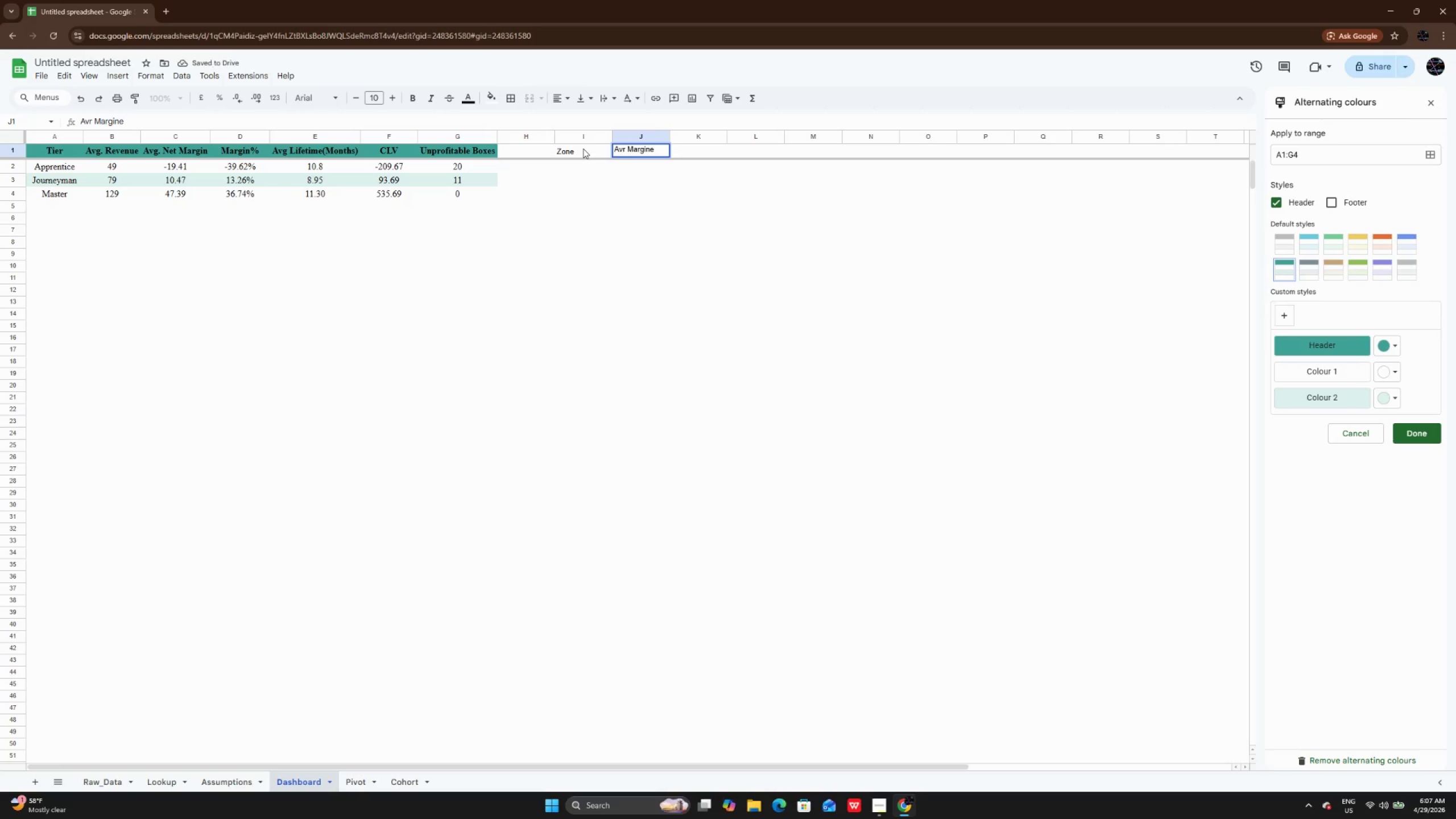 
key(Backspace)
 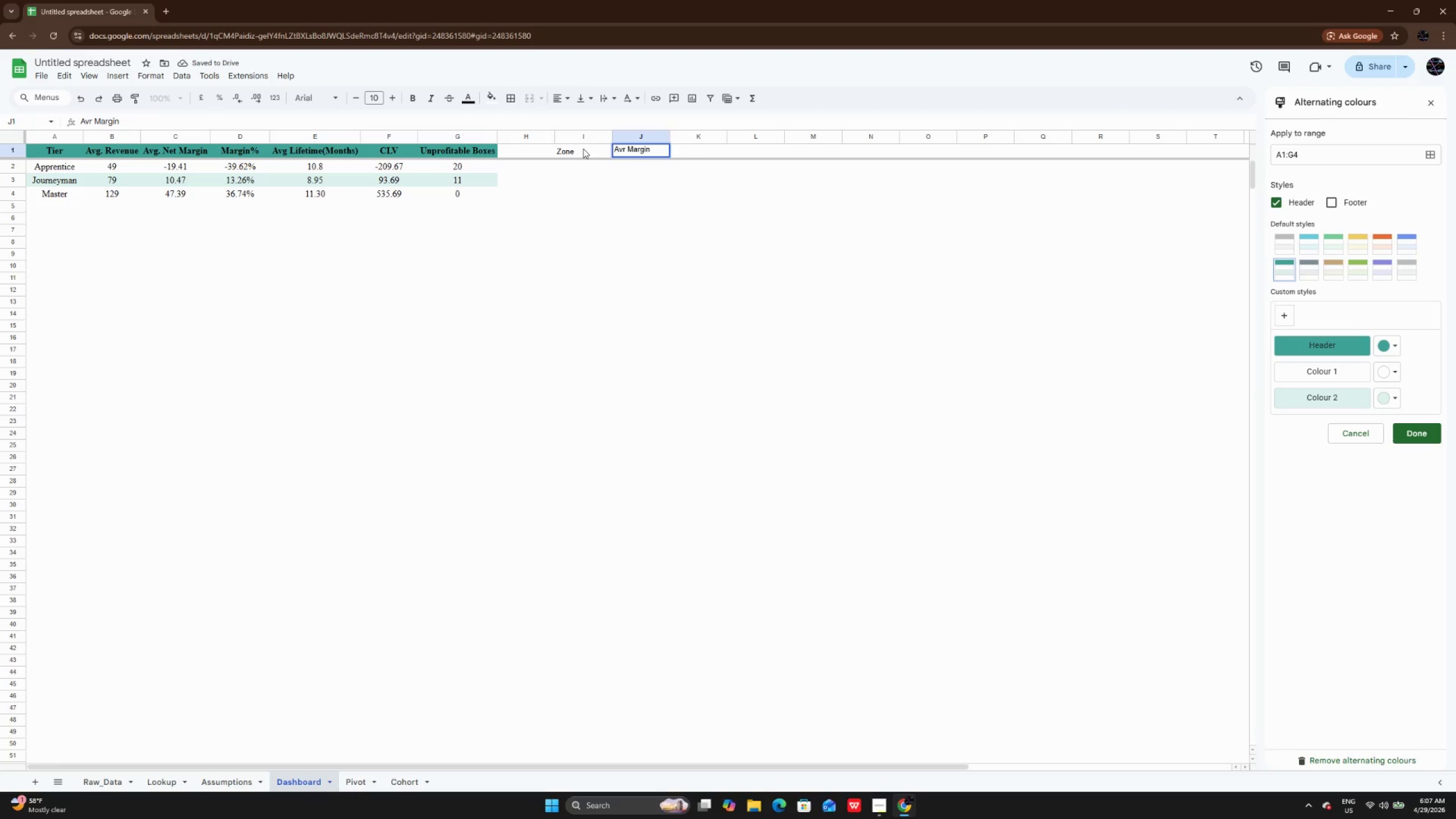 
key(Enter)
 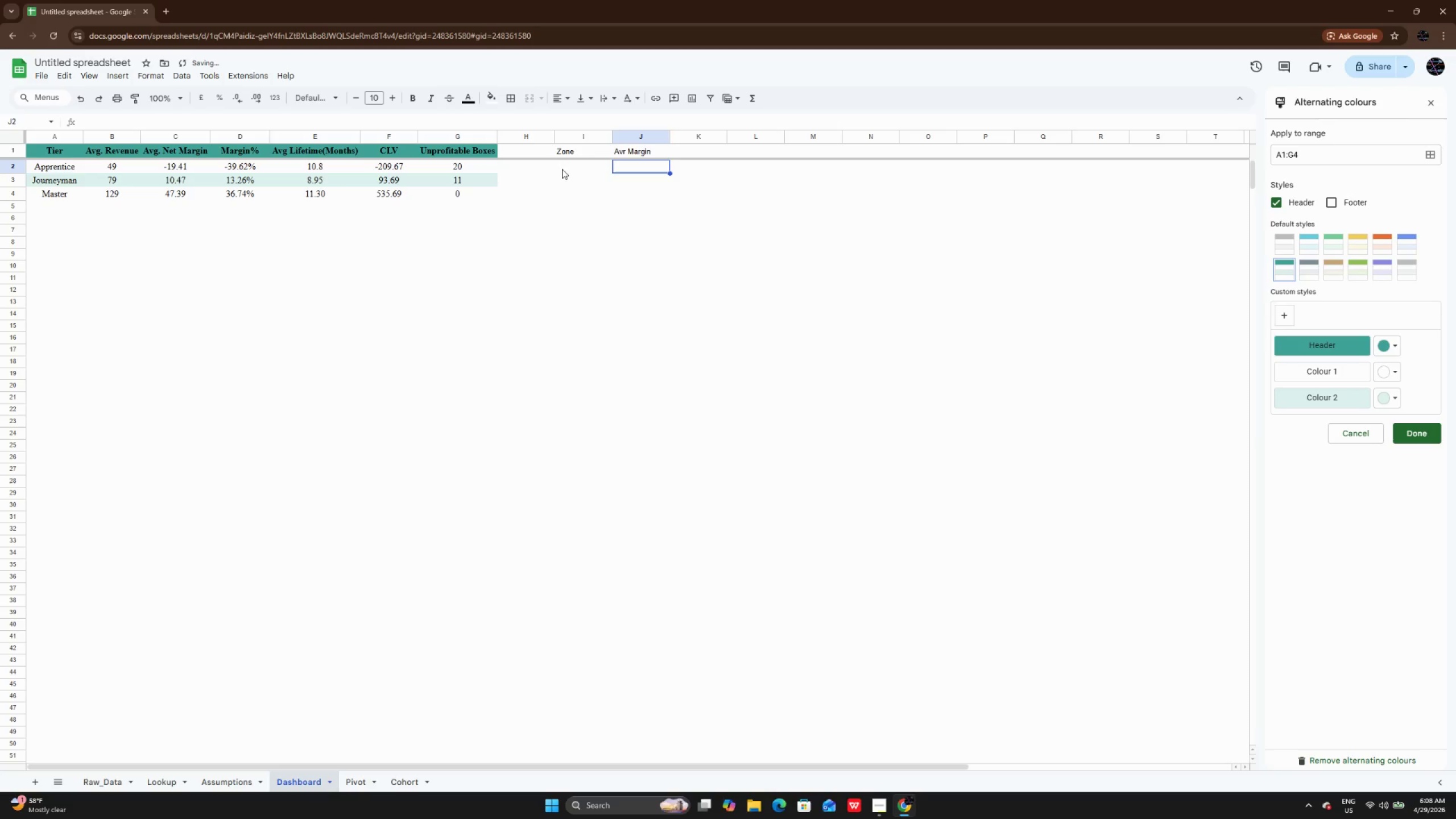 
double_click([562, 169])
 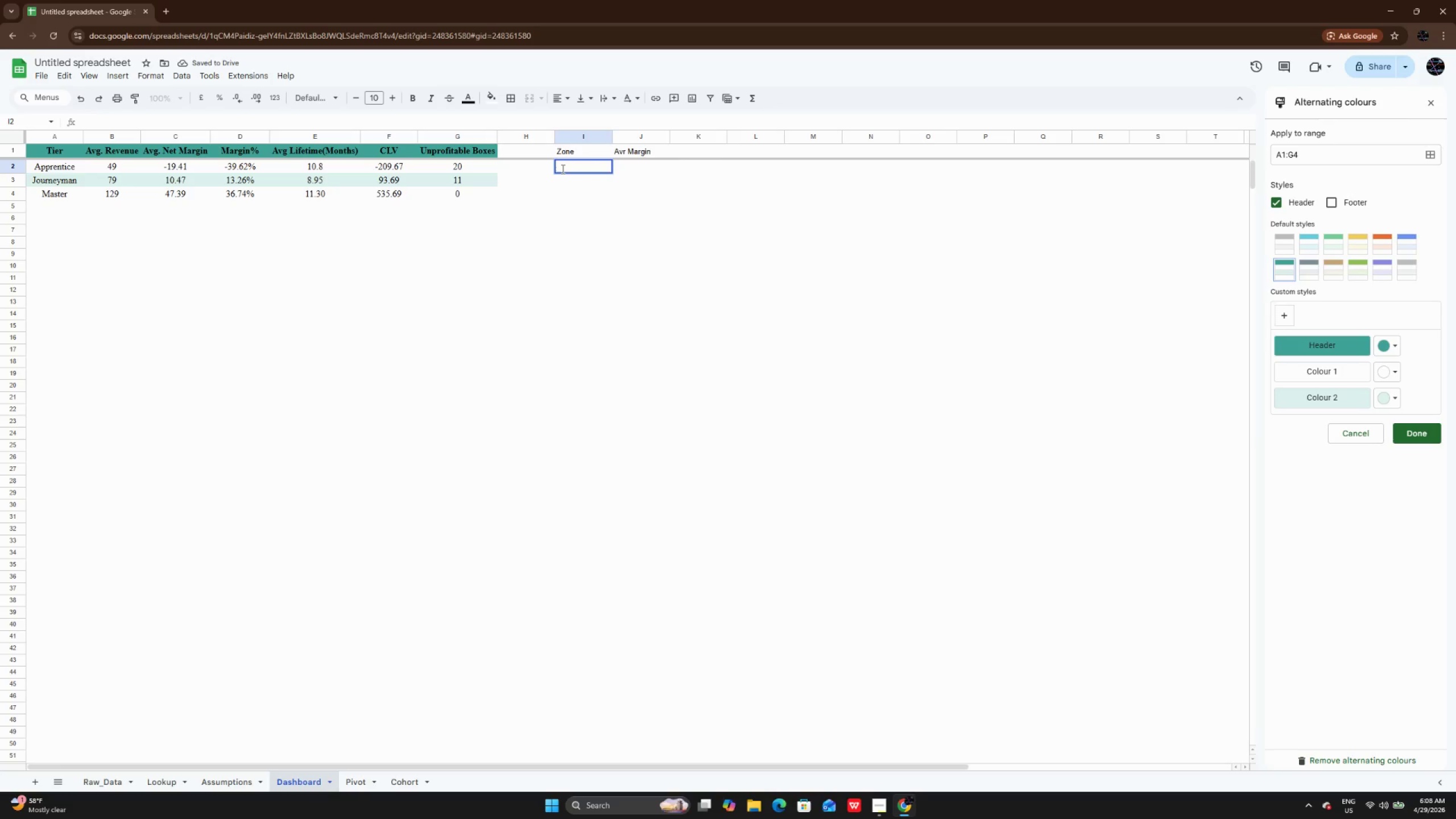 
key(1)
 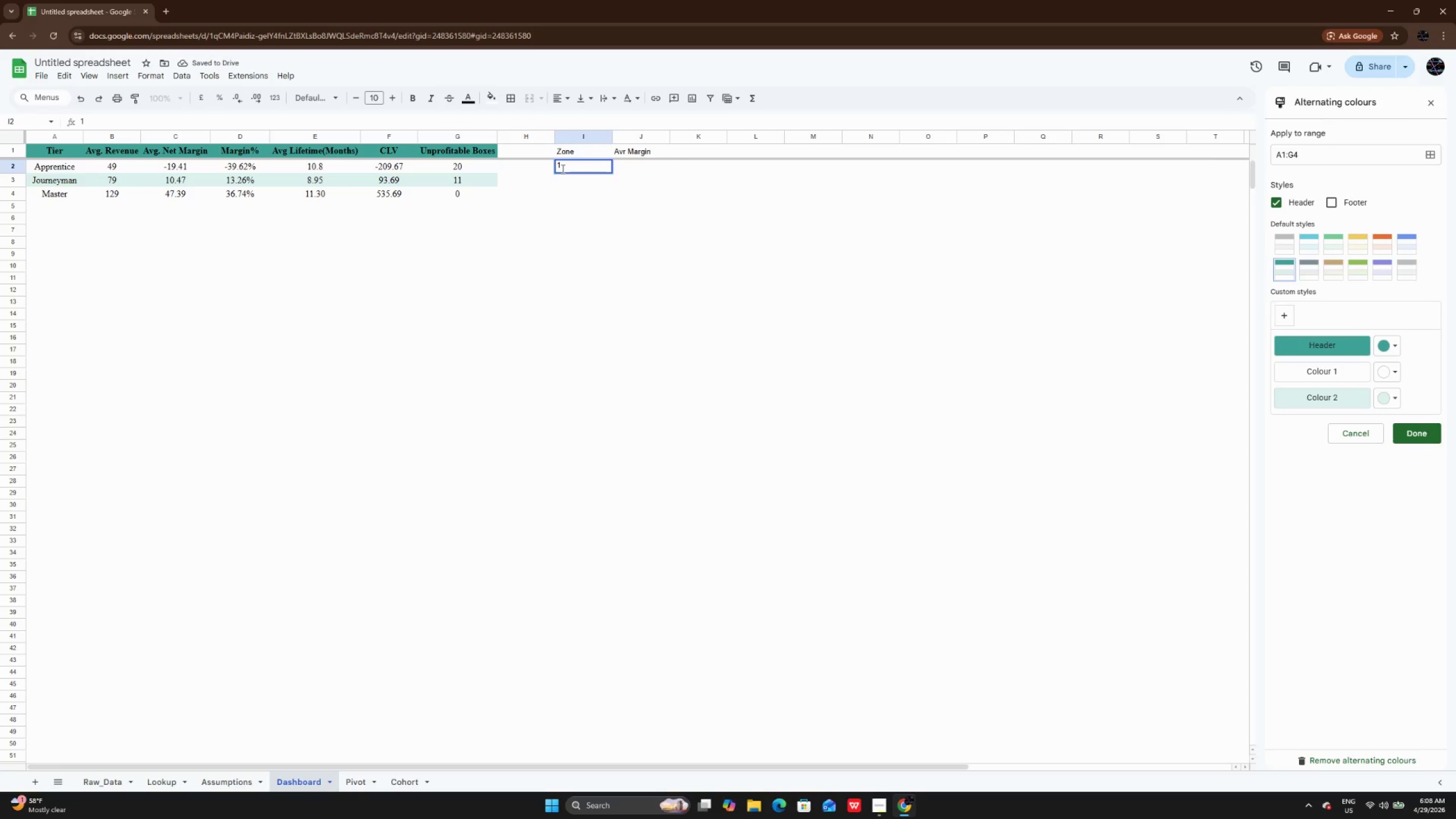 
key(Enter)
 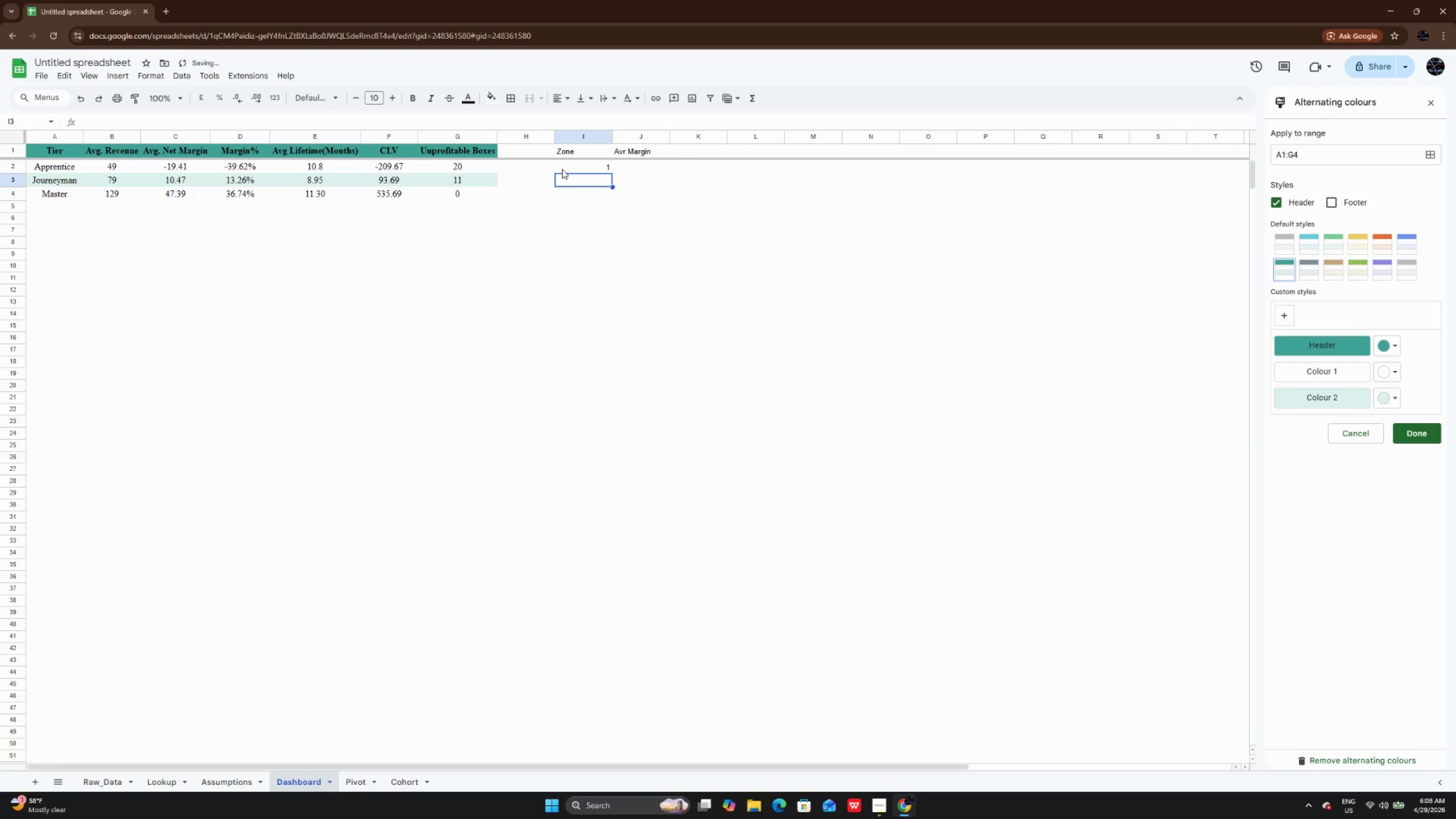 
key(2)
 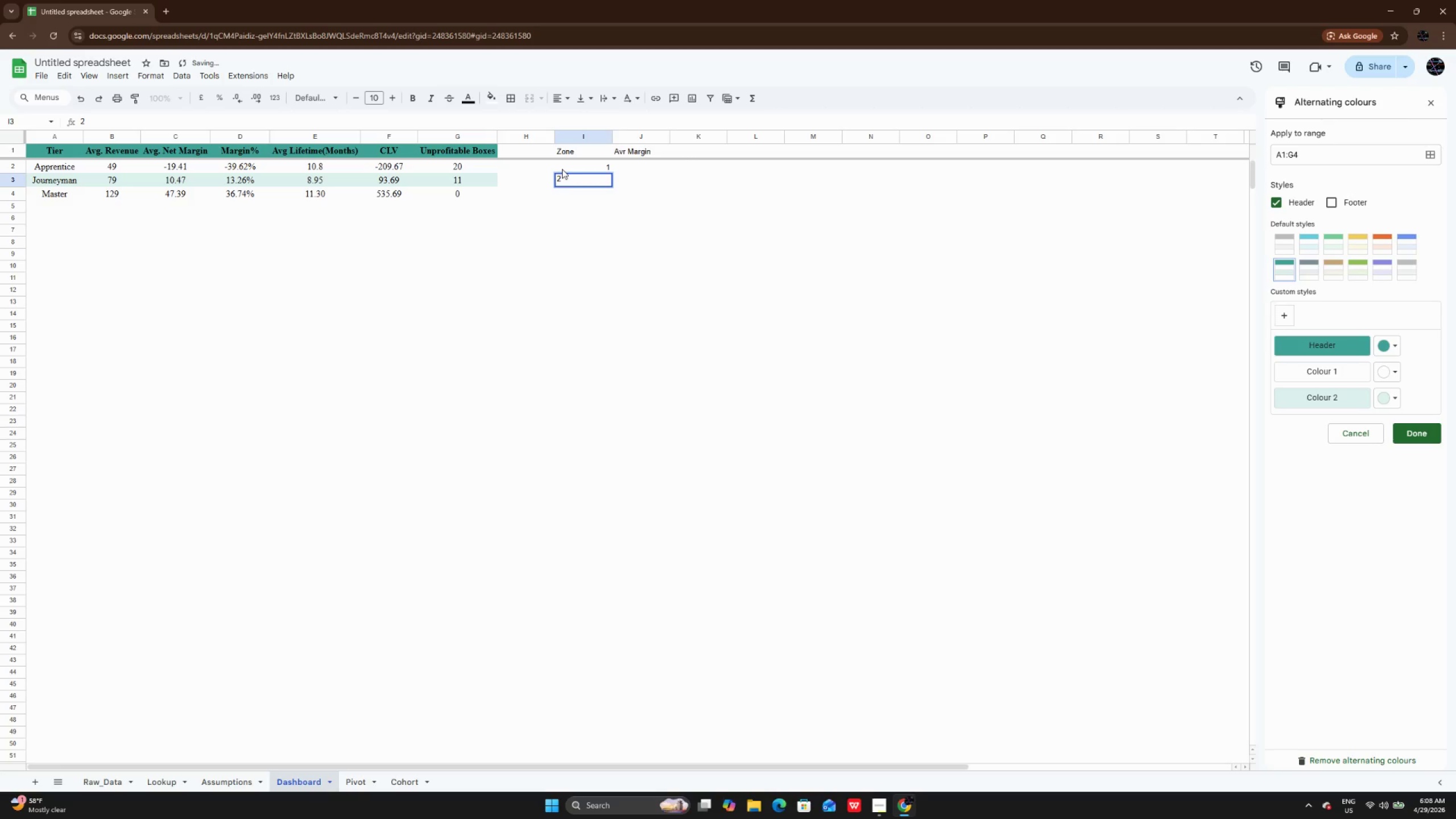 
key(Enter)
 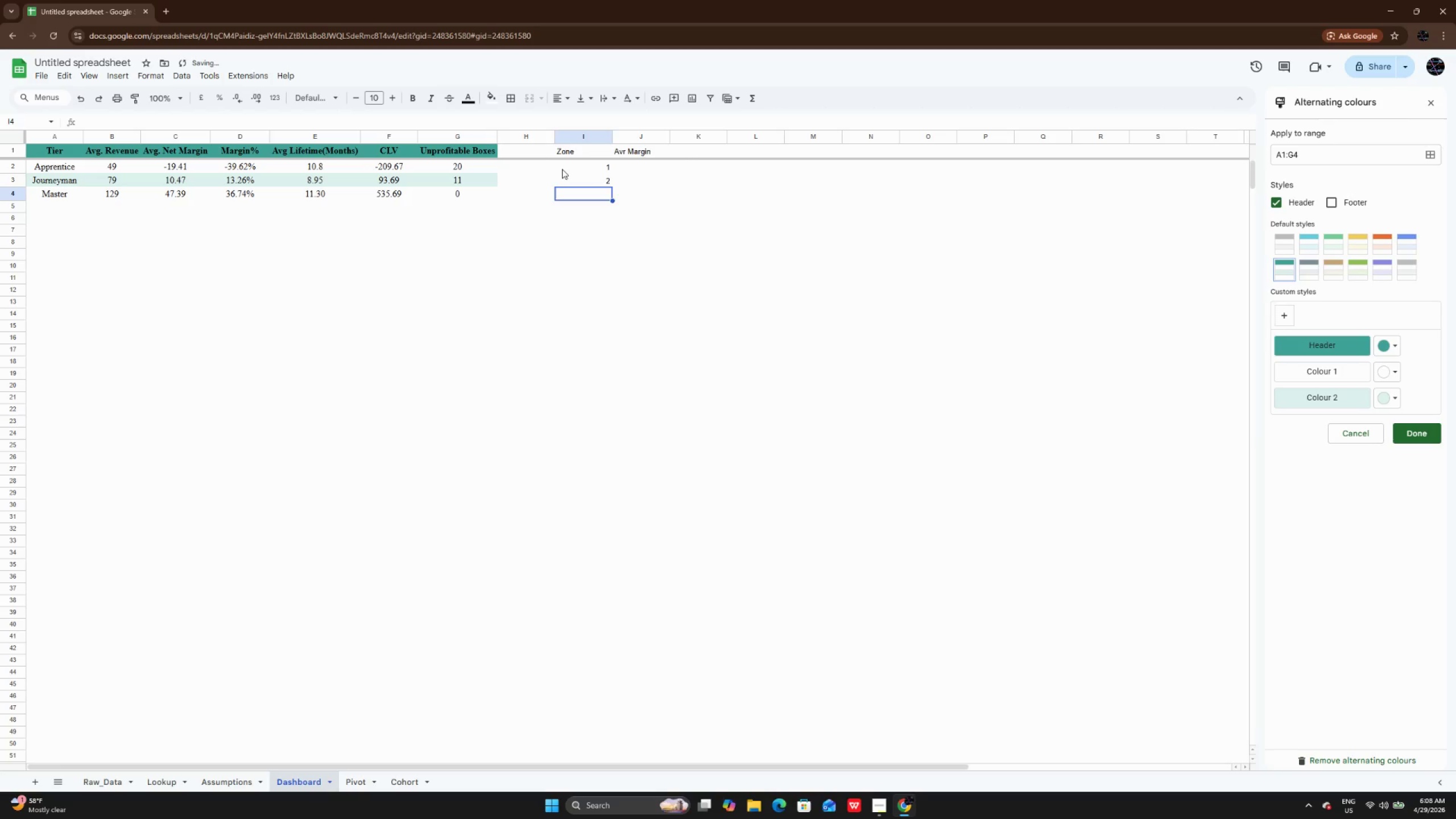 
key(3)
 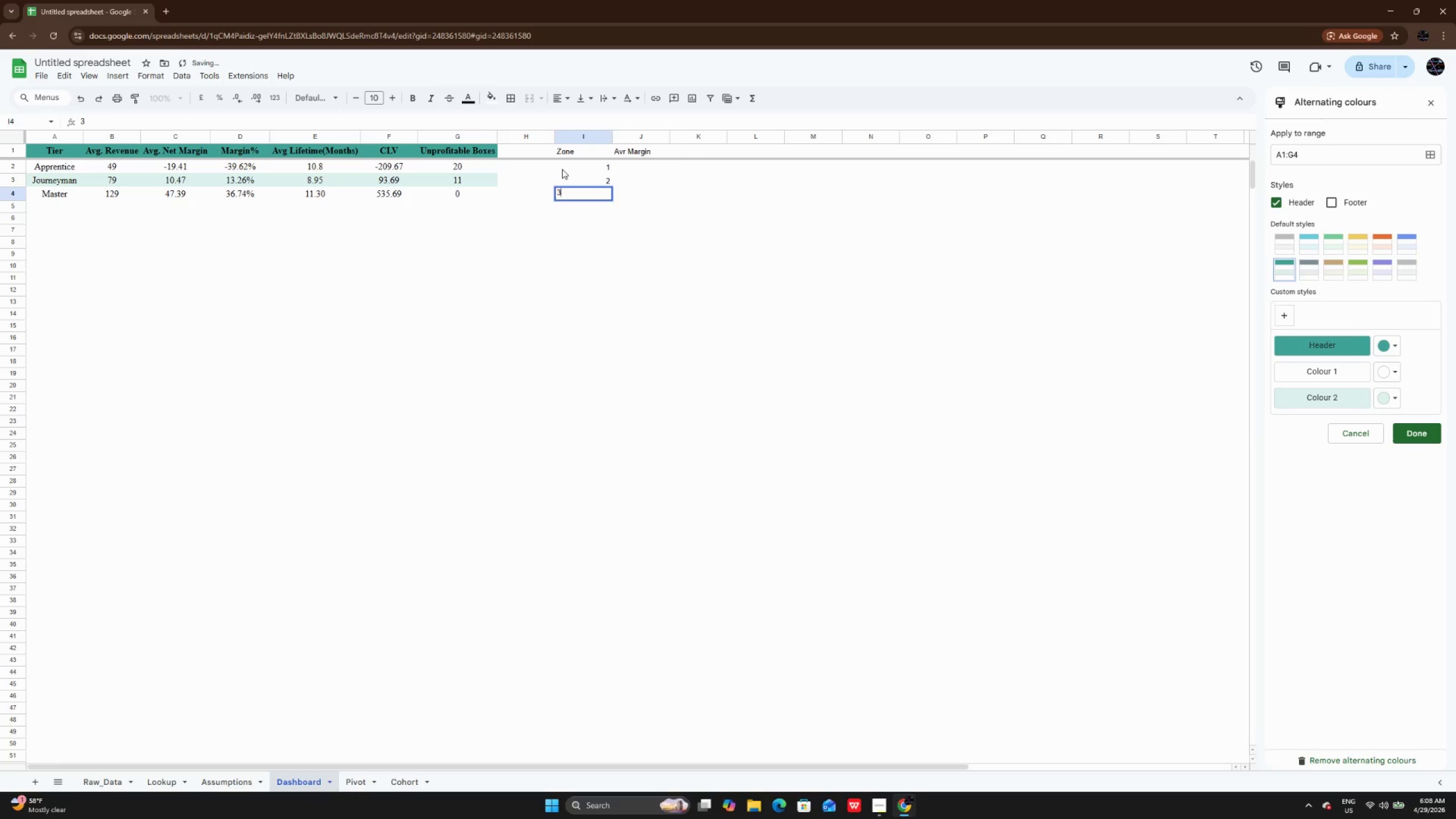 
key(Enter)
 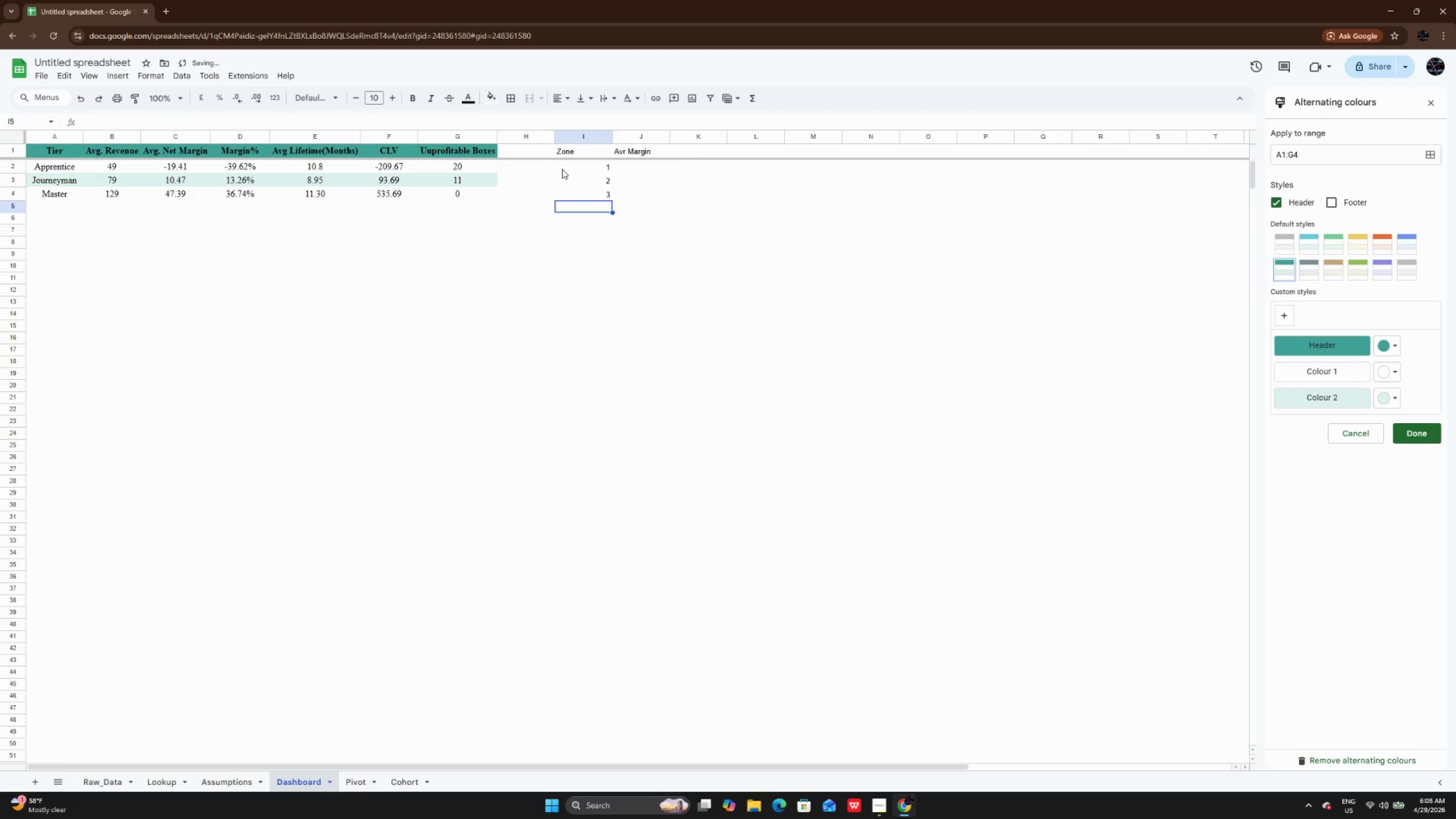 
key(4)
 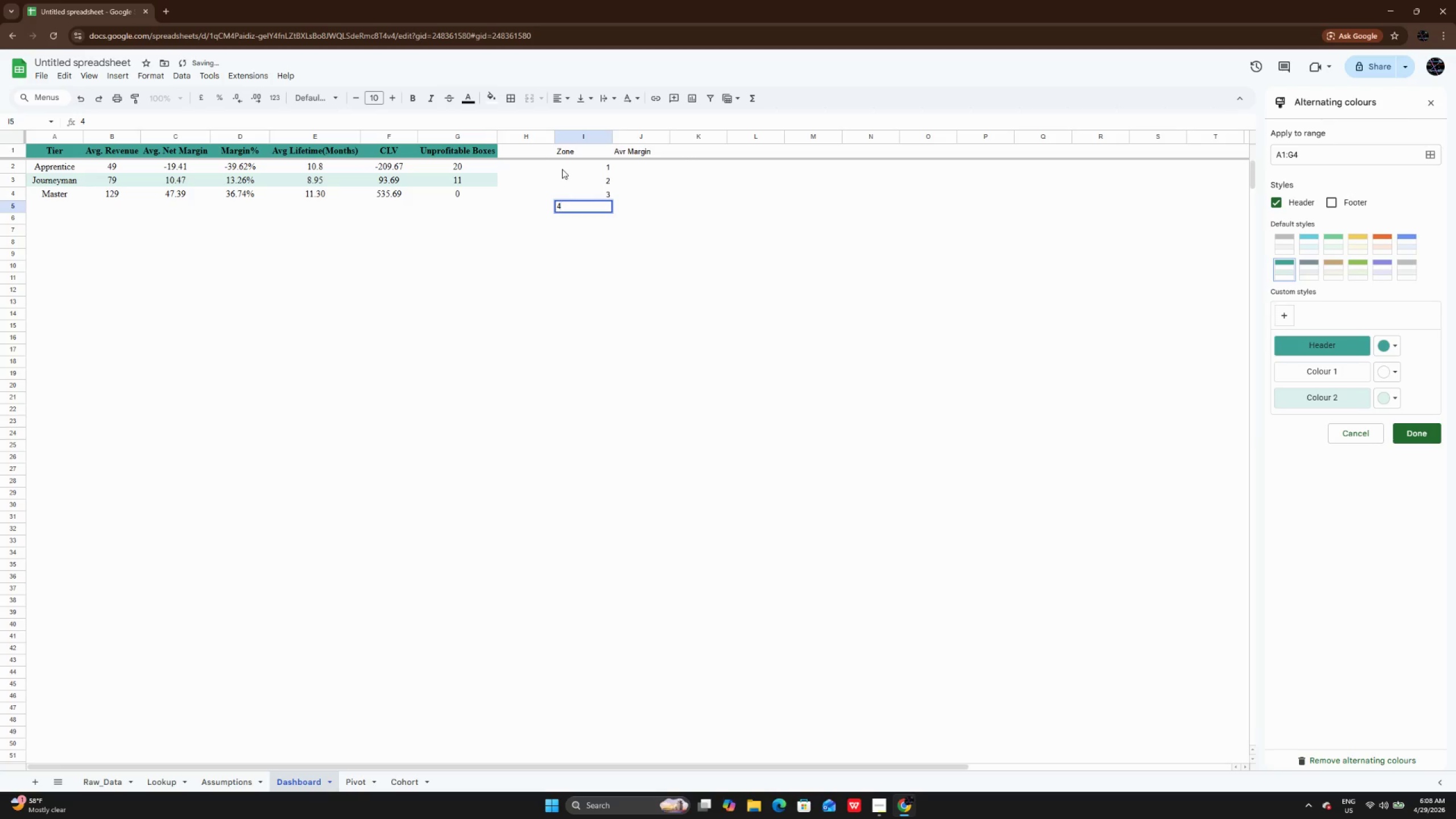 
key(Enter)
 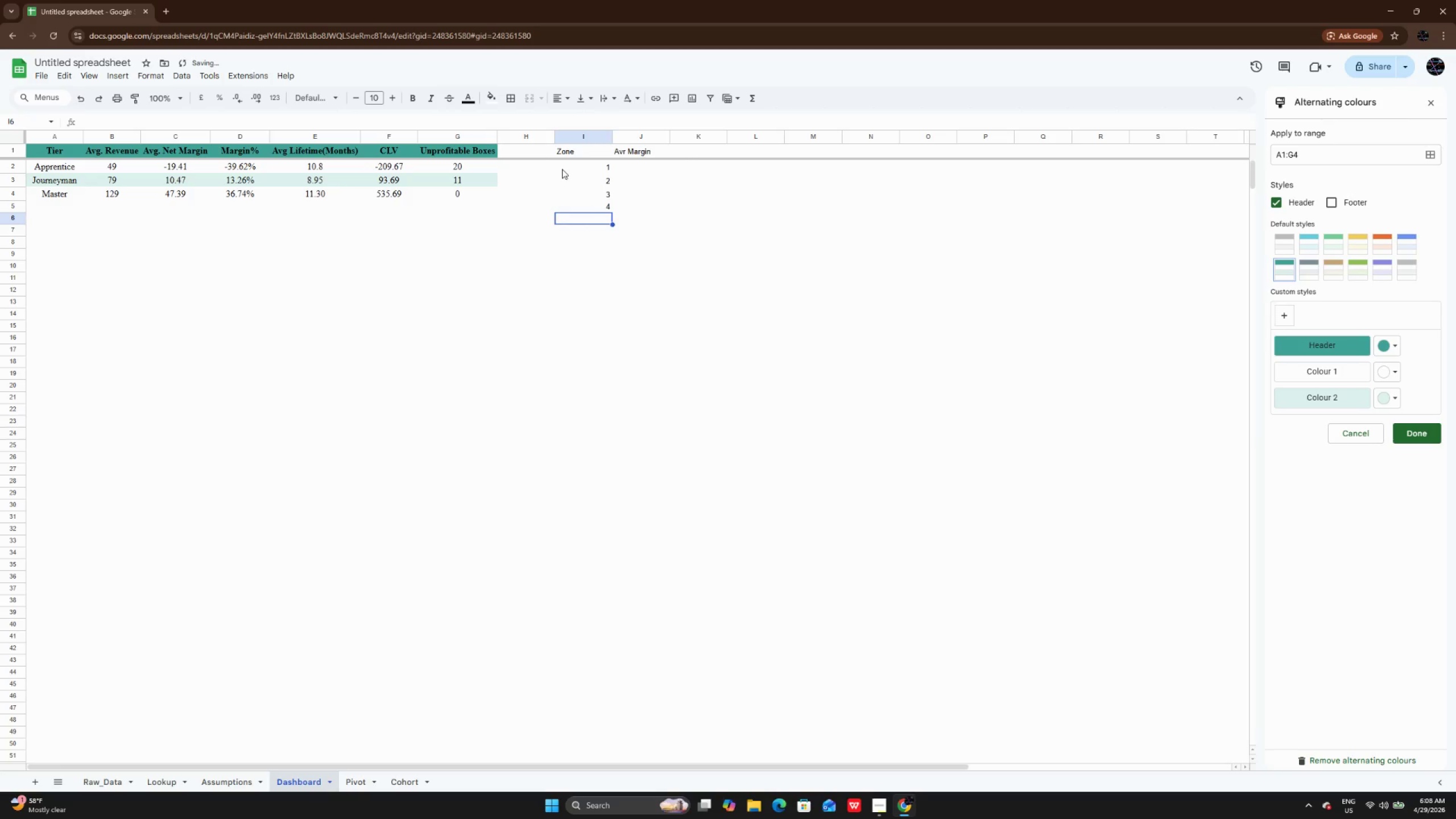 
key(5)
 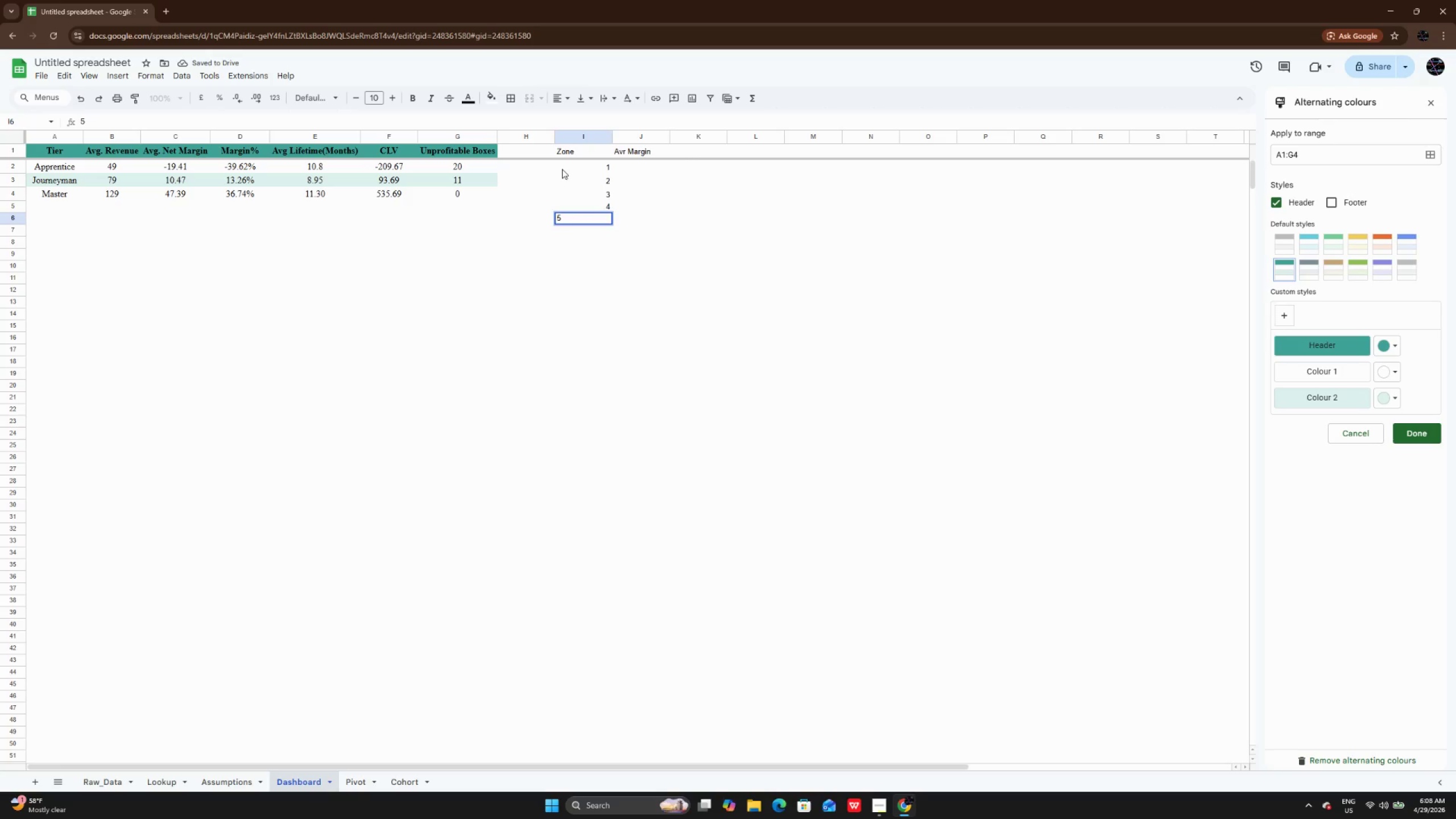 
key(Enter)
 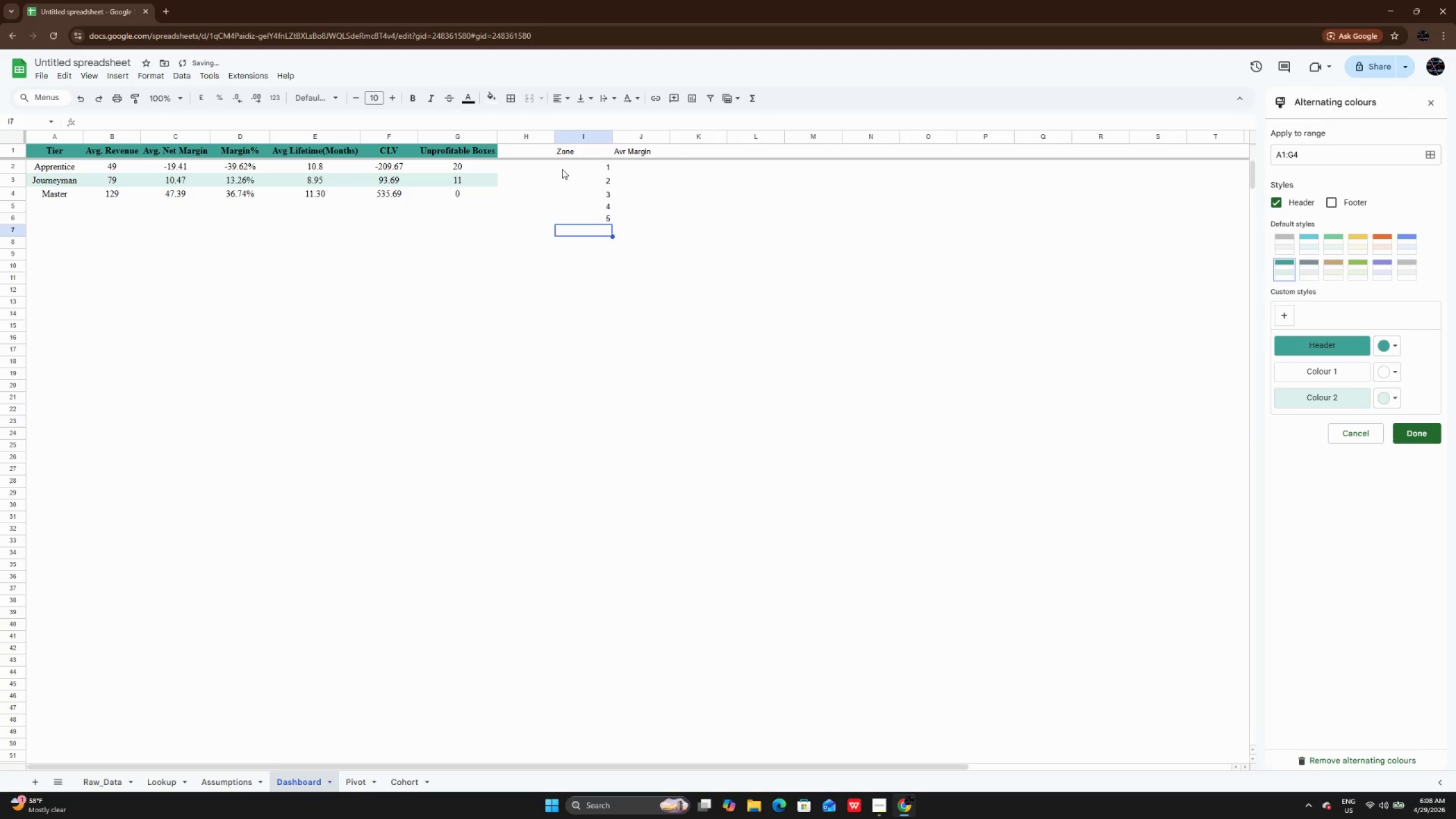 
key(6)
 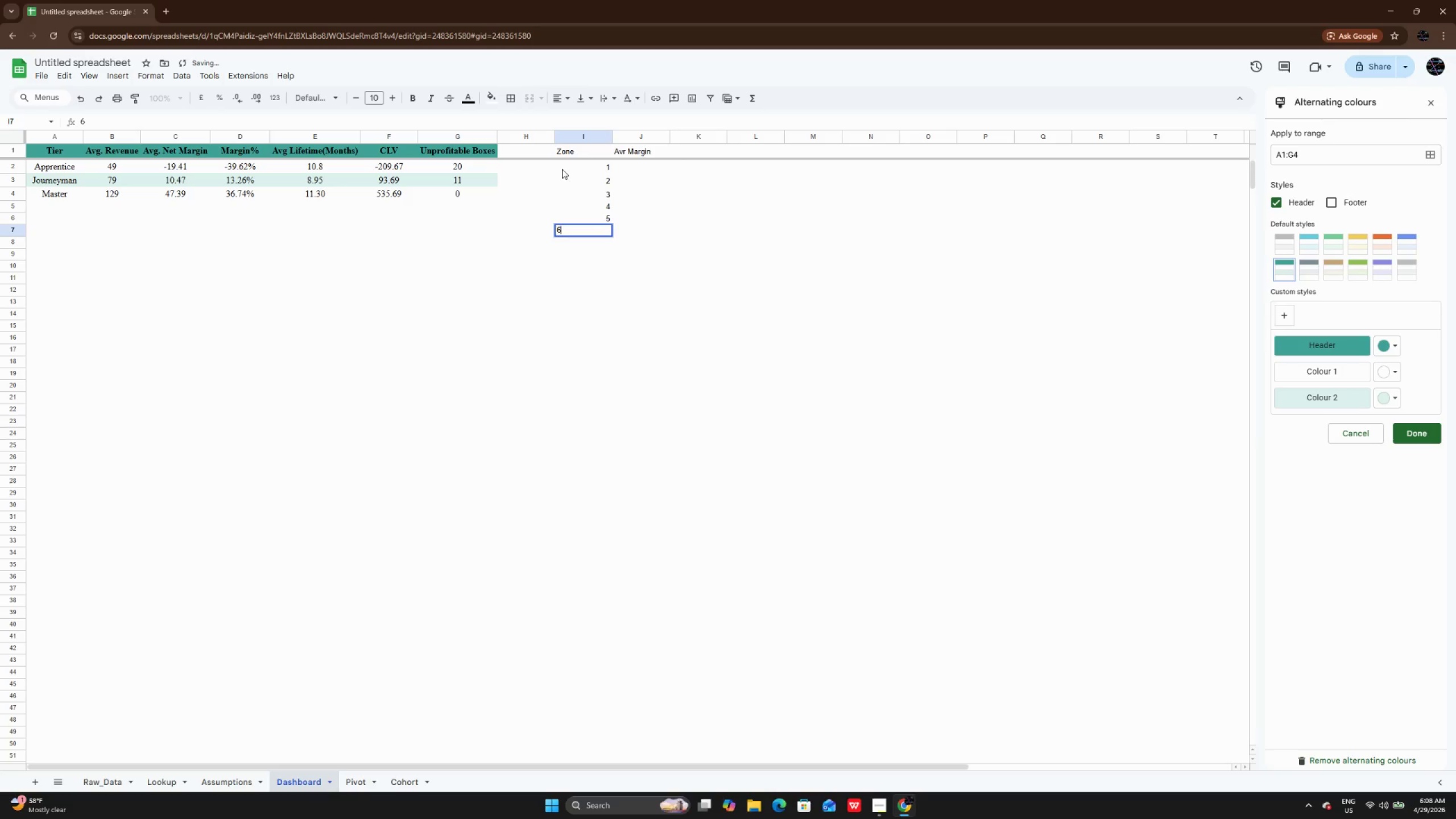 
key(Enter)
 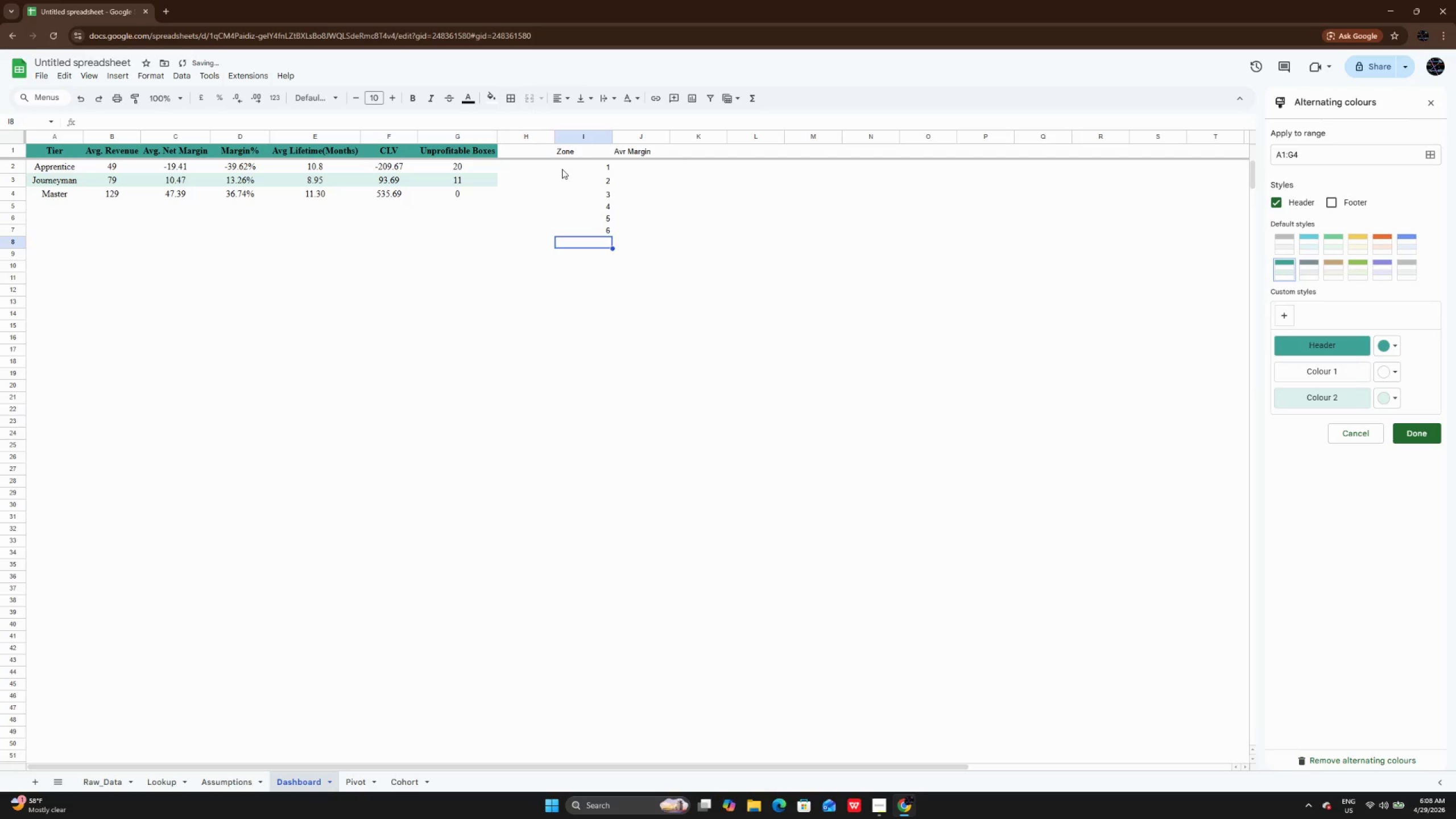 
key(7)
 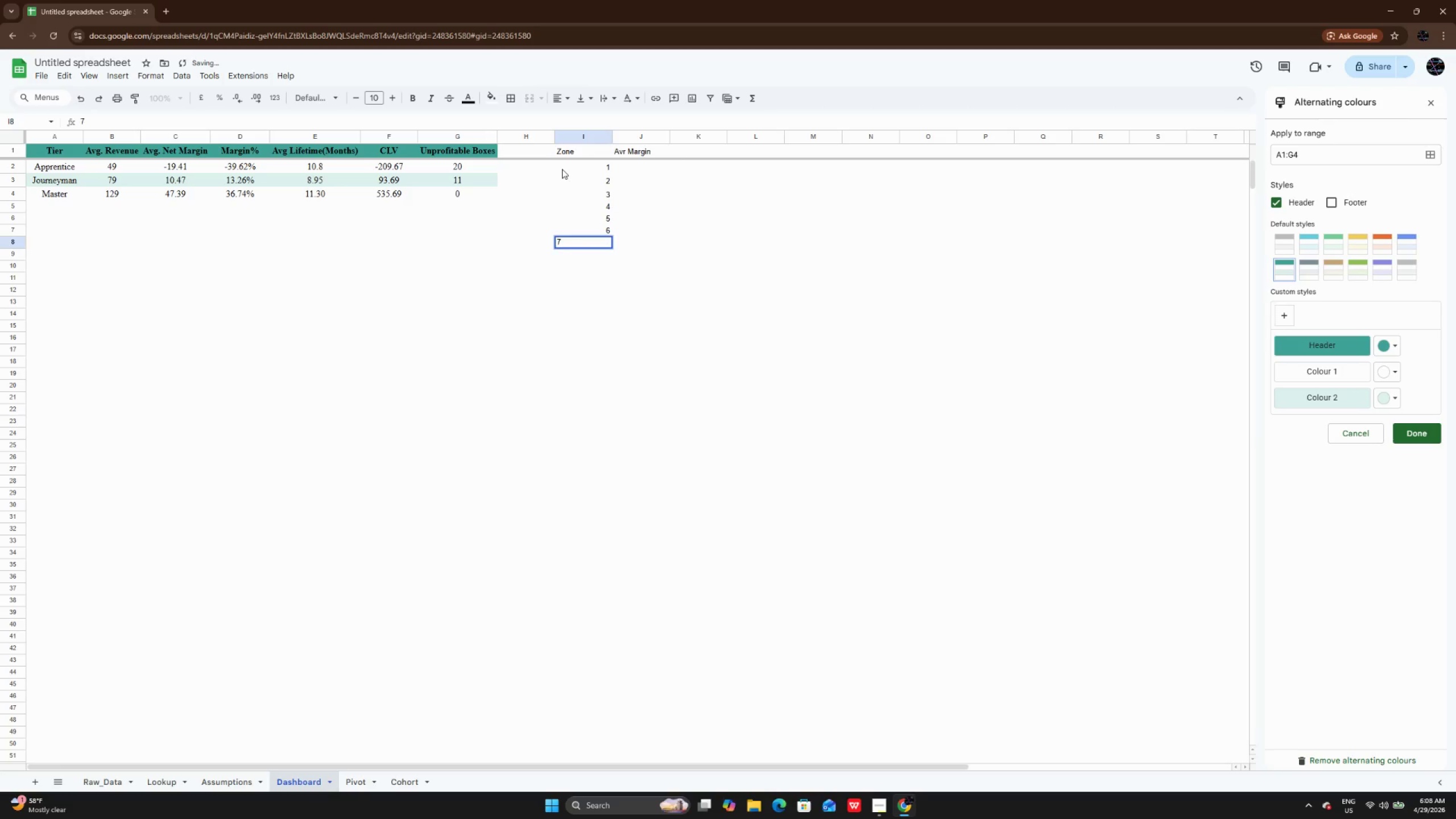 
key(Enter)
 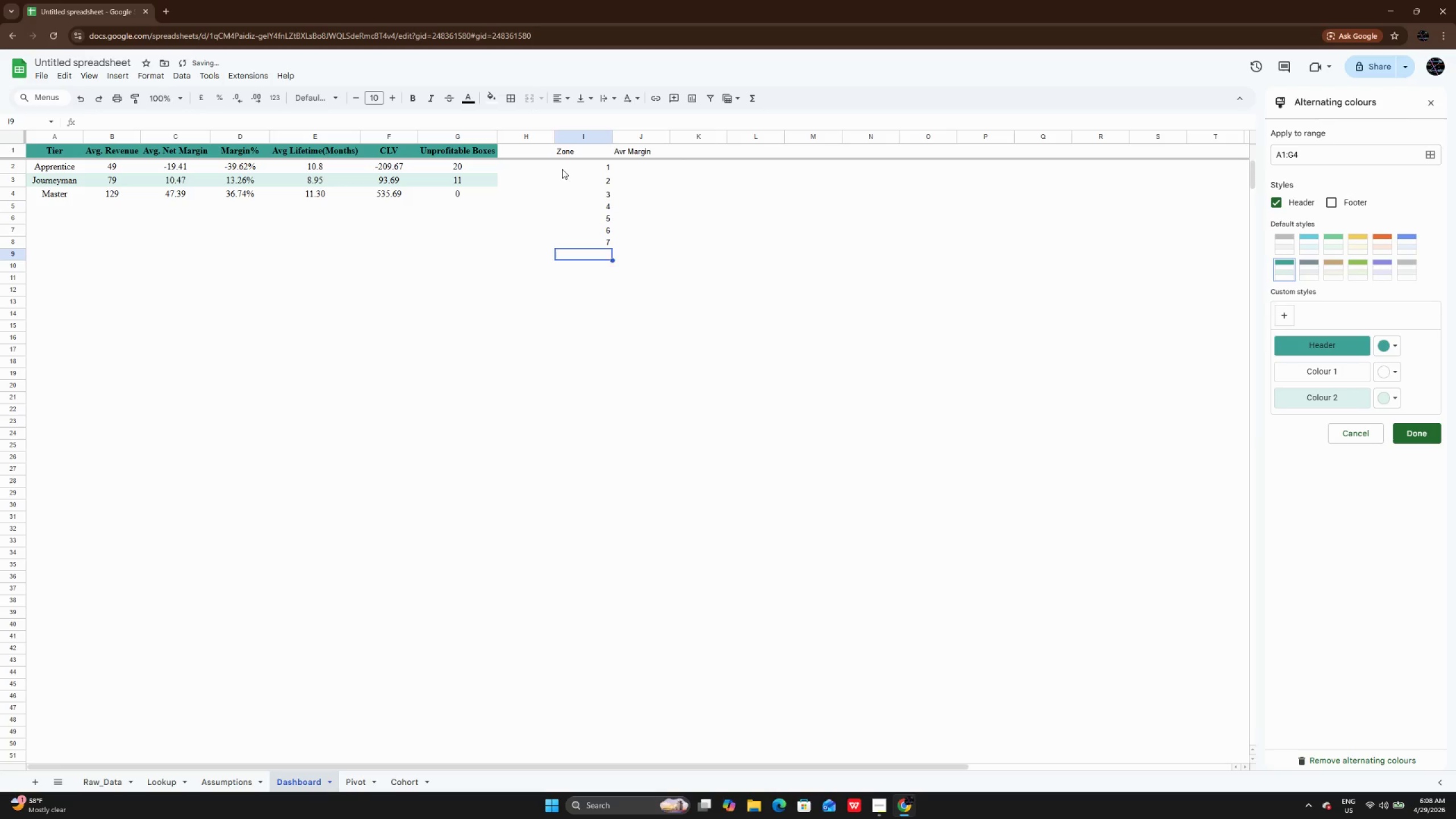 
key(8)
 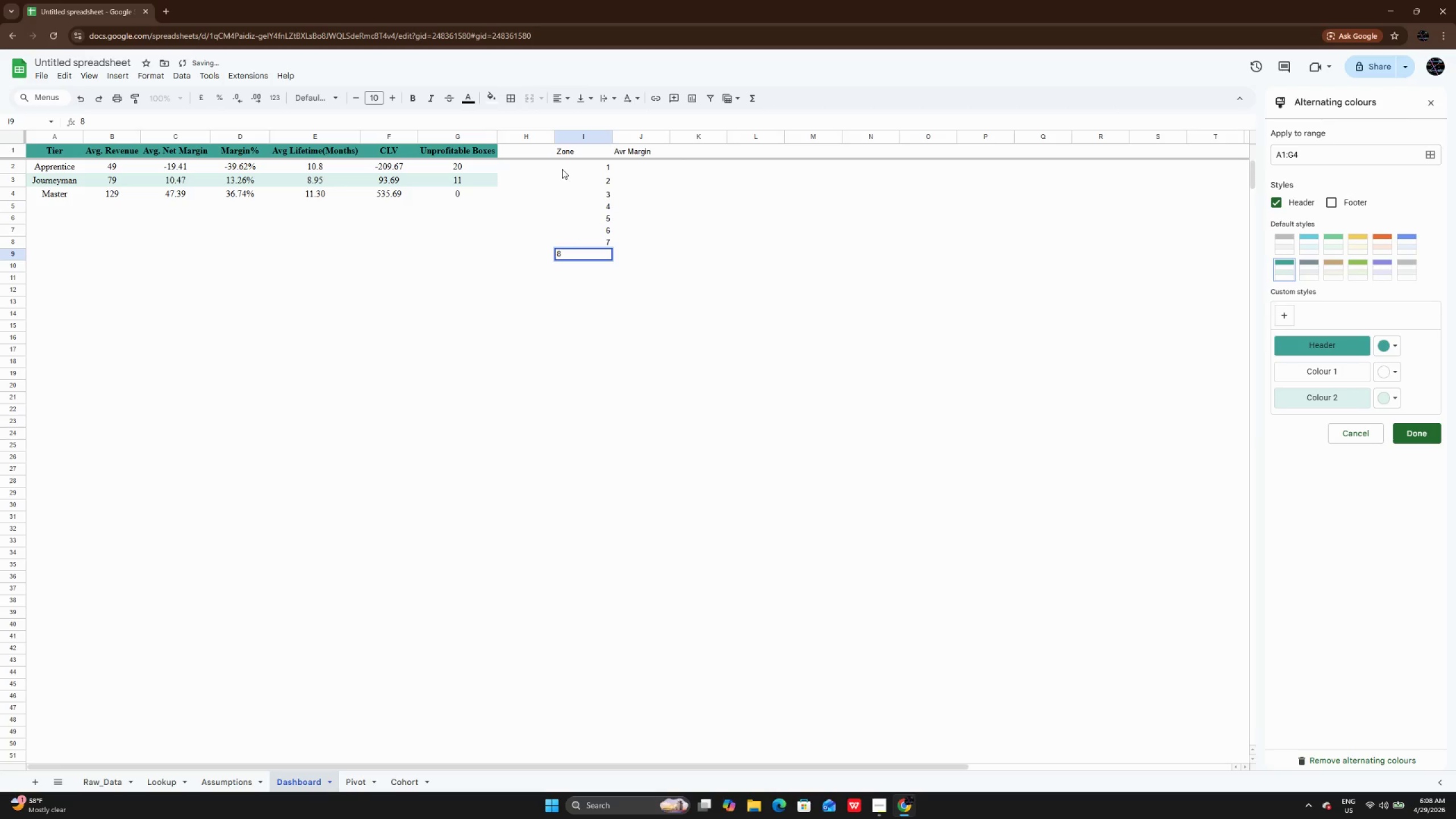 
key(Enter)
 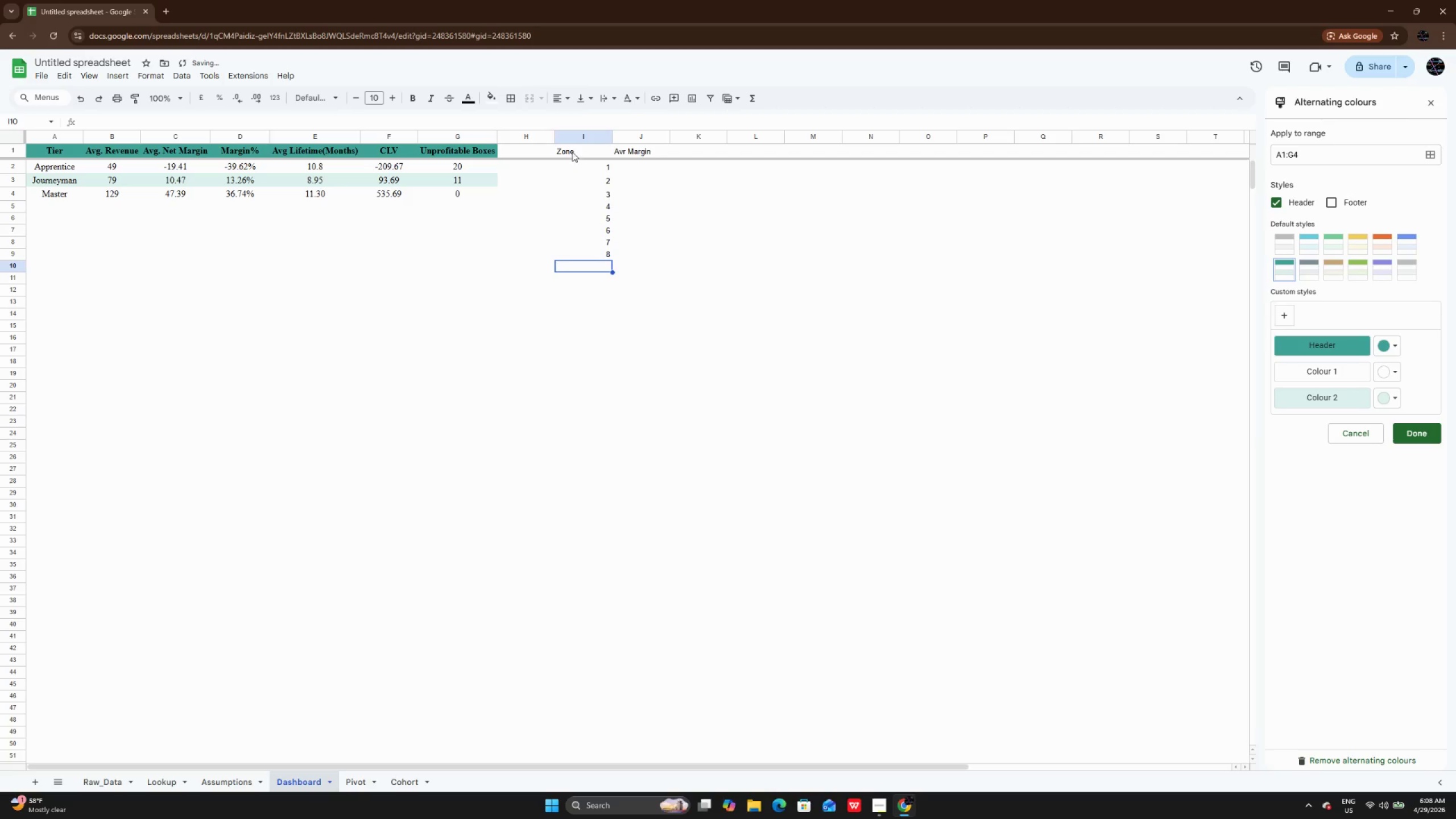 
left_click_drag(start_coordinate=[572, 152], to_coordinate=[634, 249])
 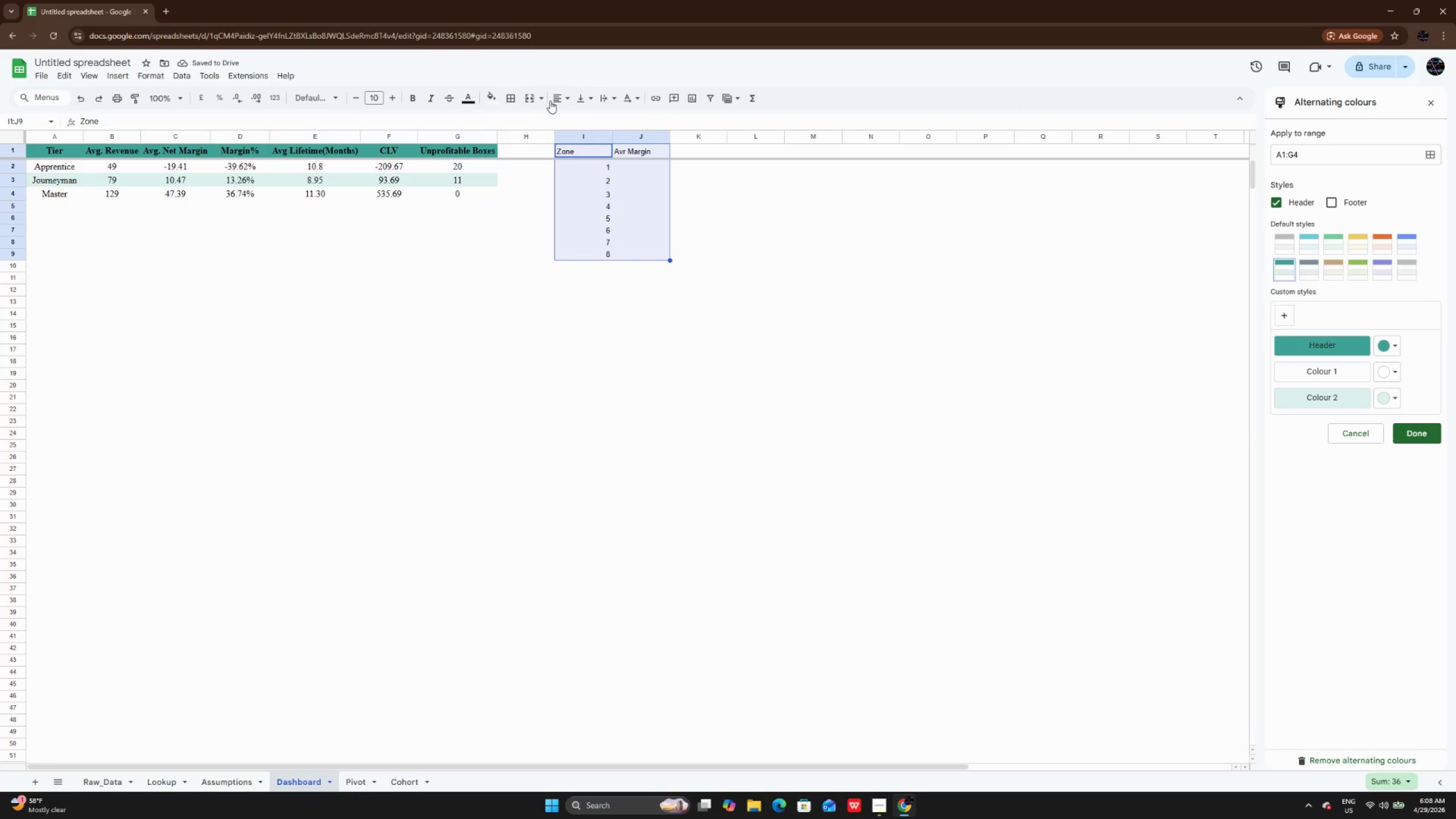 
left_click([554, 94])
 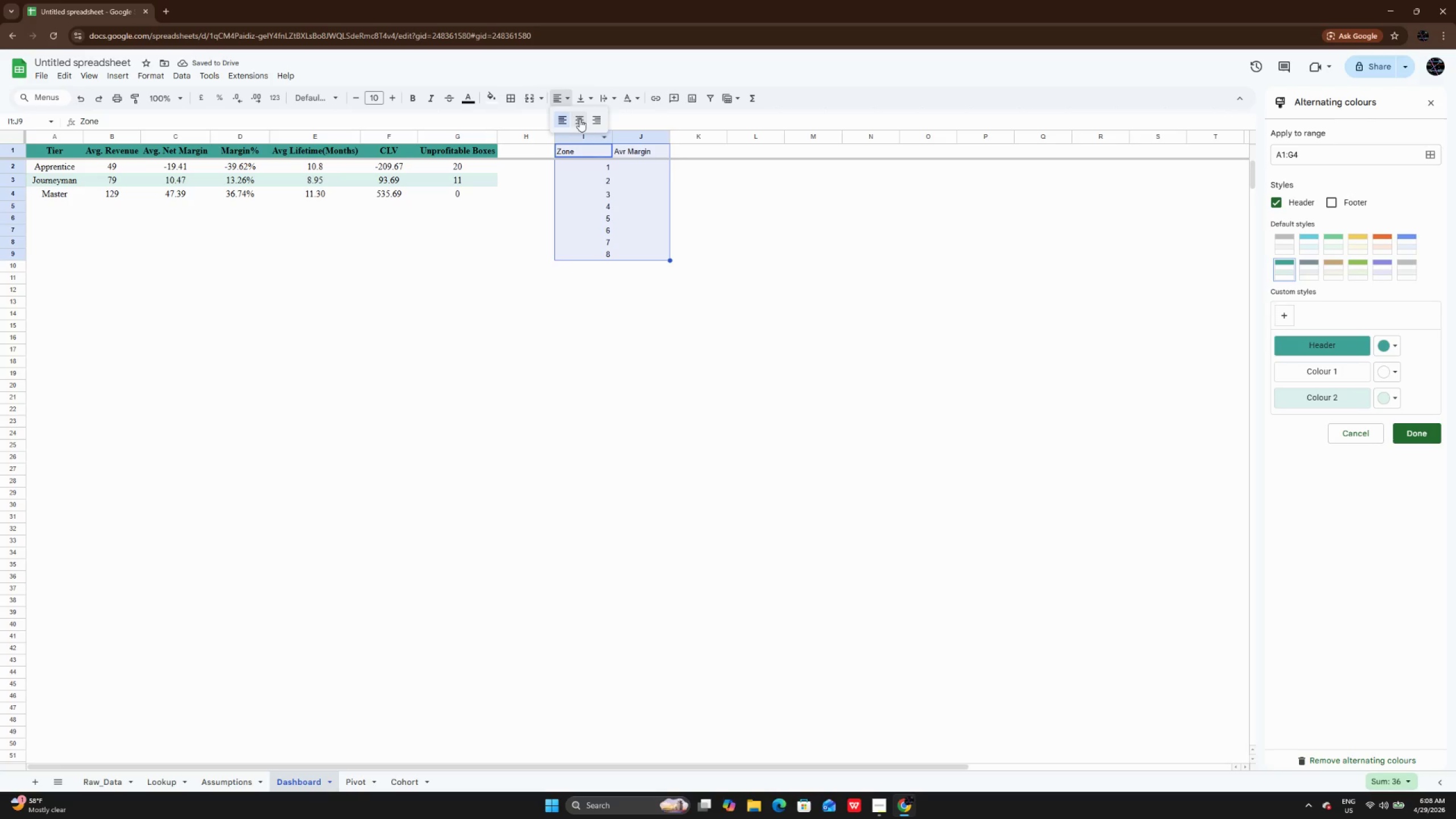 
left_click([580, 119])
 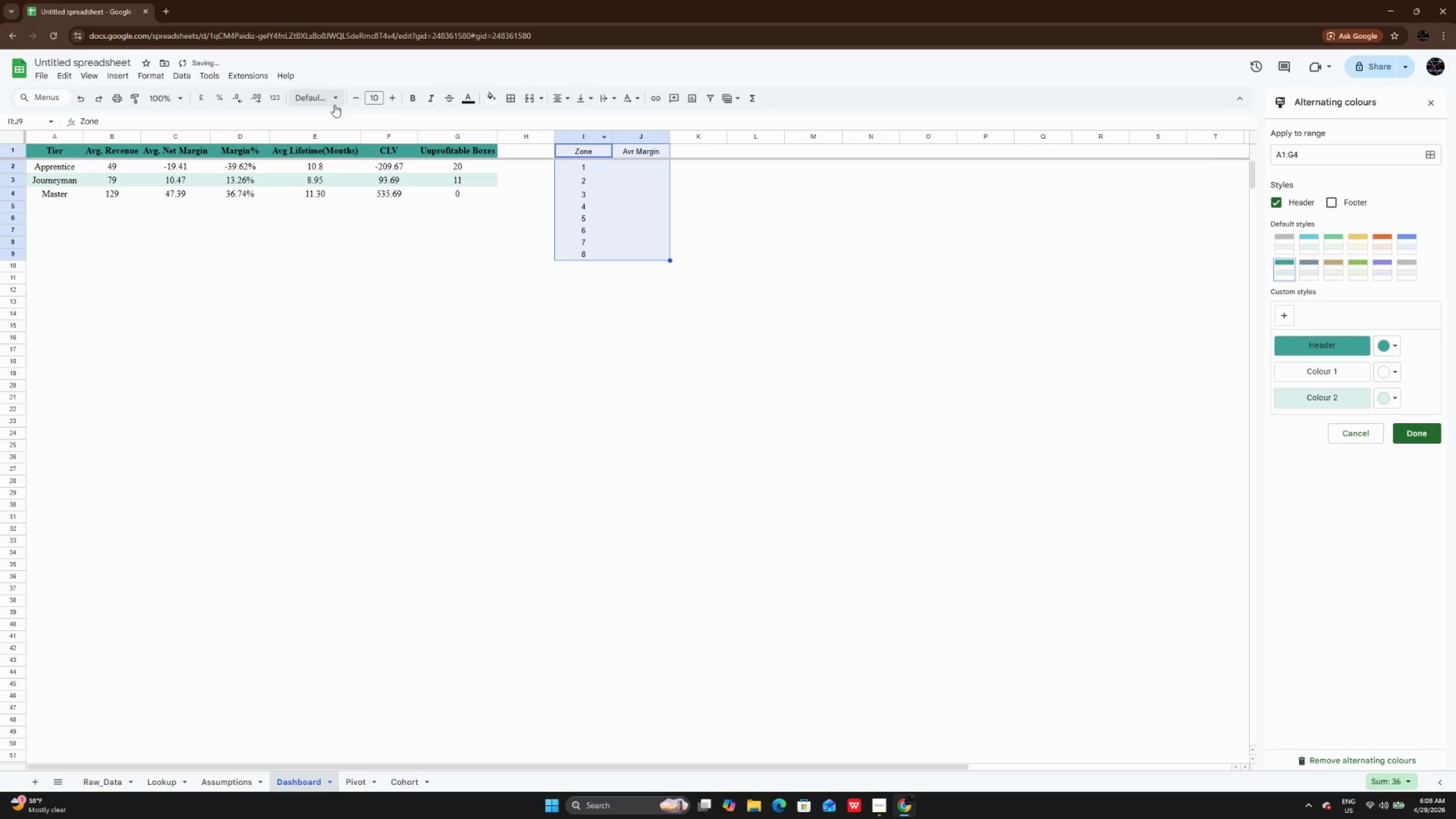 
left_click([332, 104])
 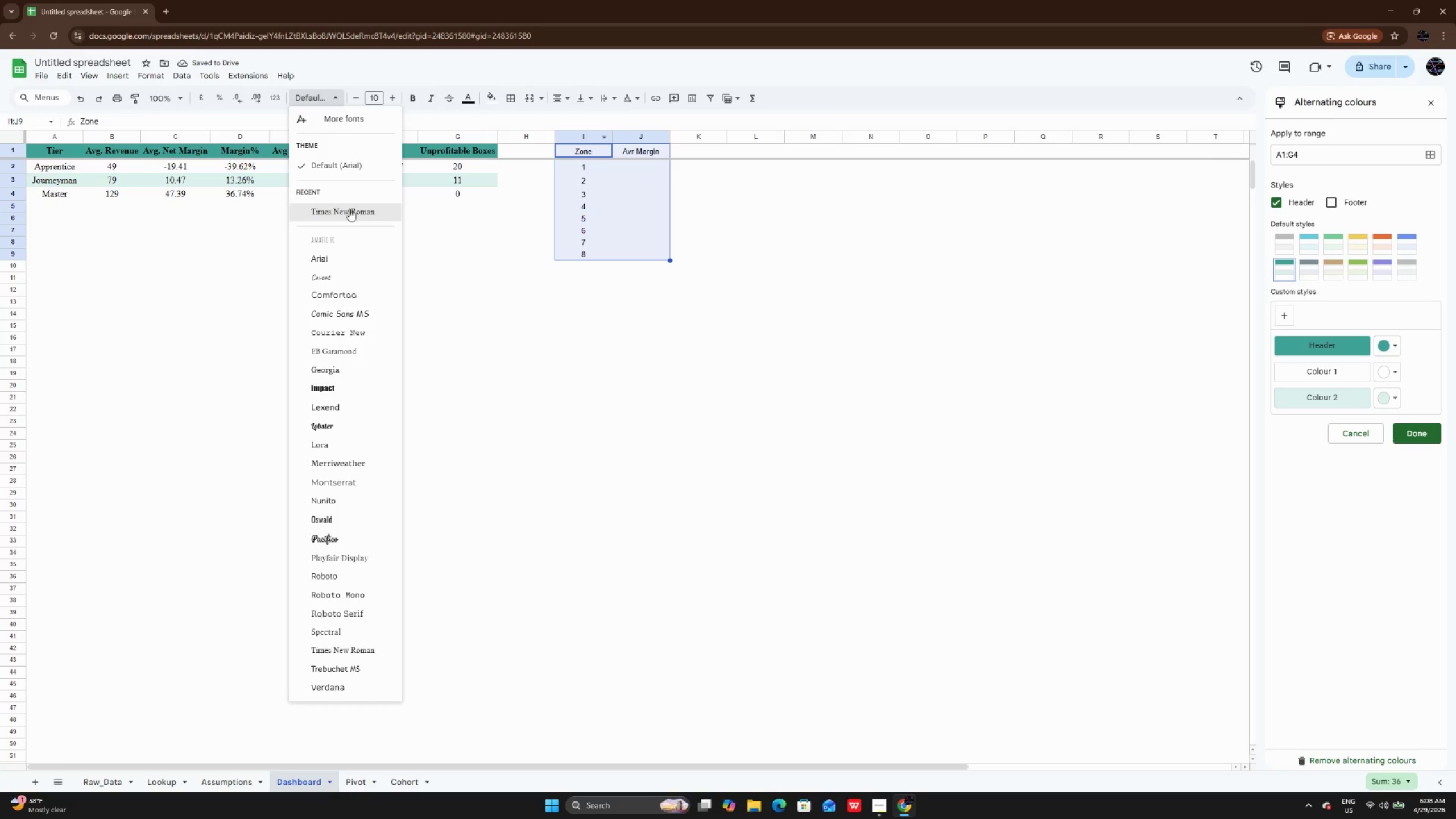 
left_click([349, 209])
 